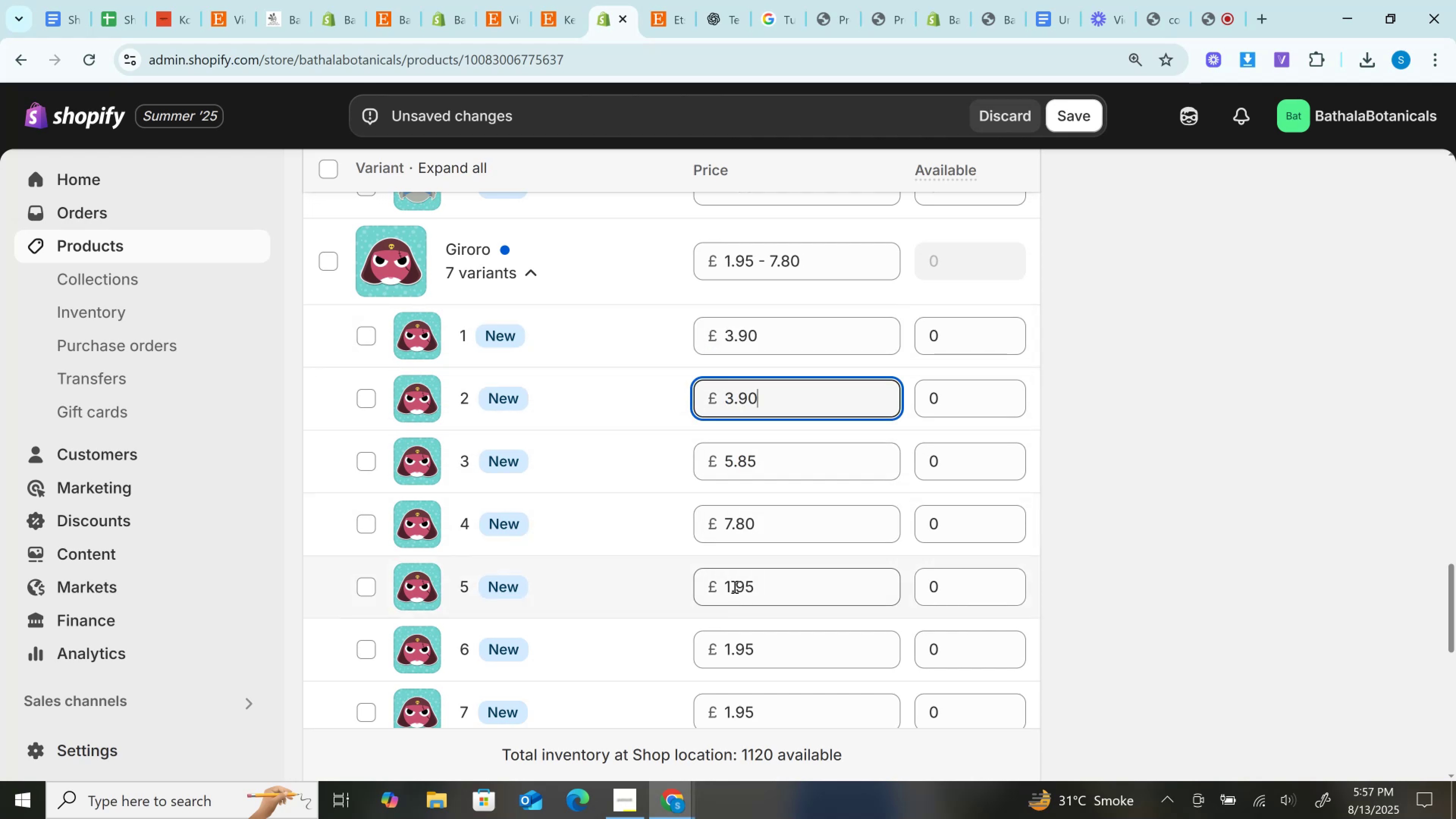 
double_click([734, 587])
 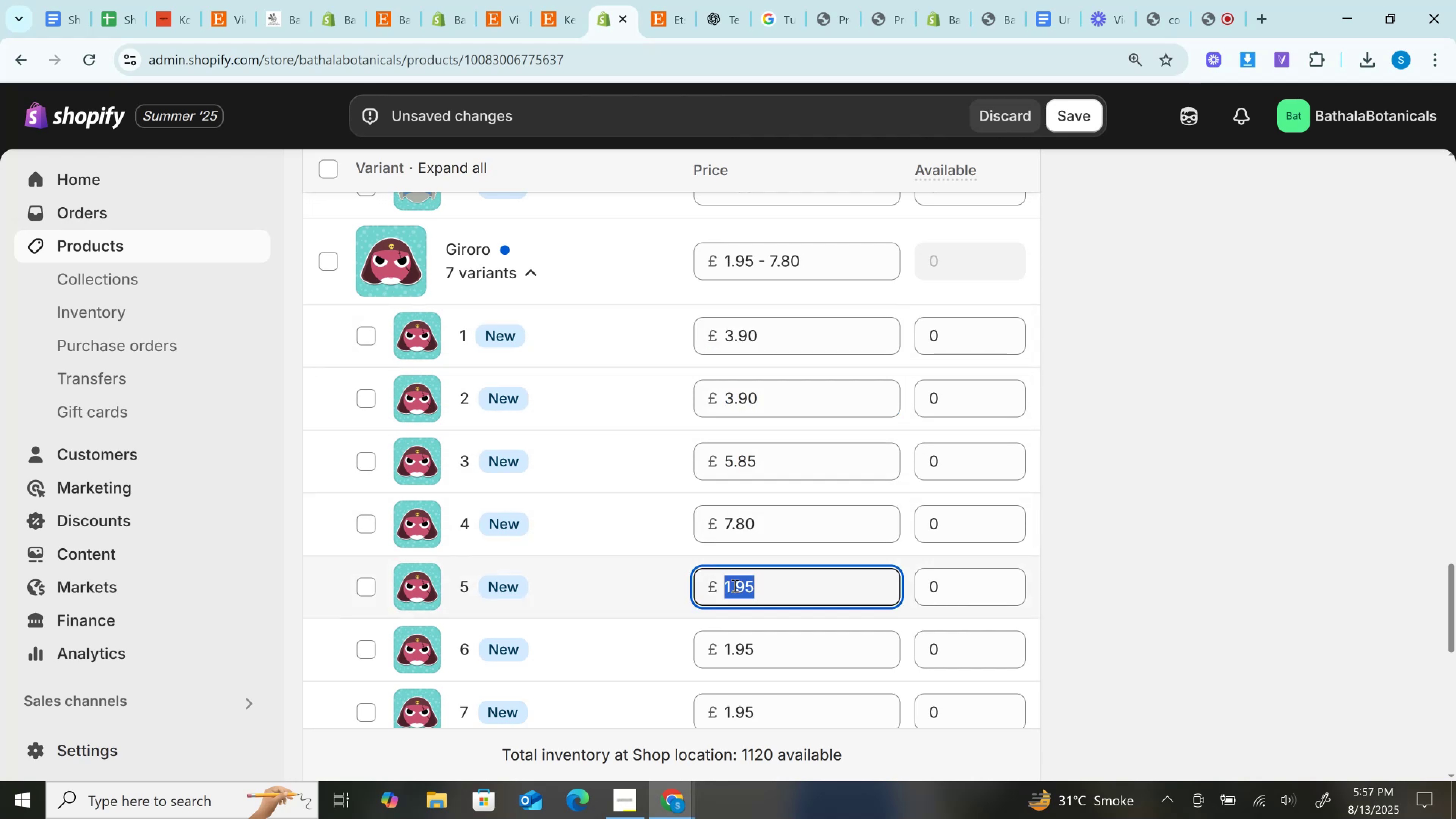 
key(Control+C)
 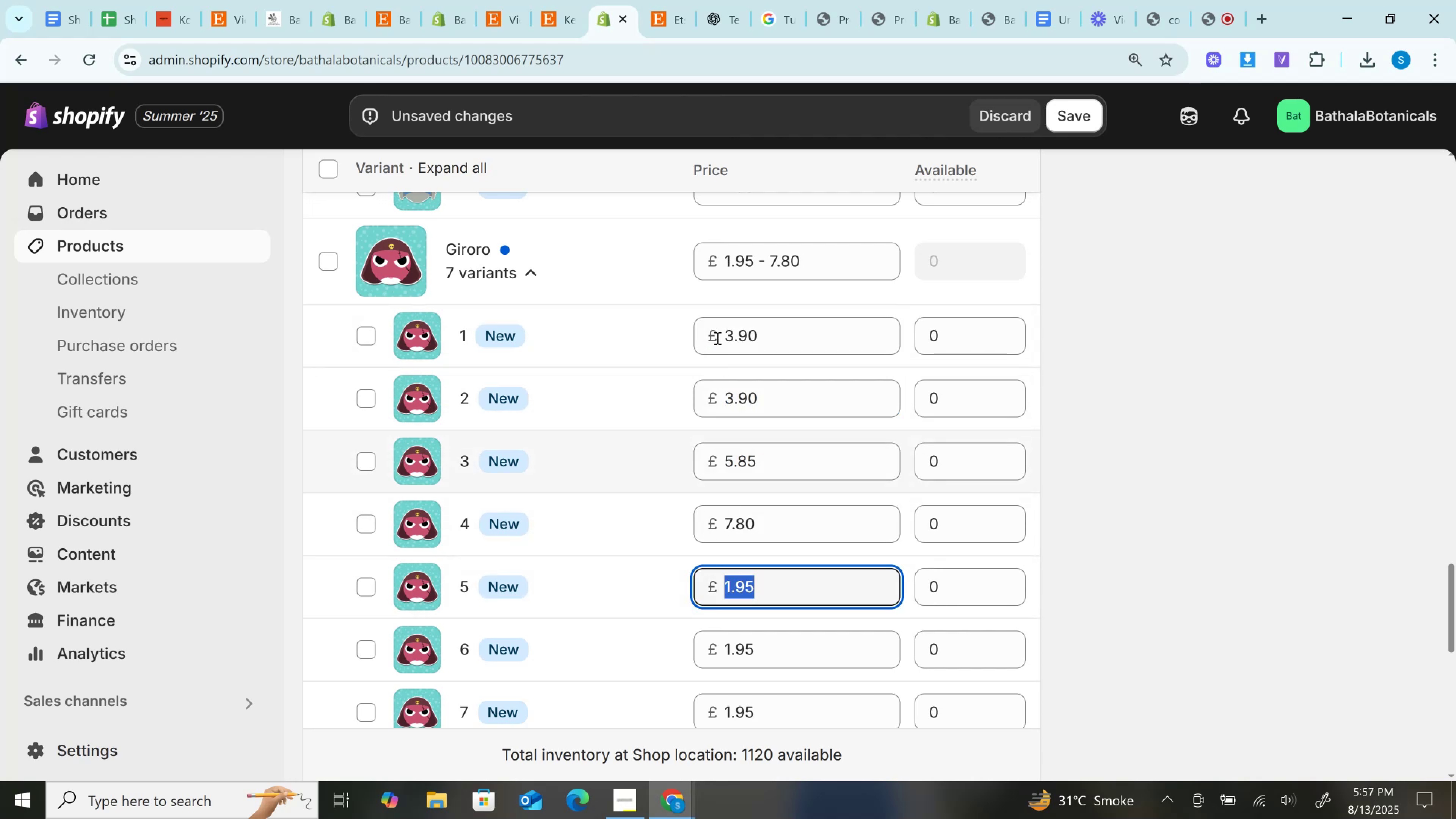 
left_click([731, 331])
 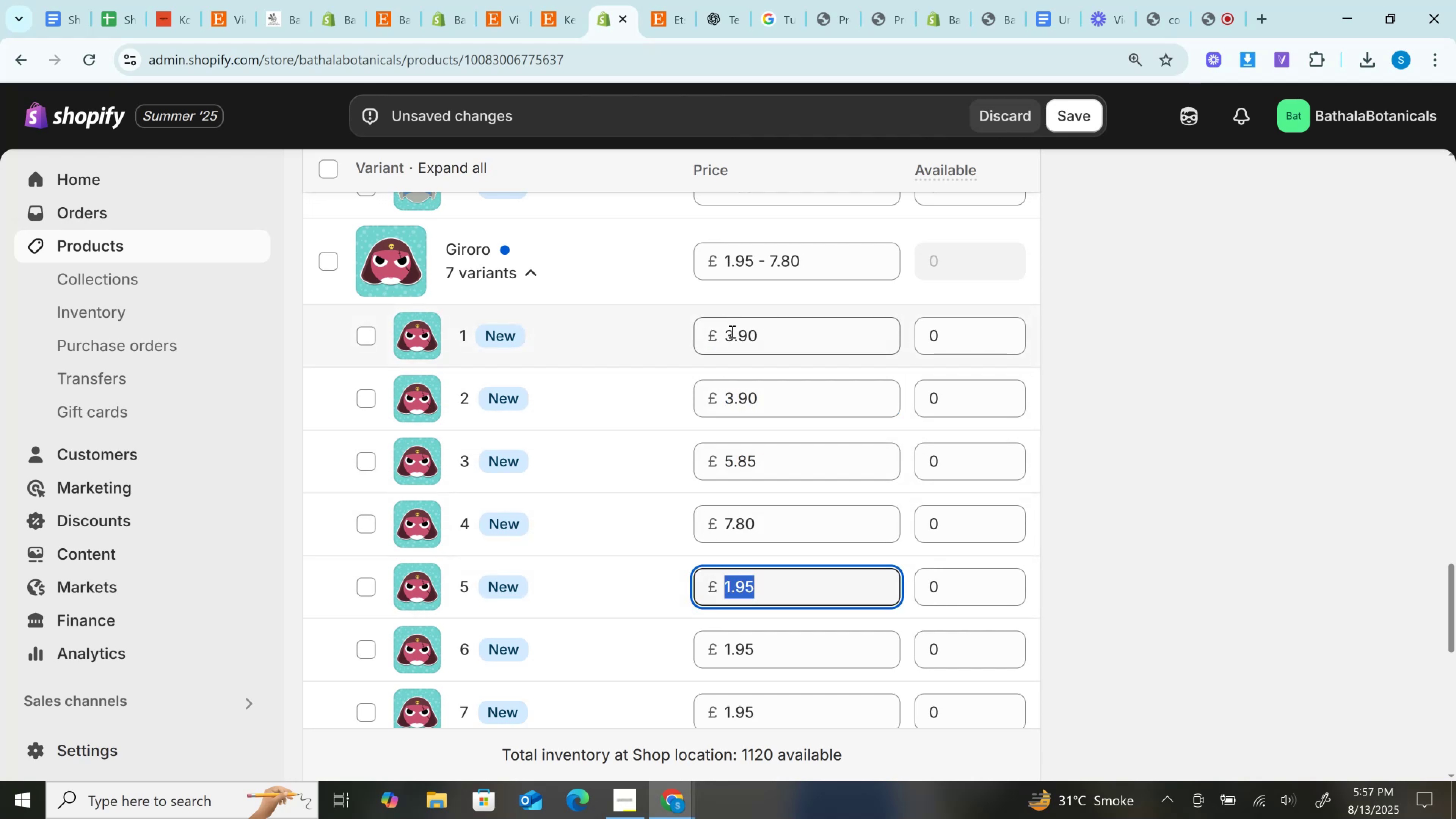 
key(Control+A)
 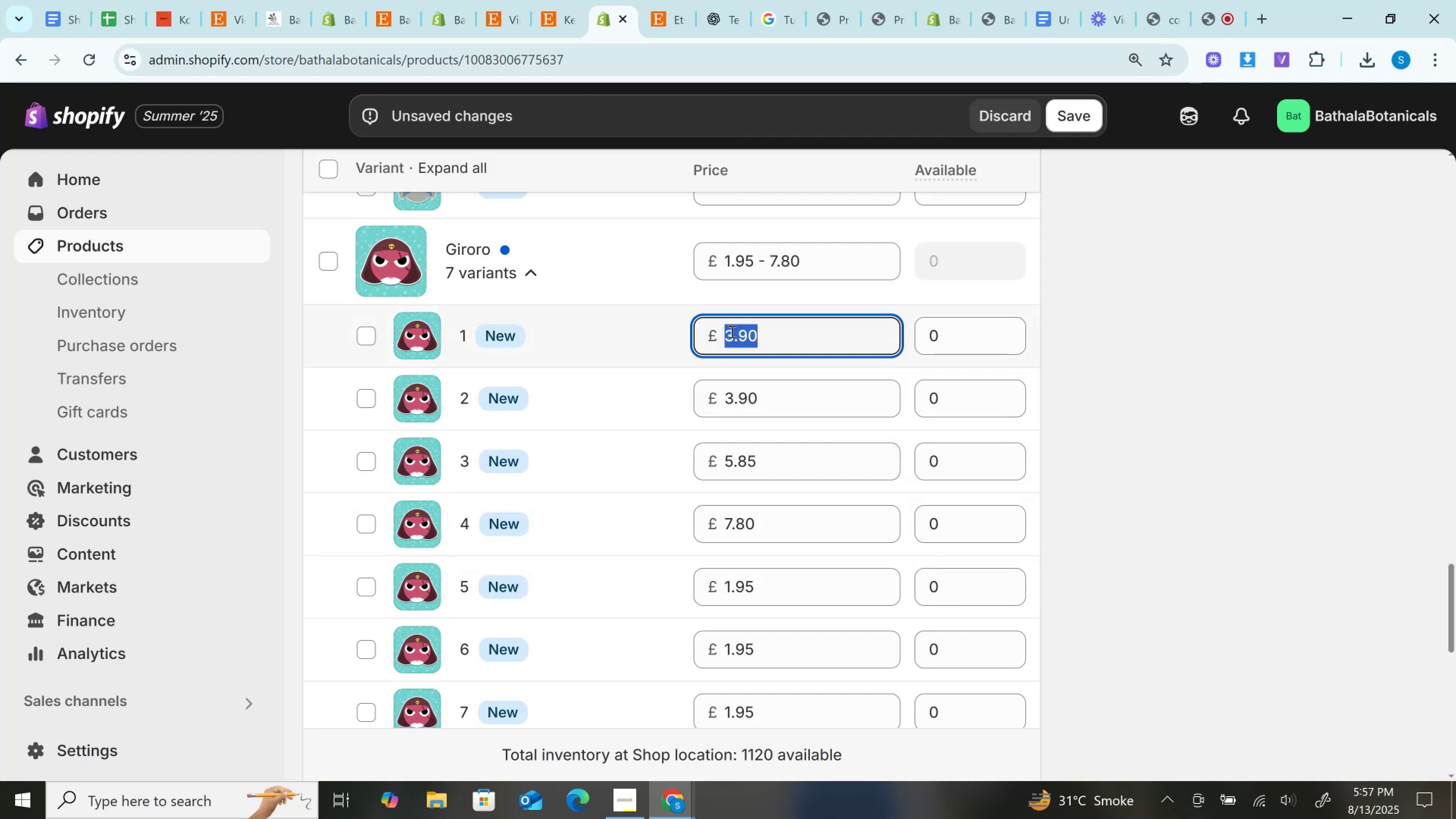 
key(Control+V)
 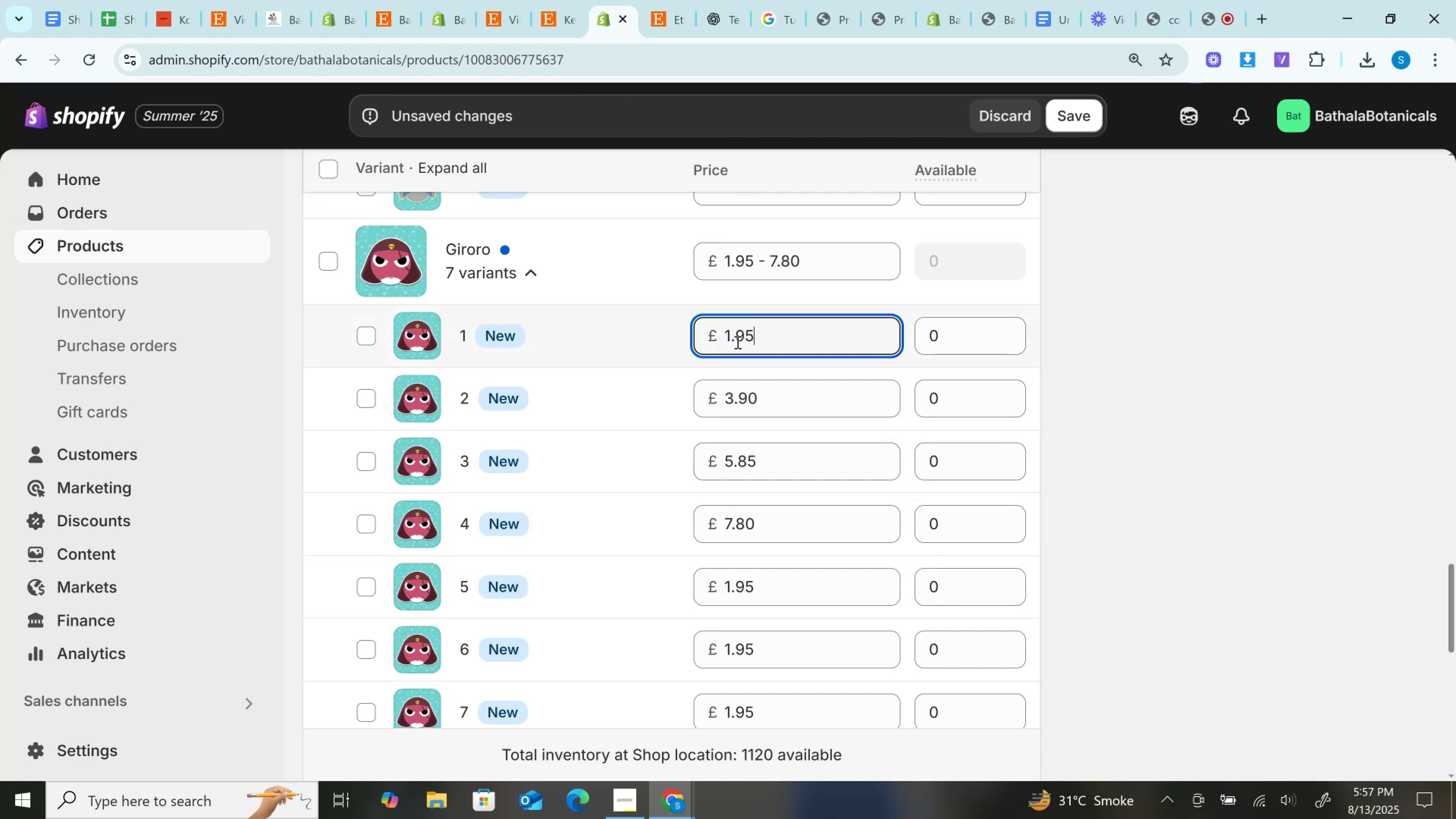 
scroll: coordinate [770, 419], scroll_direction: up, amount: 10.0
 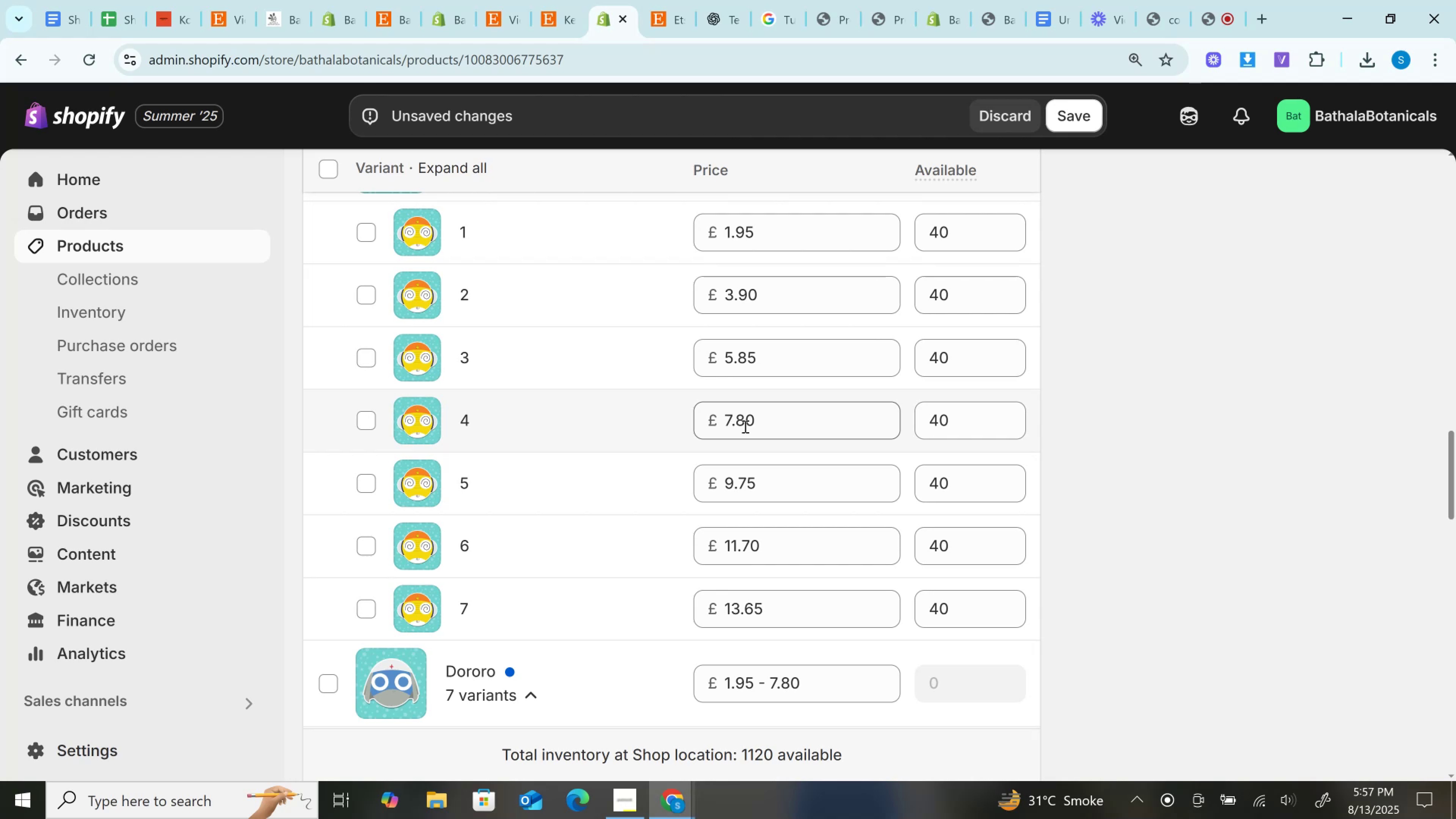 
wait(38.53)
 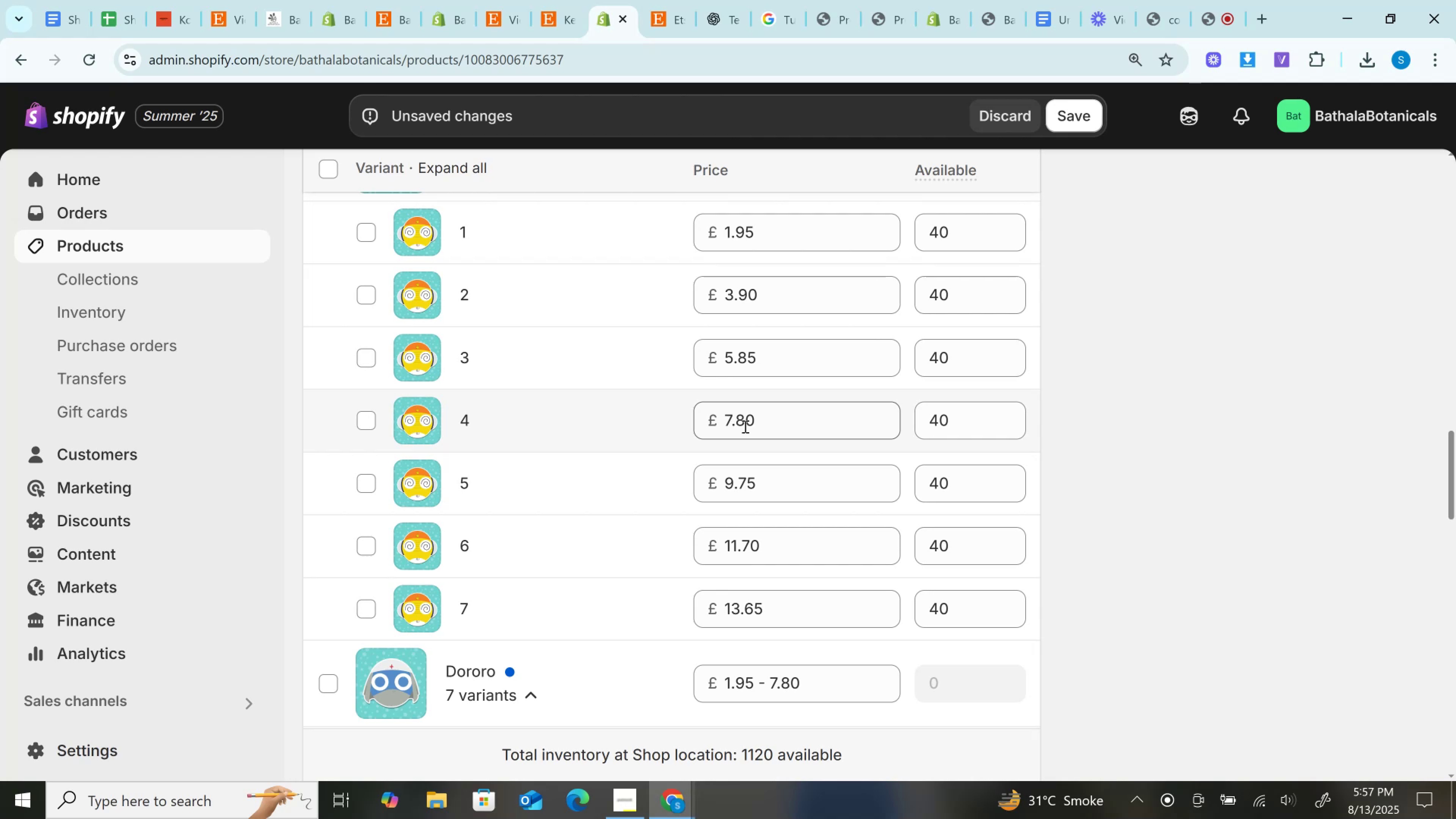 
left_click([772, 490])
 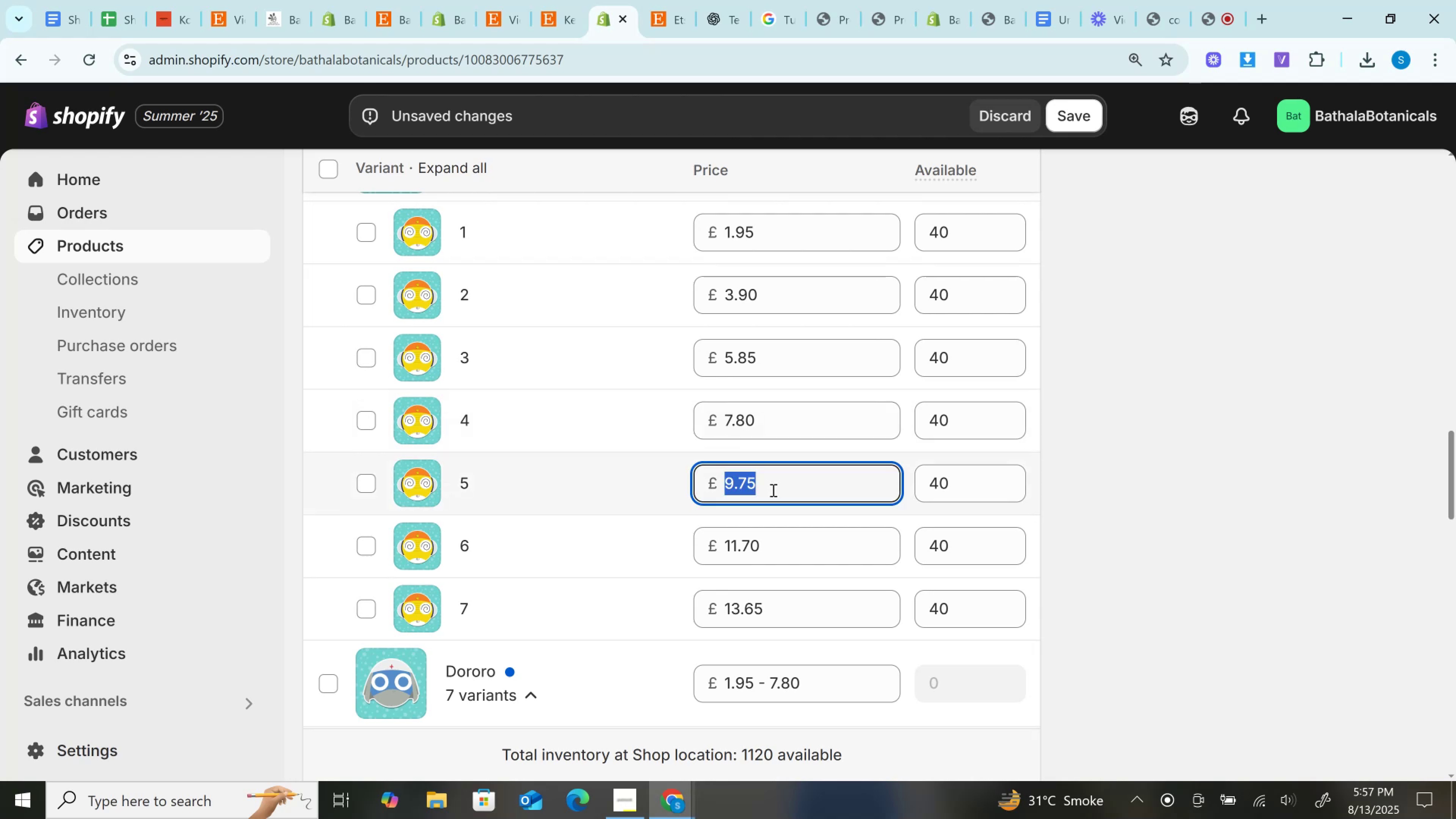 
key(Control+A)
 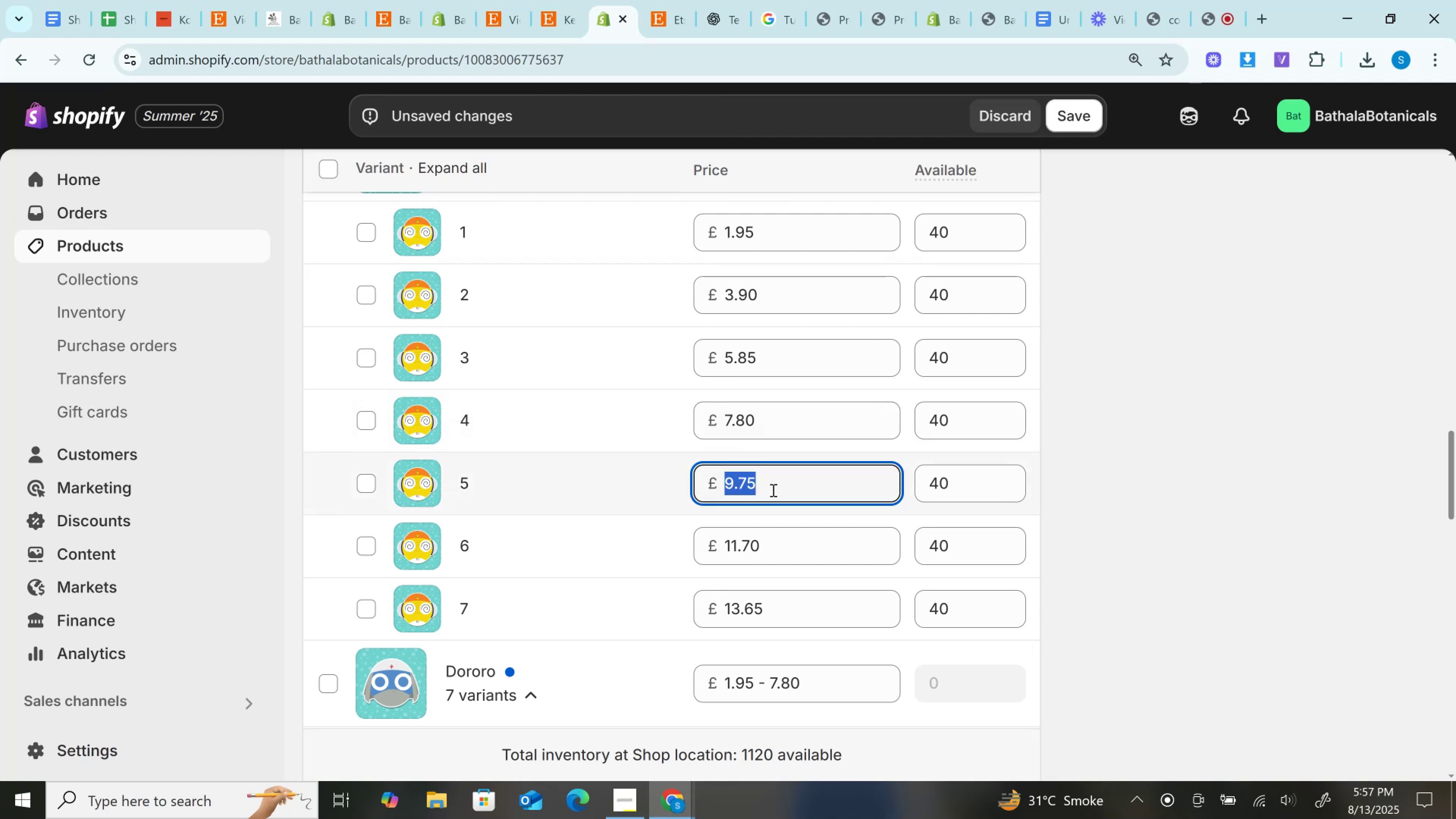 
key(Control+C)
 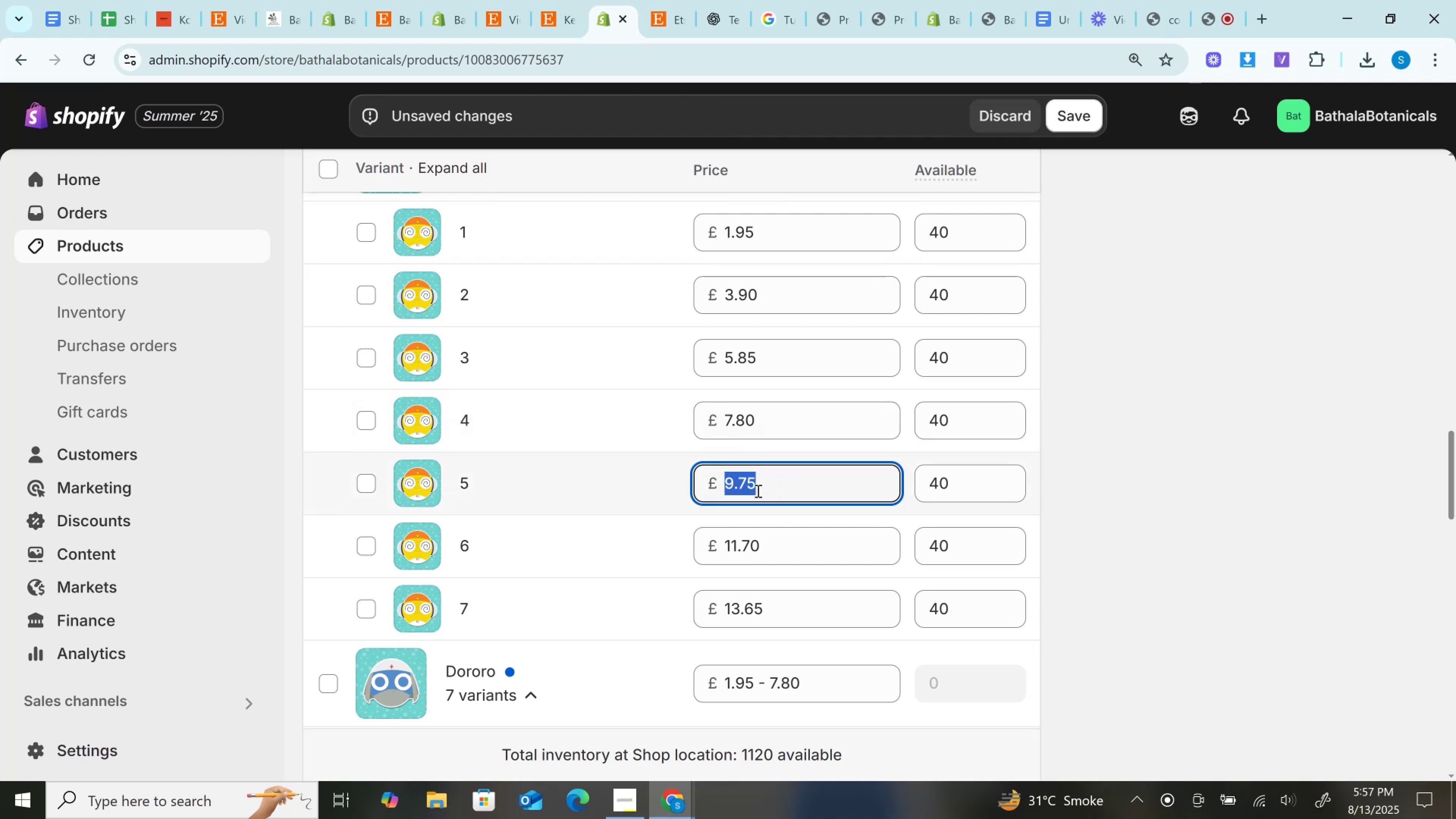 
scroll: coordinate [757, 491], scroll_direction: down, amount: 5.0
 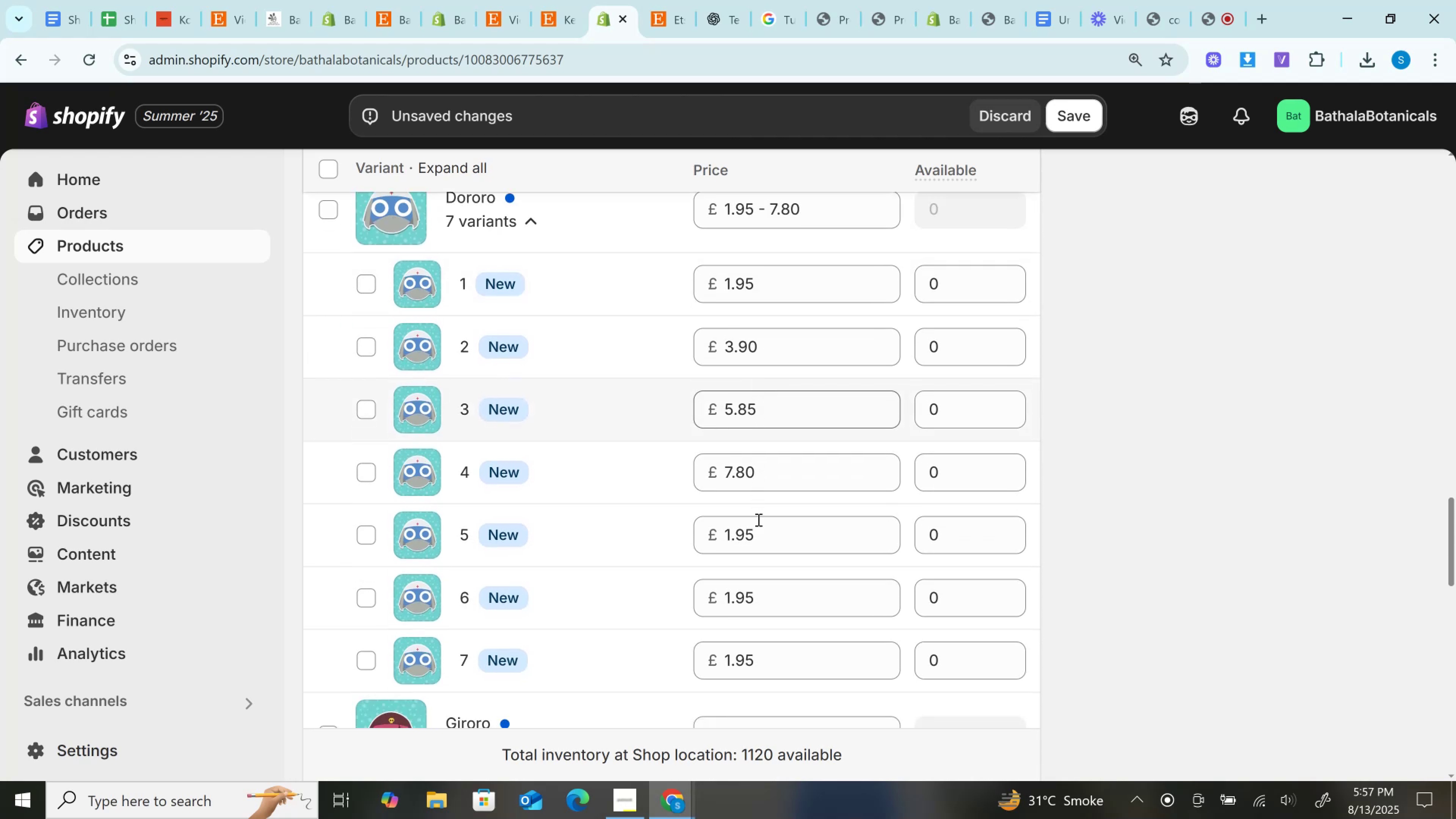 
left_click([758, 524])
 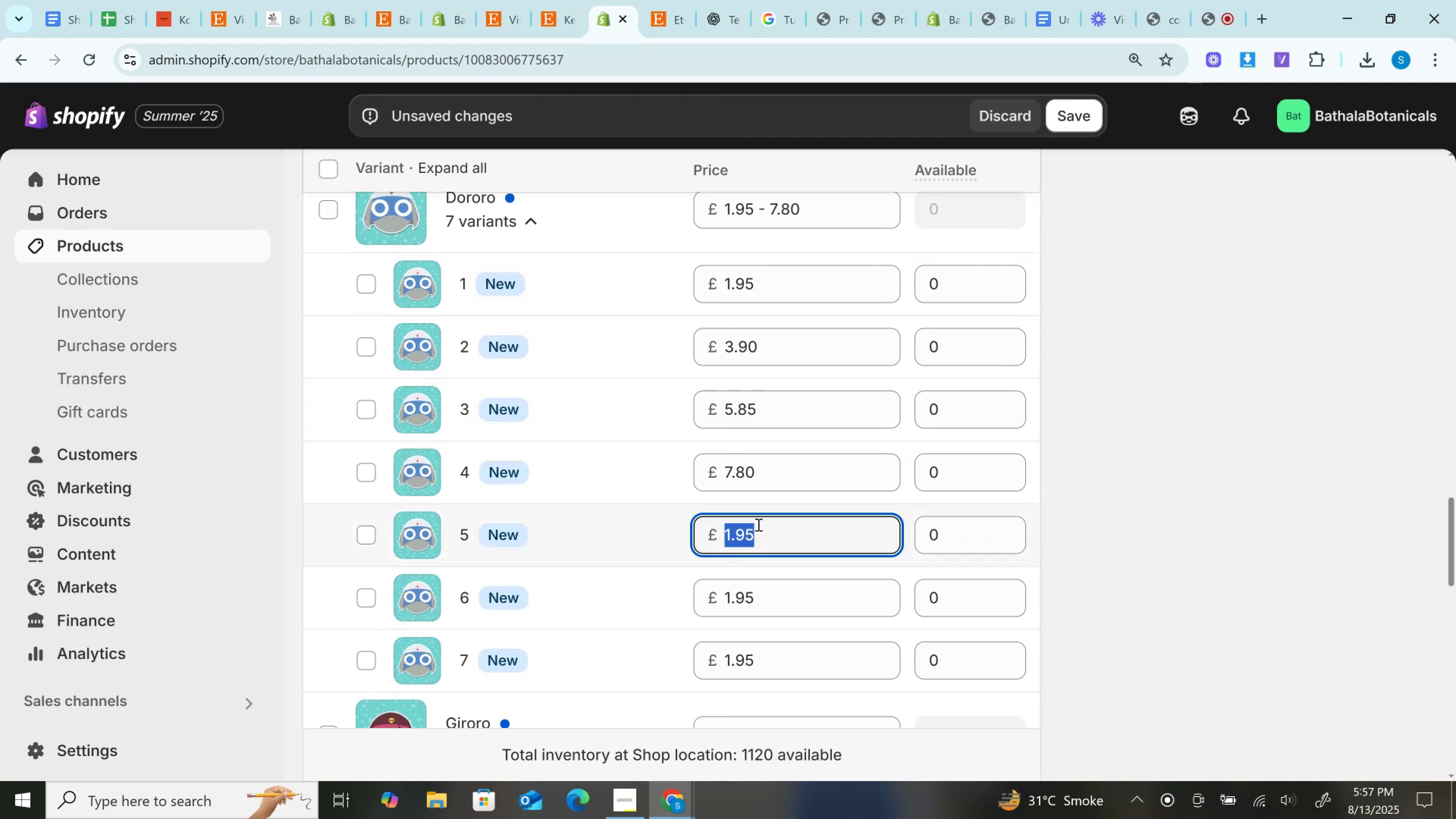 
key(Control+A)
 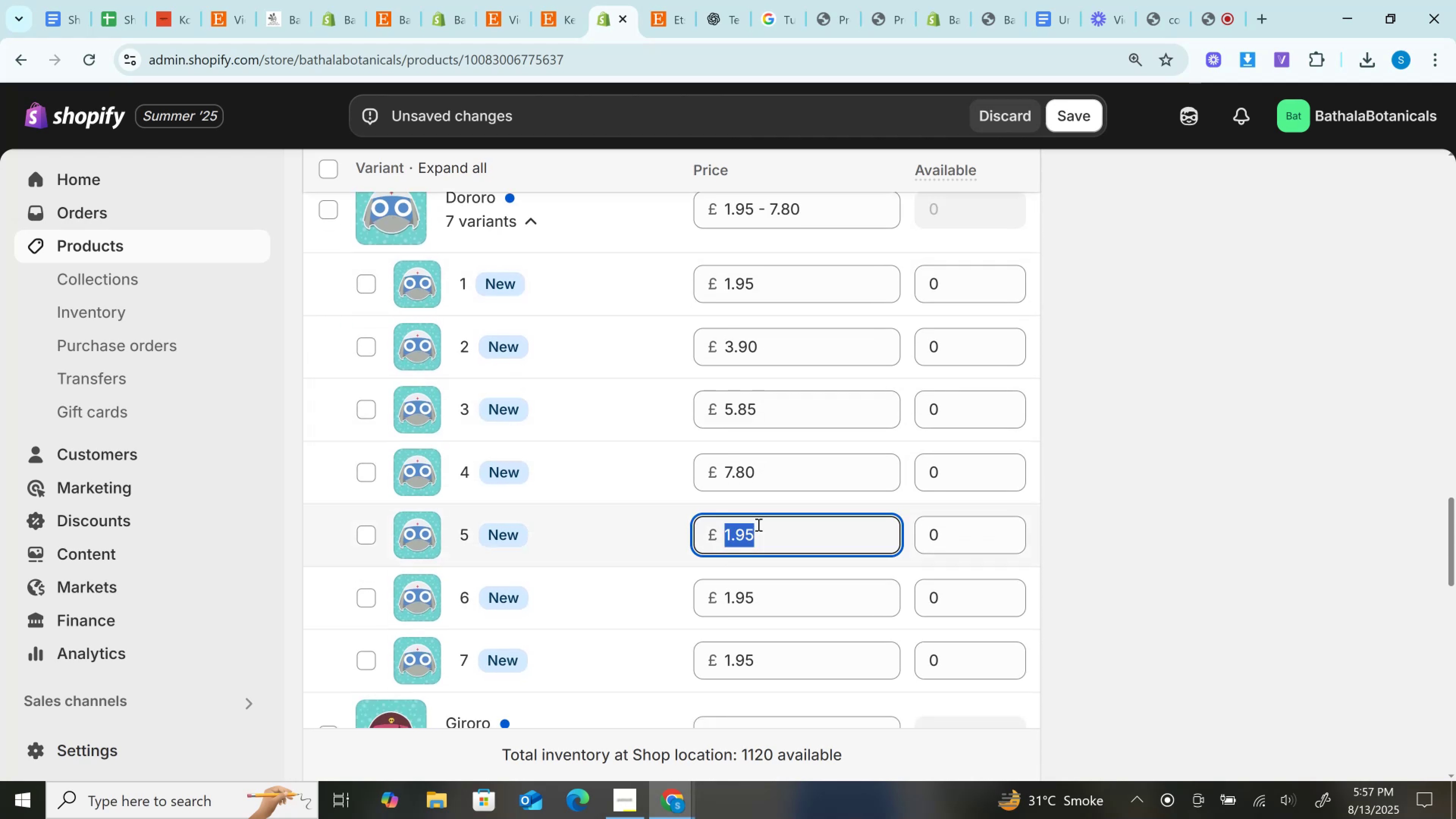 
key(Control+V)
 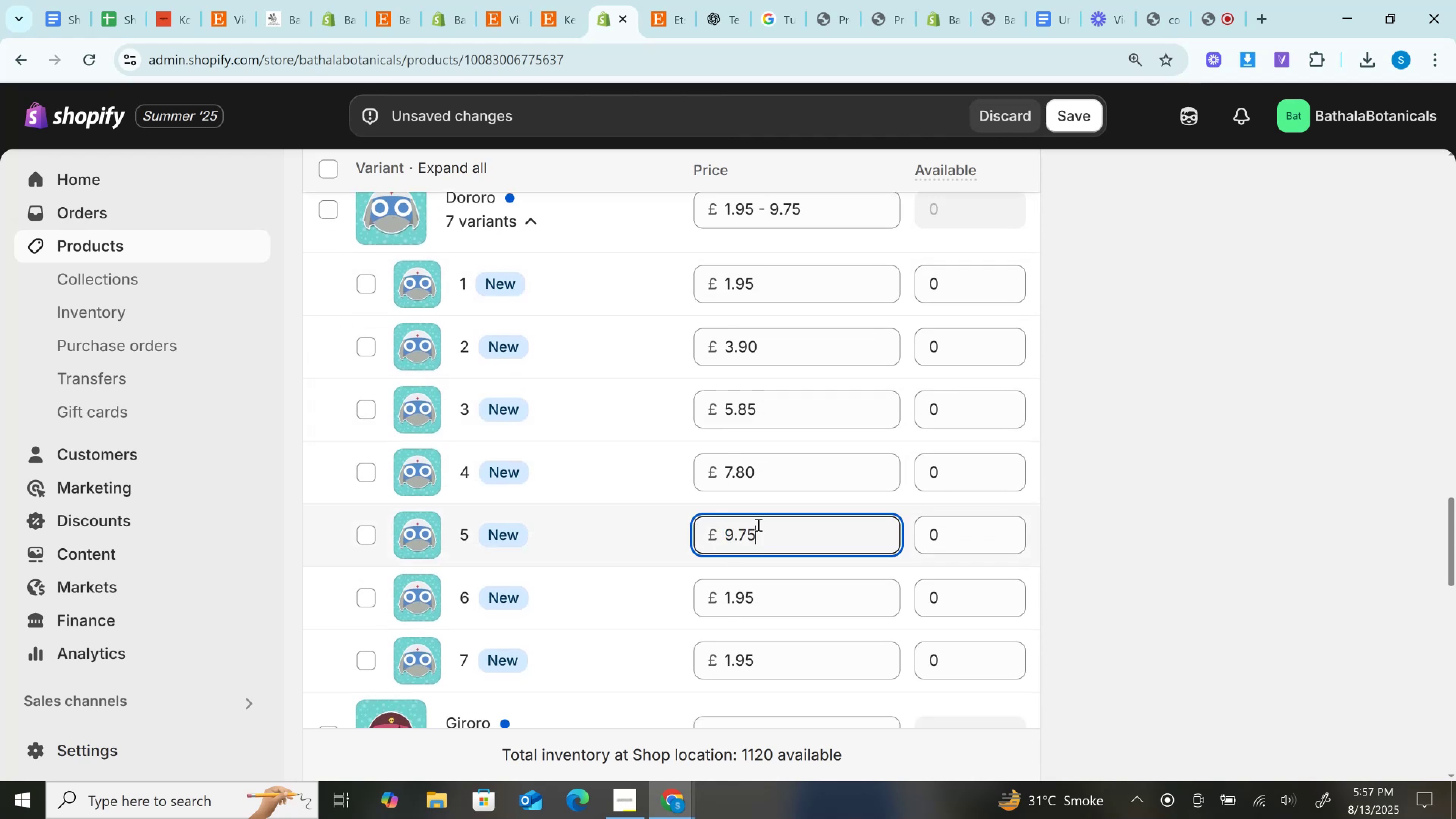 
wait(10.99)
 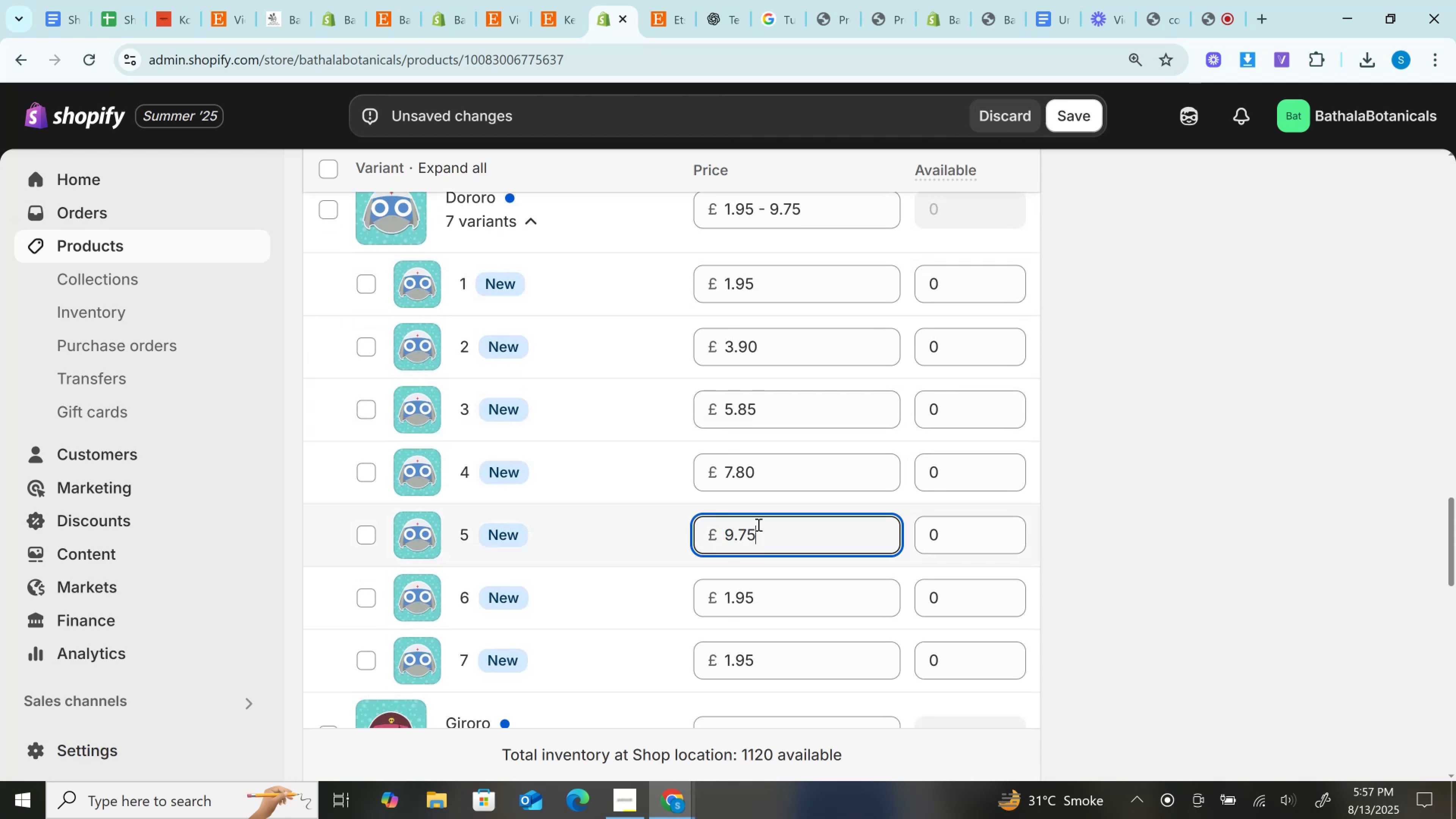 
scroll: coordinate [771, 643], scroll_direction: down, amount: 6.0
 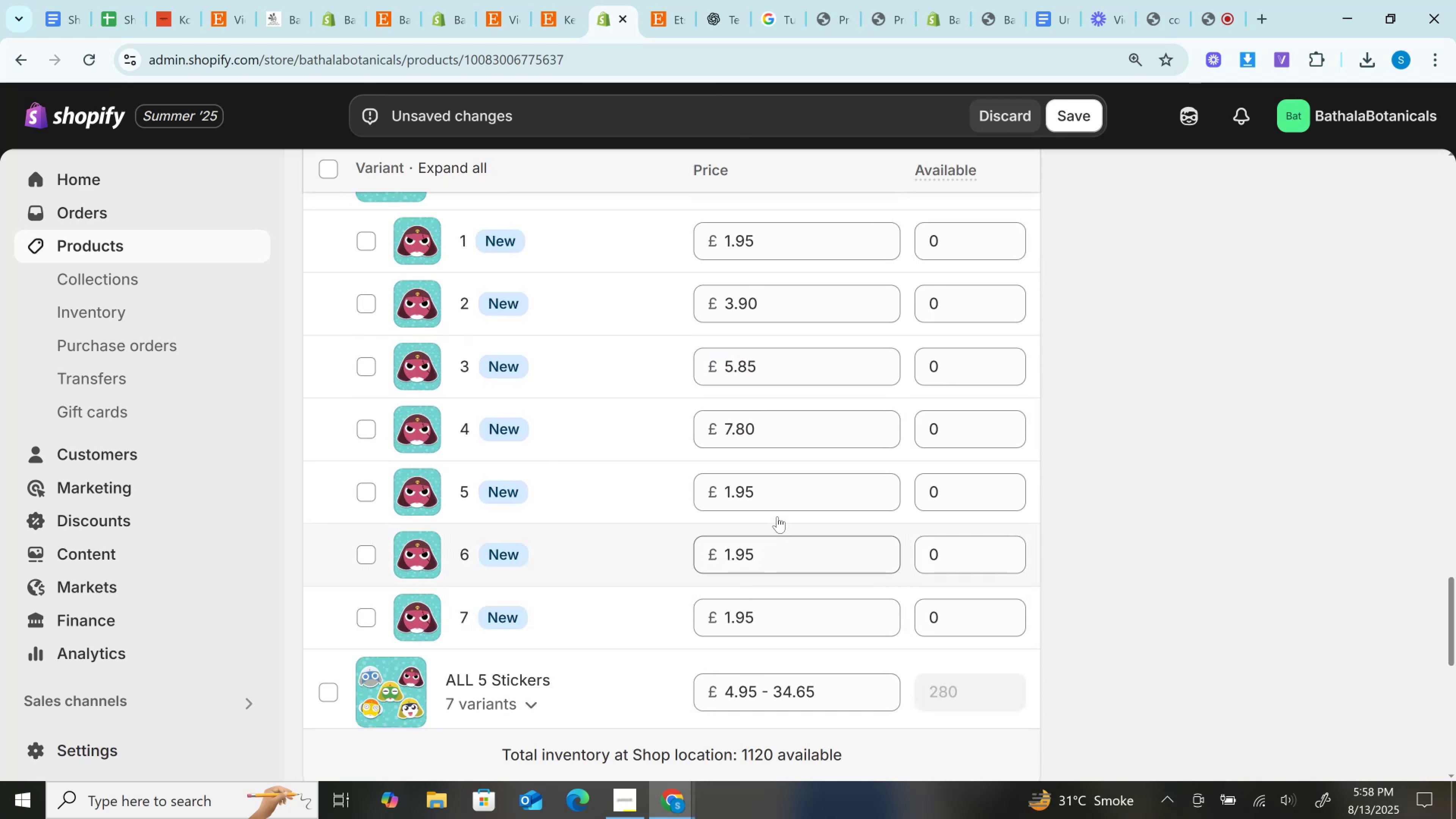 
left_click([763, 490])
 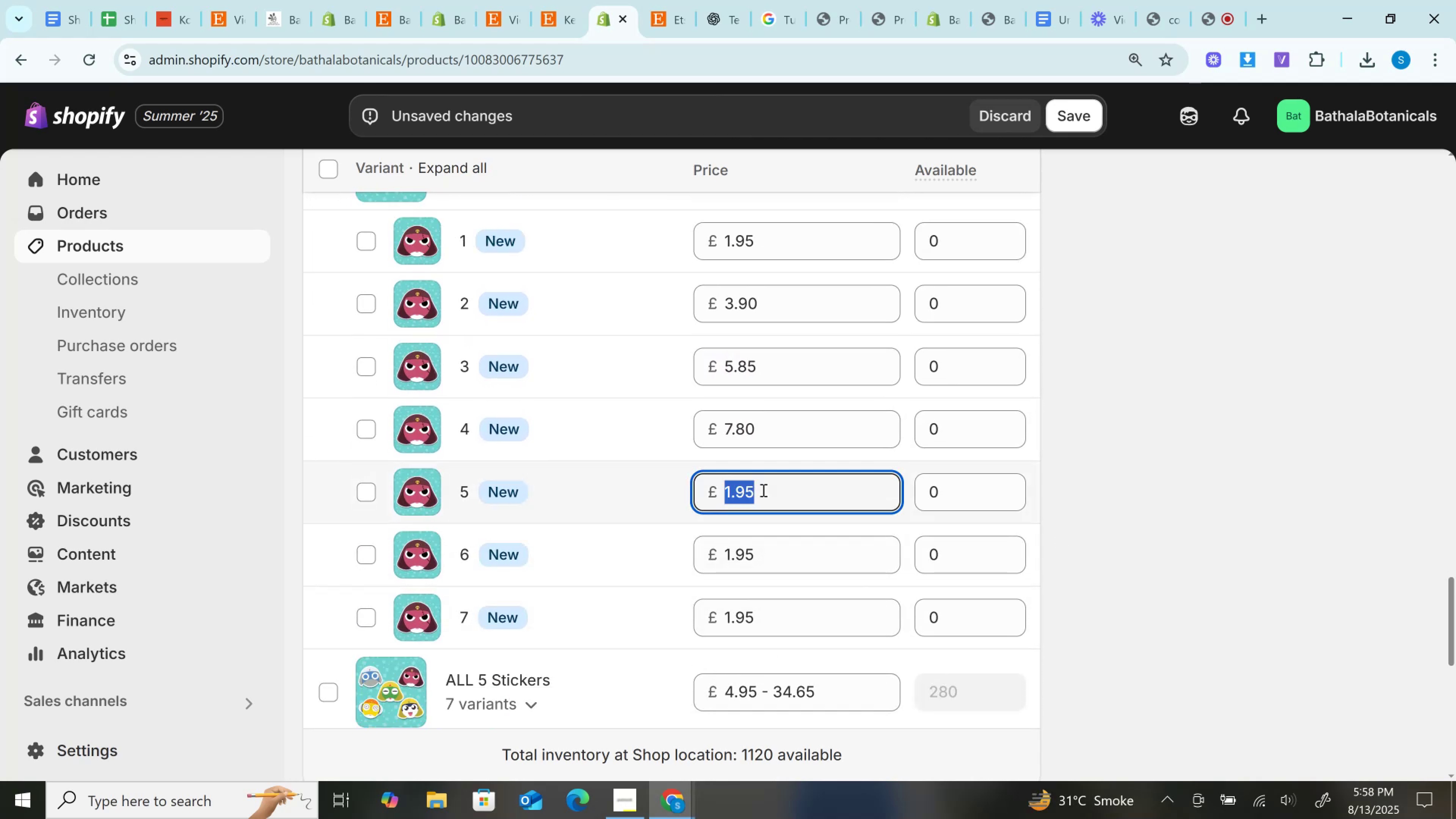 
key(Control+V)
 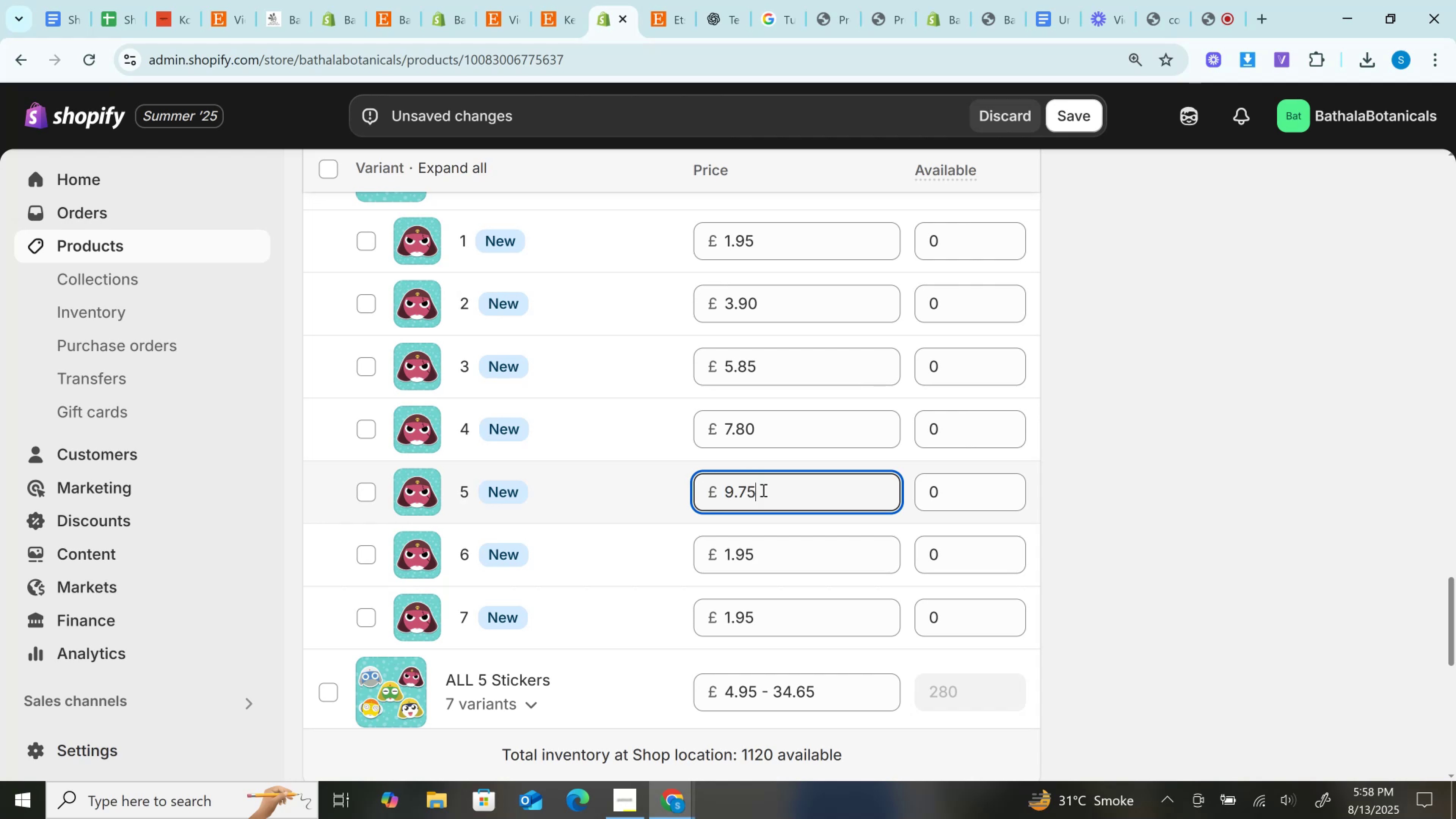 
scroll: coordinate [763, 490], scroll_direction: down, amount: 2.0
 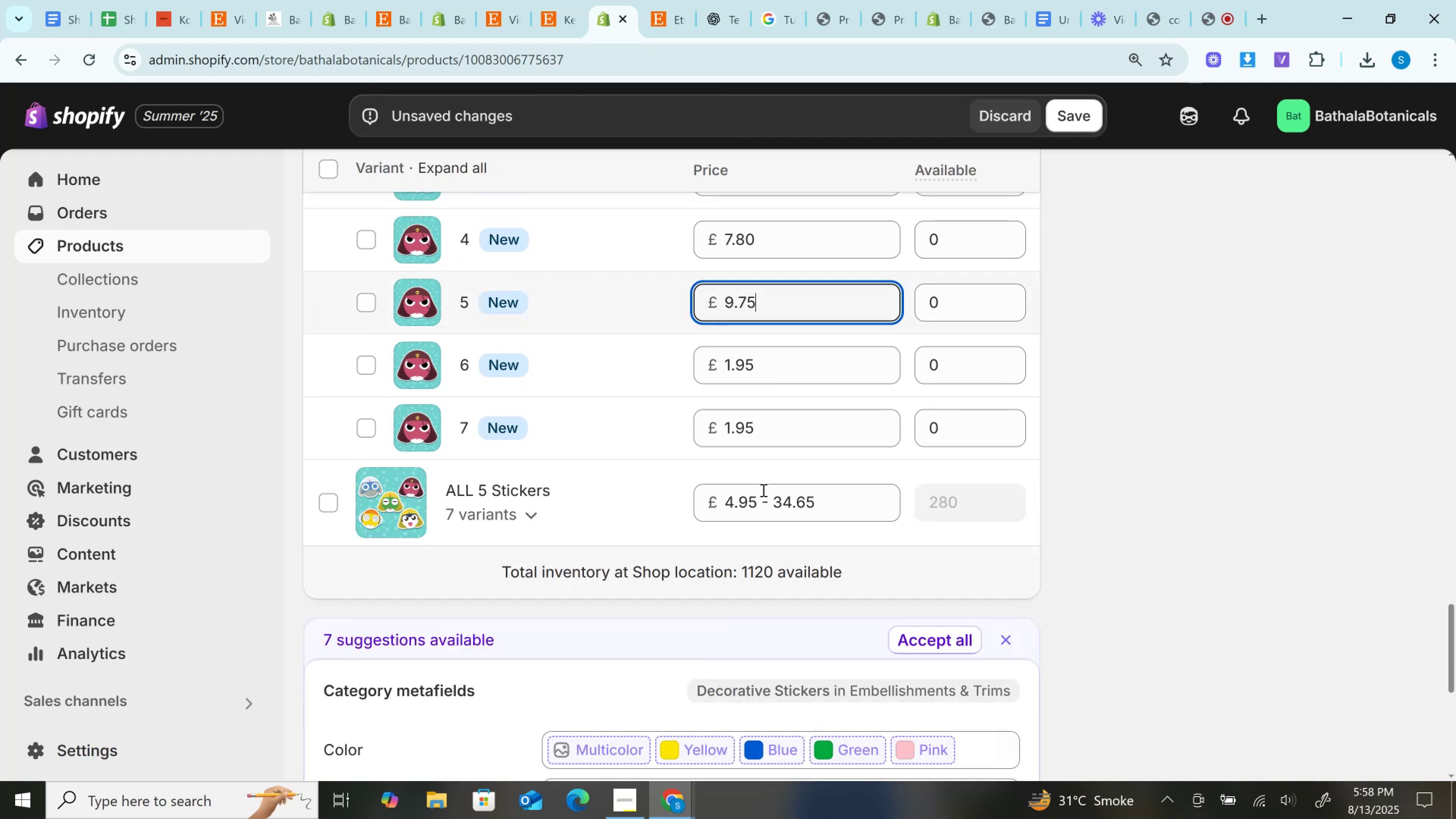 
scroll: coordinate [763, 490], scroll_direction: up, amount: 7.0
 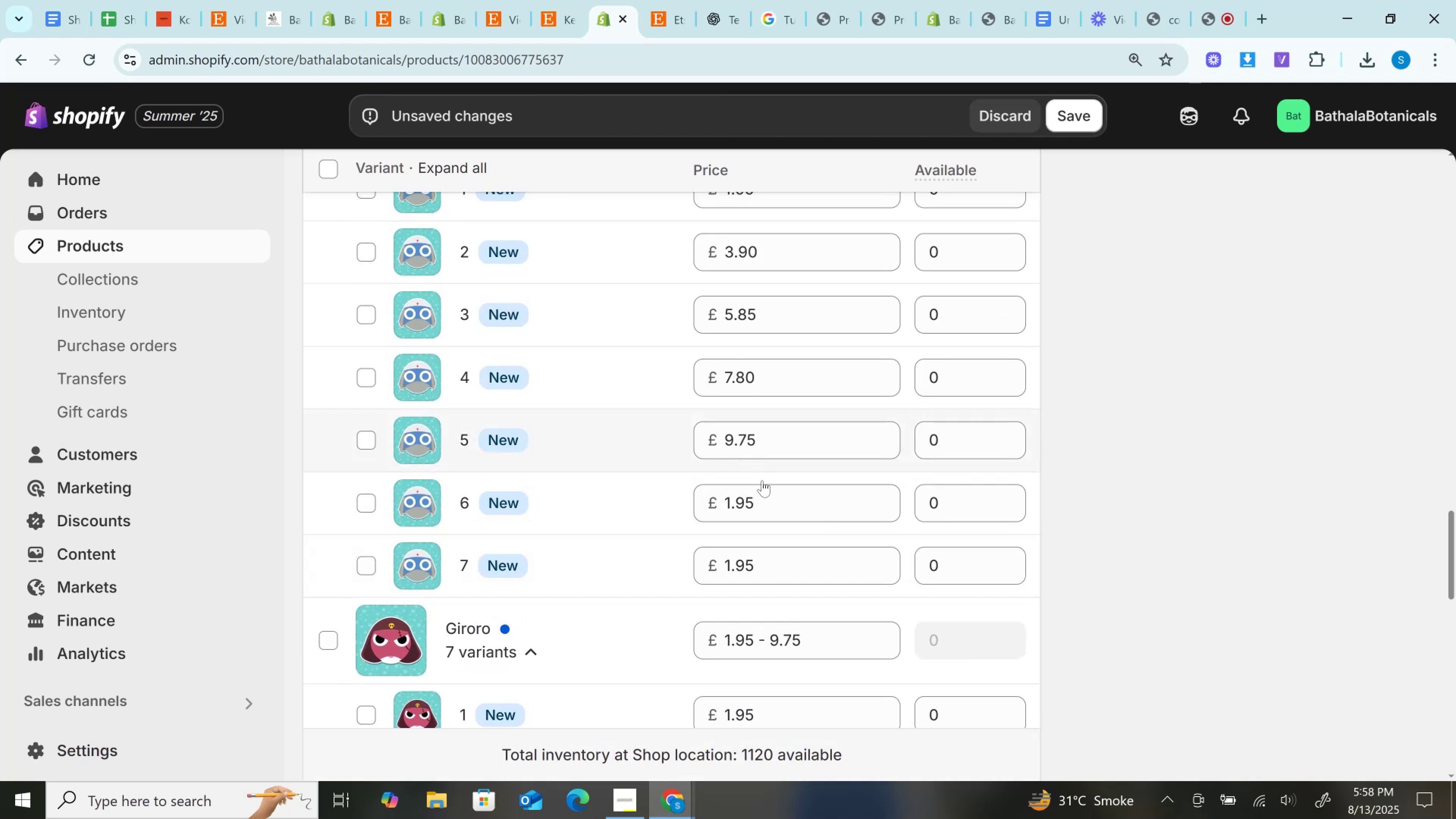 
left_click([765, 499])
 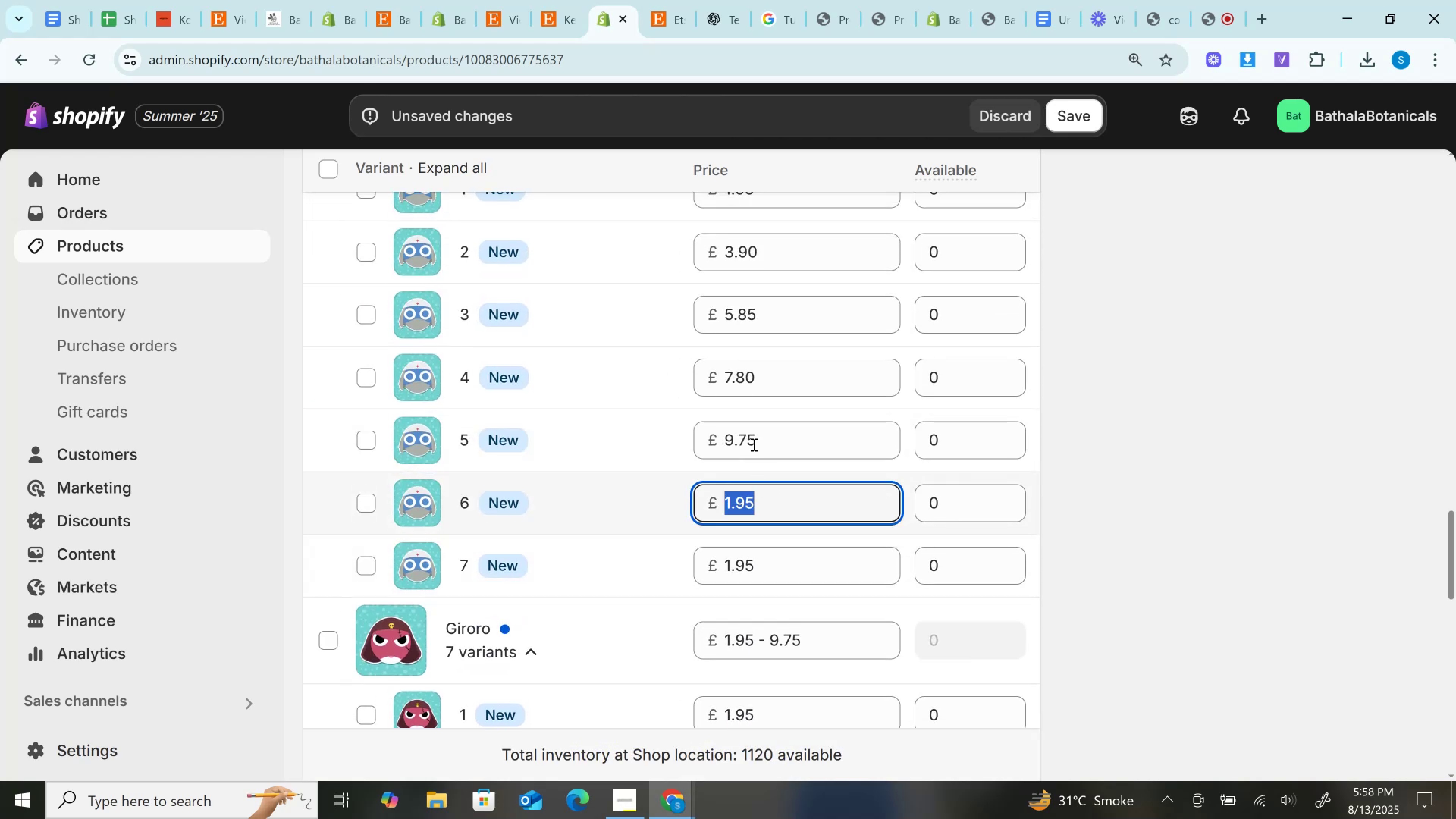 
scroll: coordinate [753, 444], scroll_direction: up, amount: 3.0
 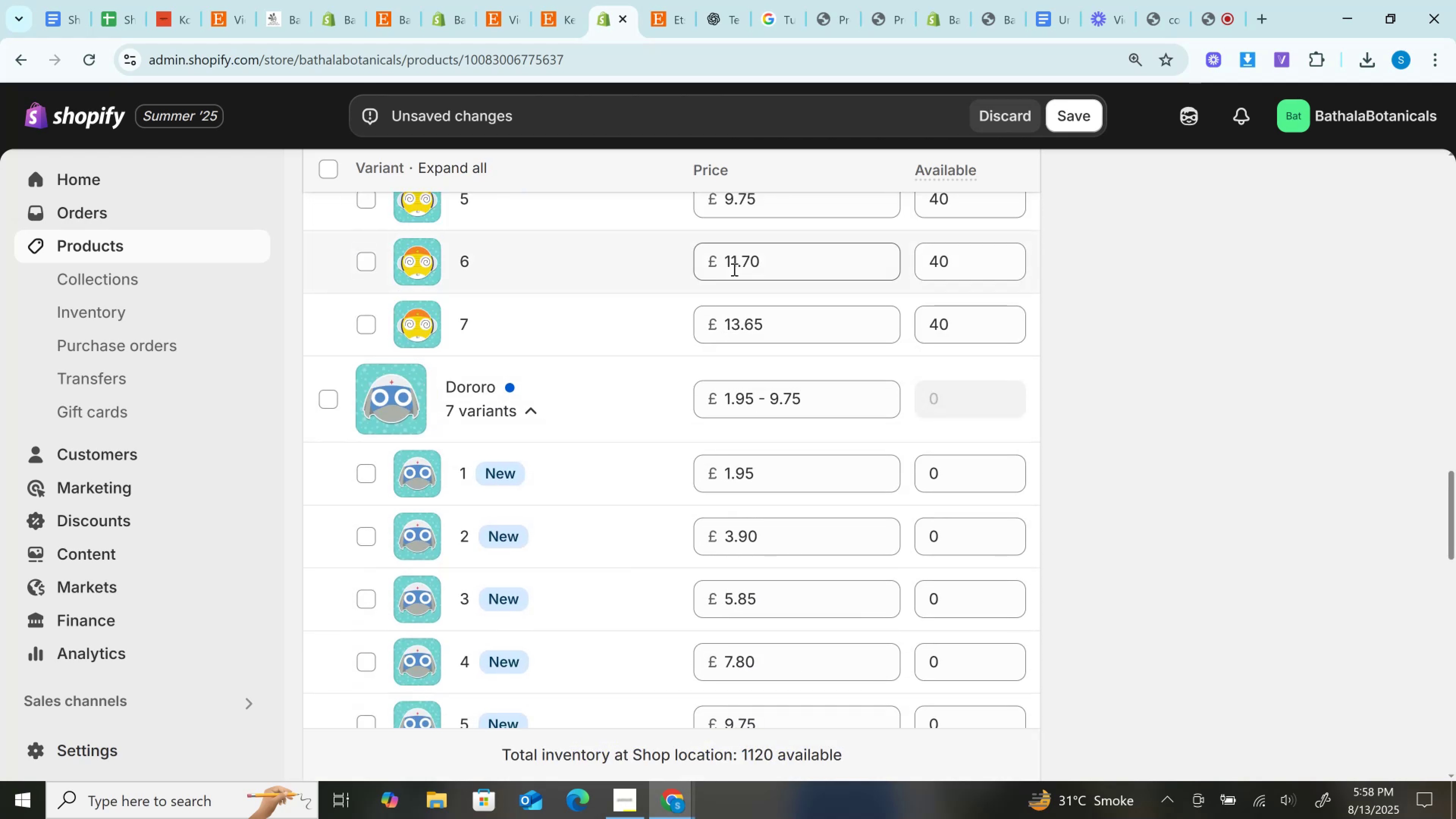 
double_click([733, 269])
 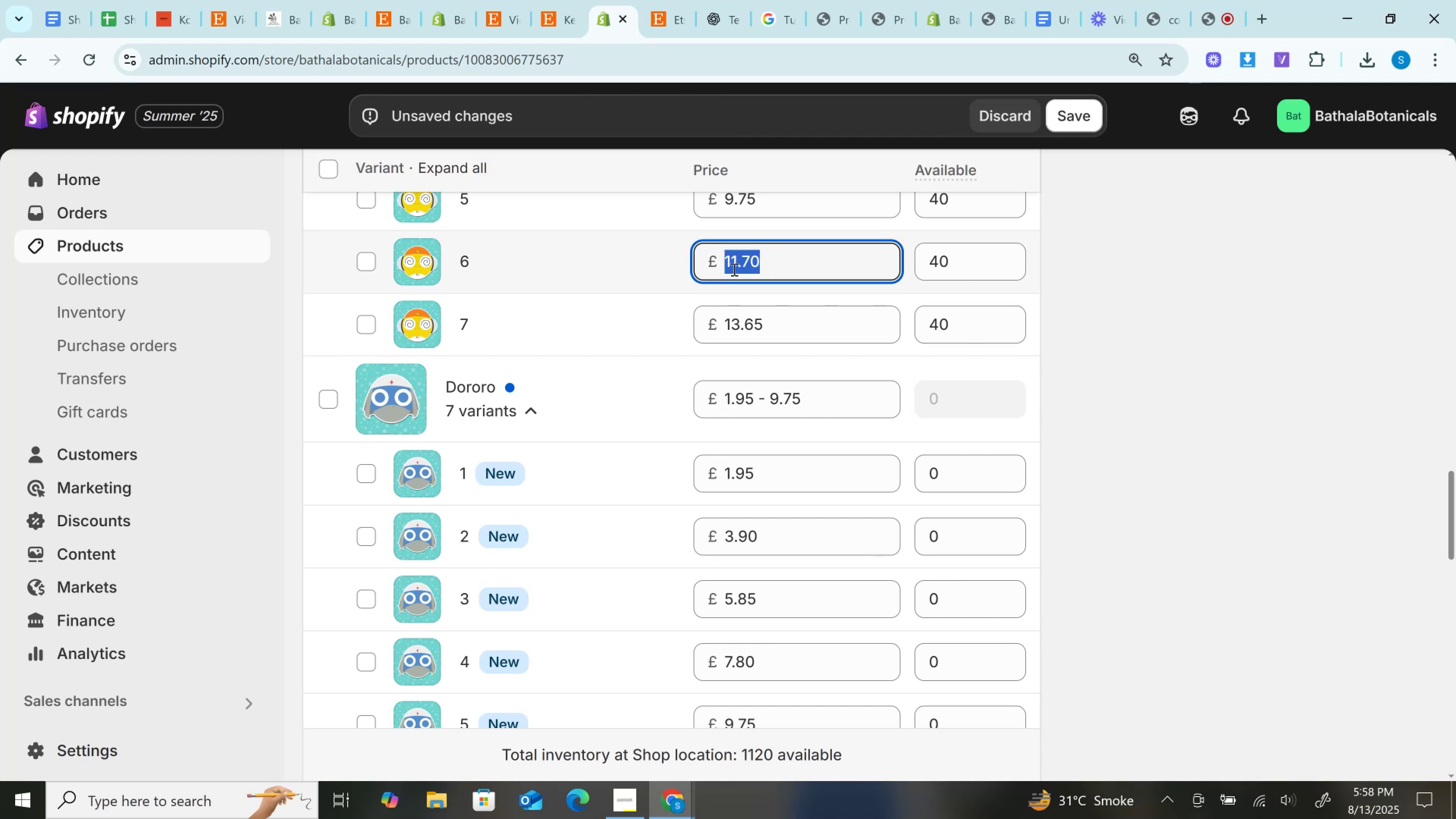 
key(Control+C)
 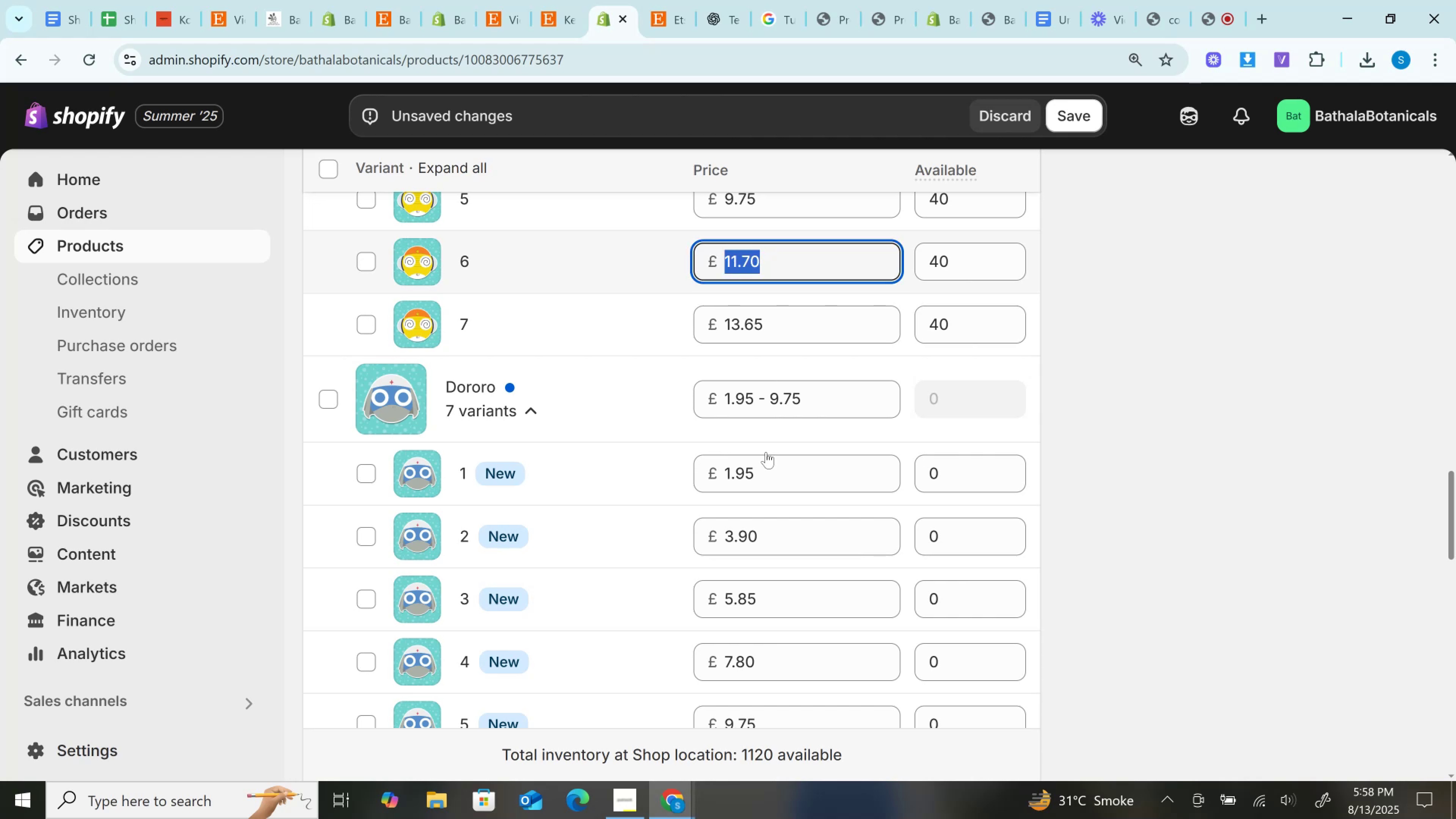 
scroll: coordinate [767, 462], scroll_direction: down, amount: 5.0
 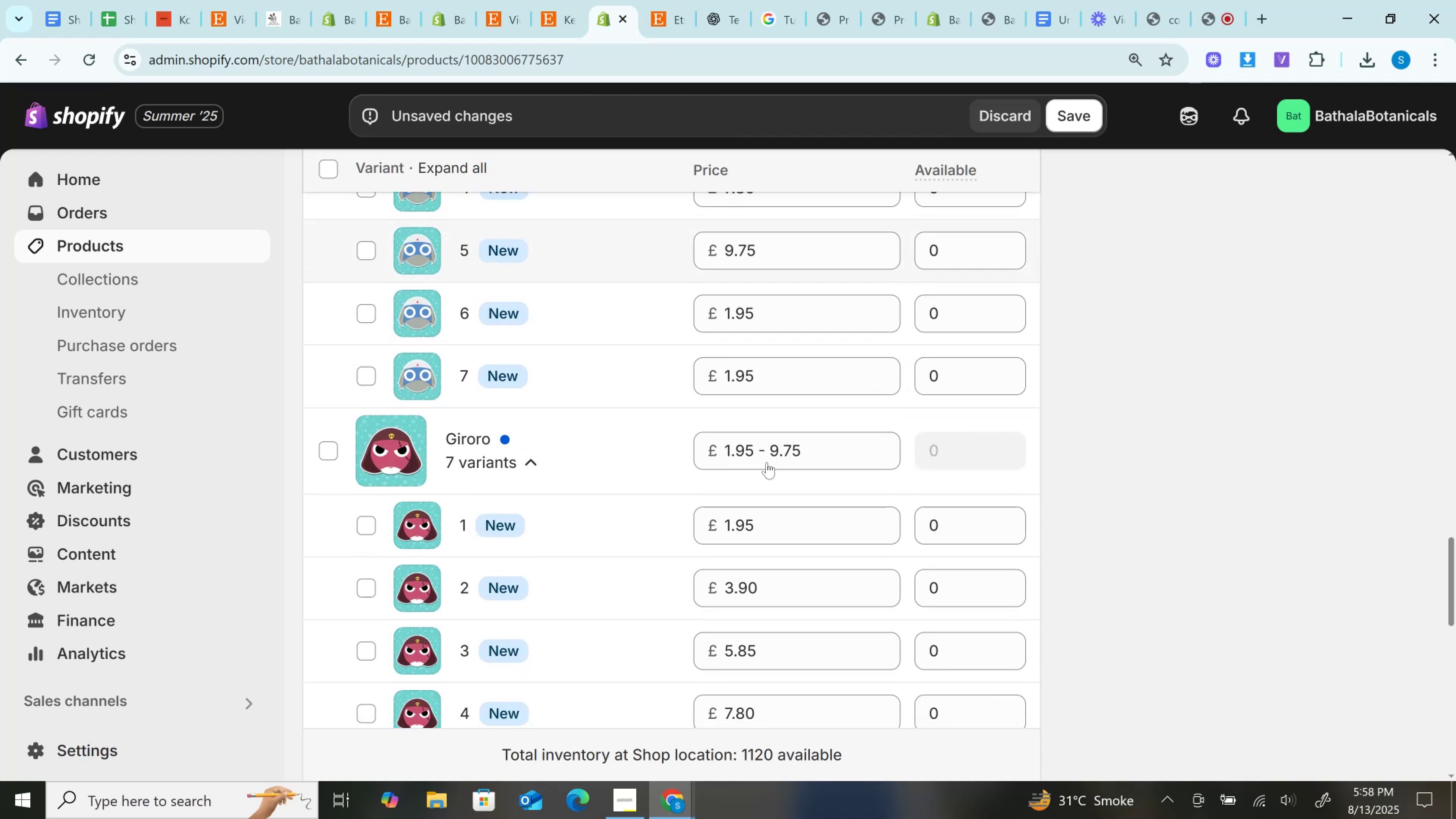 
scroll: coordinate [767, 462], scroll_direction: up, amount: 1.0
 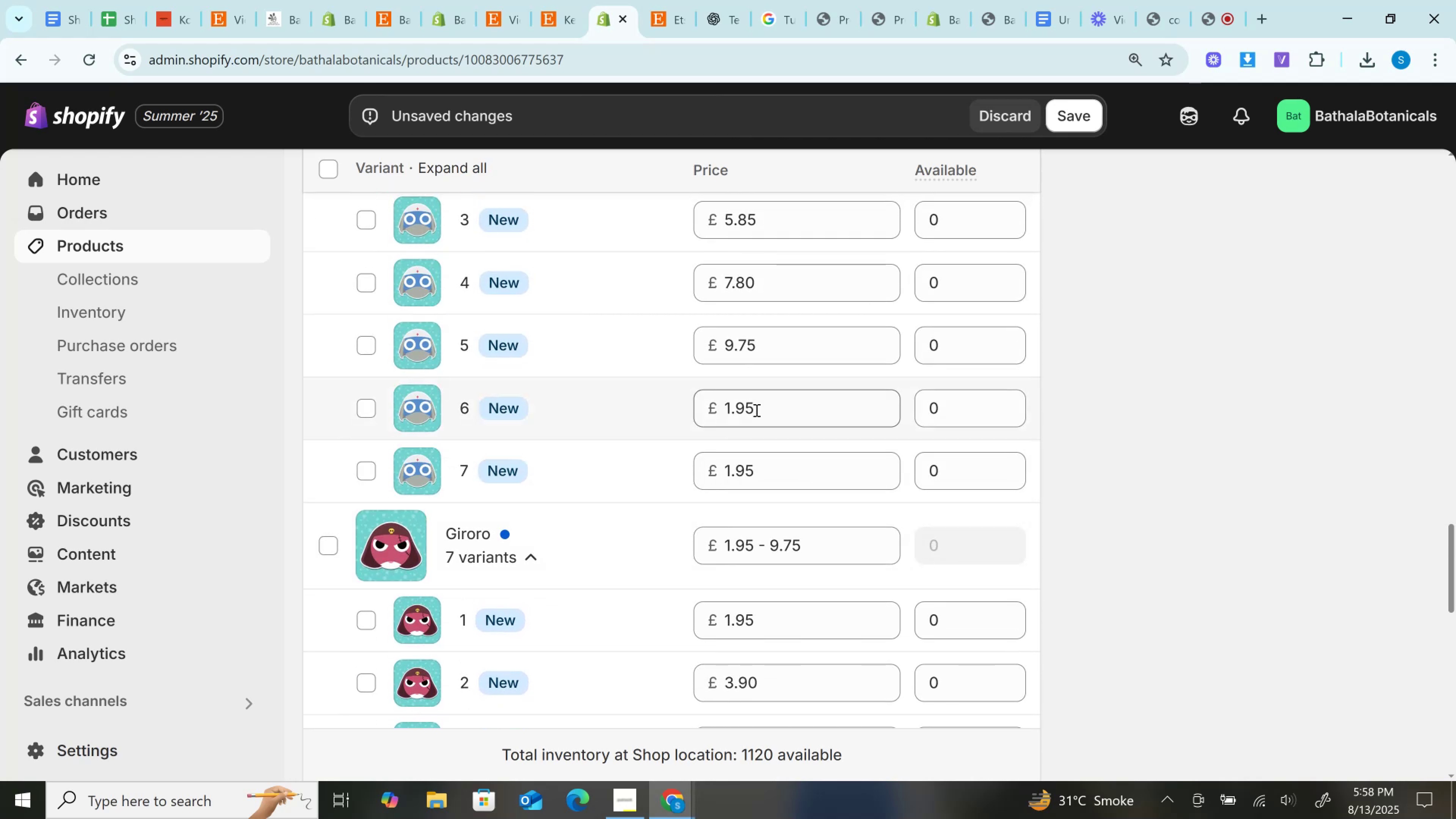 
left_click([756, 410])
 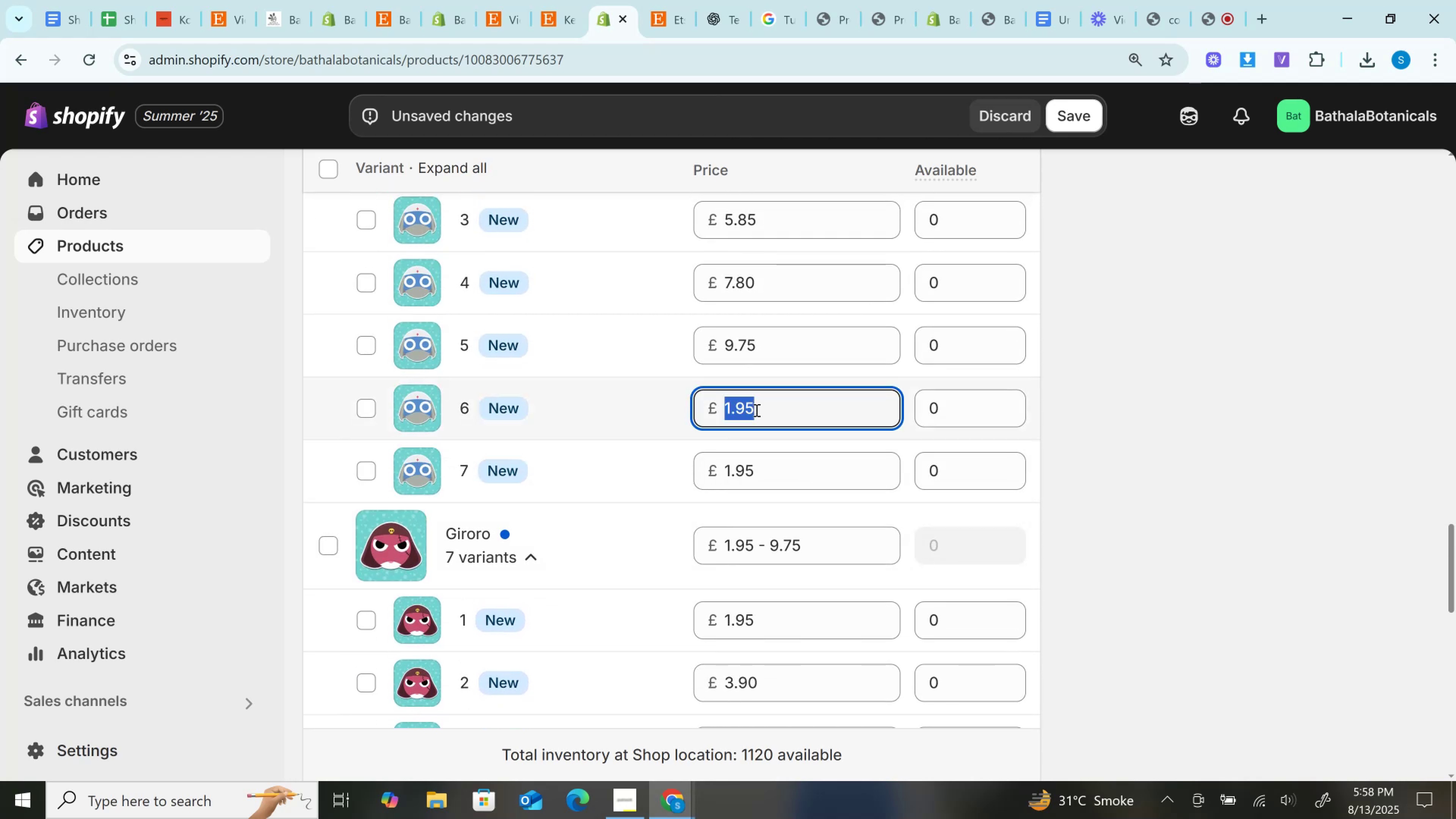 
hold_key(key=ControlLeft, duration=1.0)
 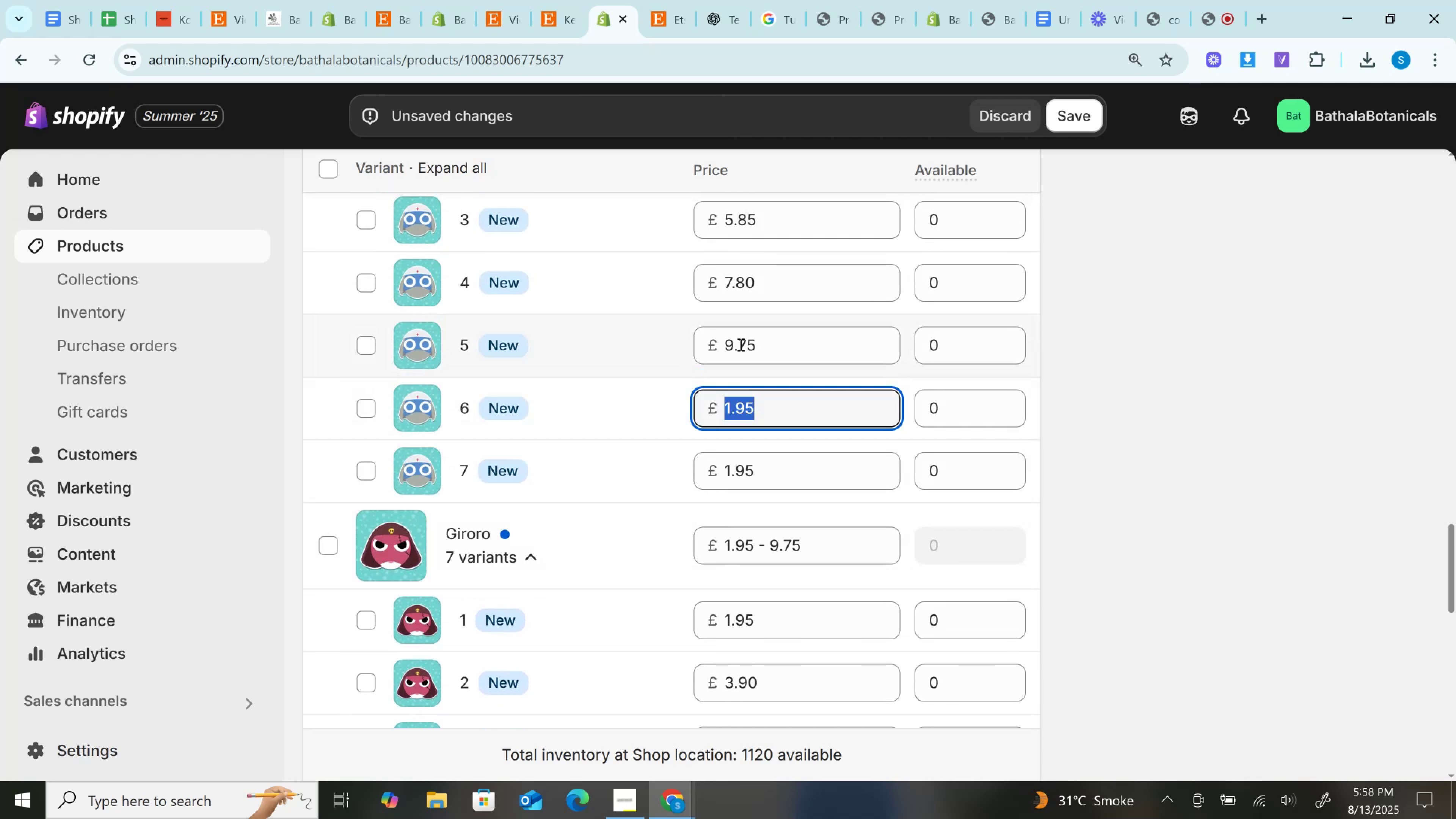 
left_click([740, 342])
 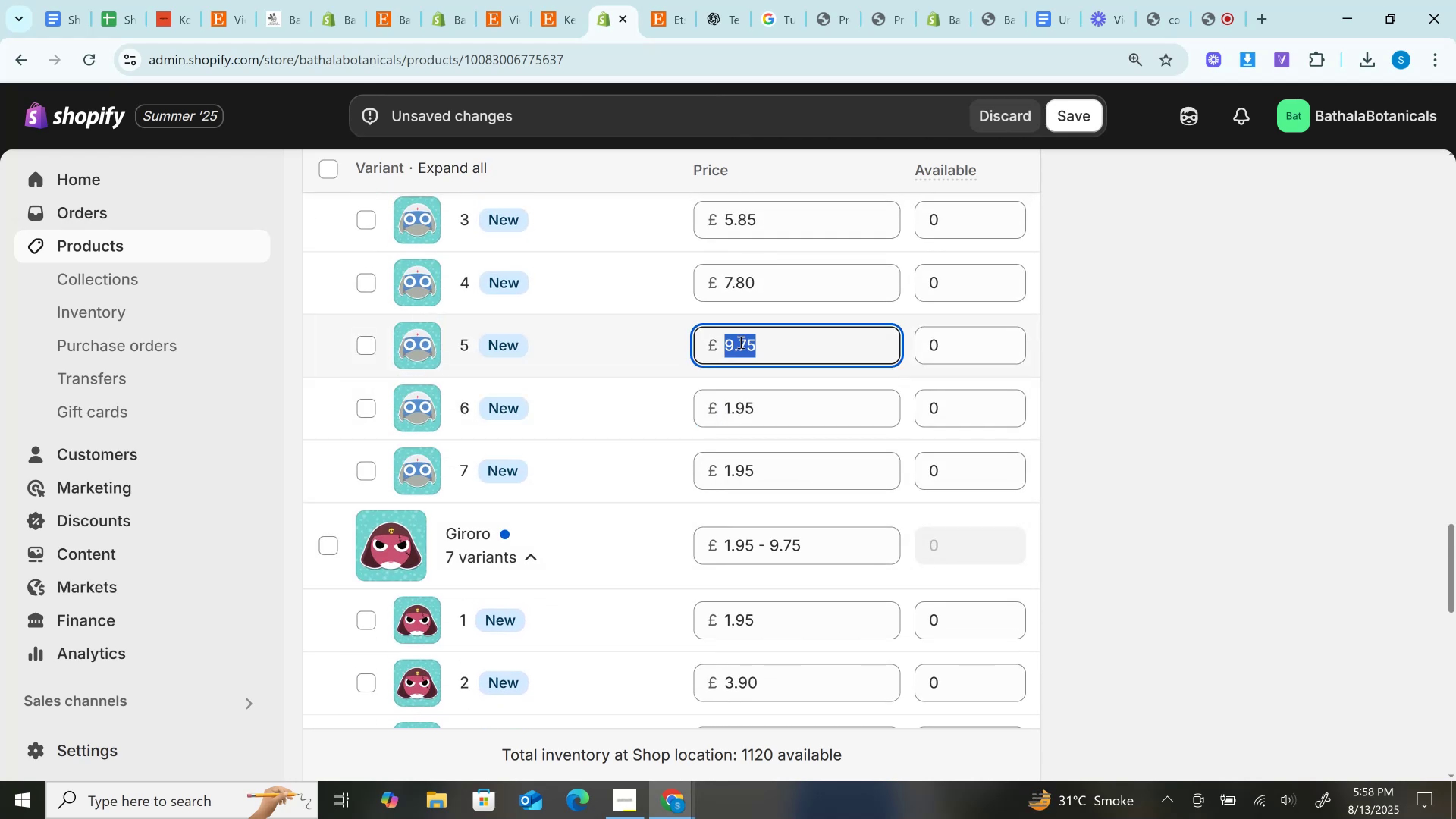 
key(Control+V)
 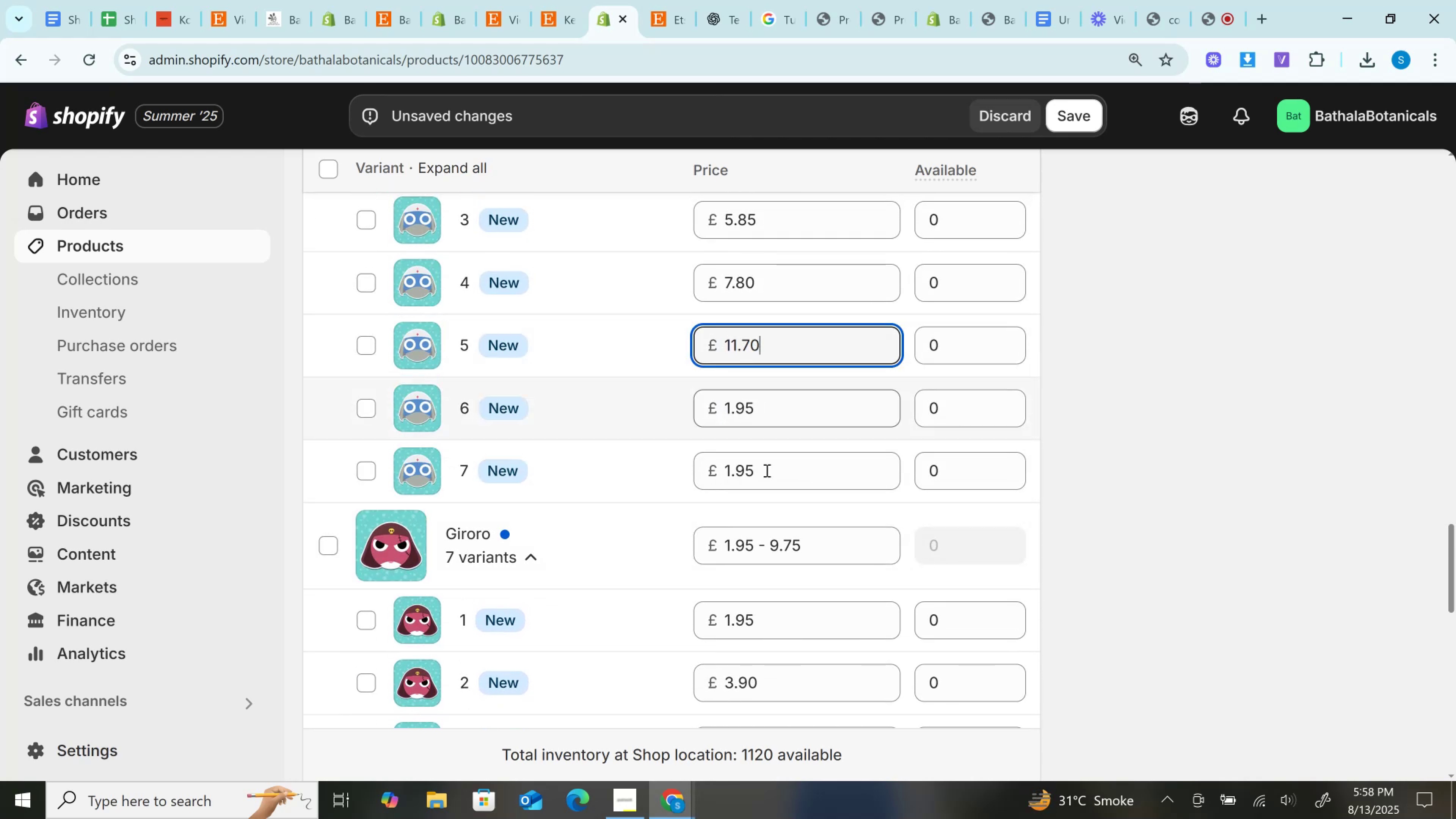 
scroll: coordinate [766, 470], scroll_direction: down, amount: 7.0
 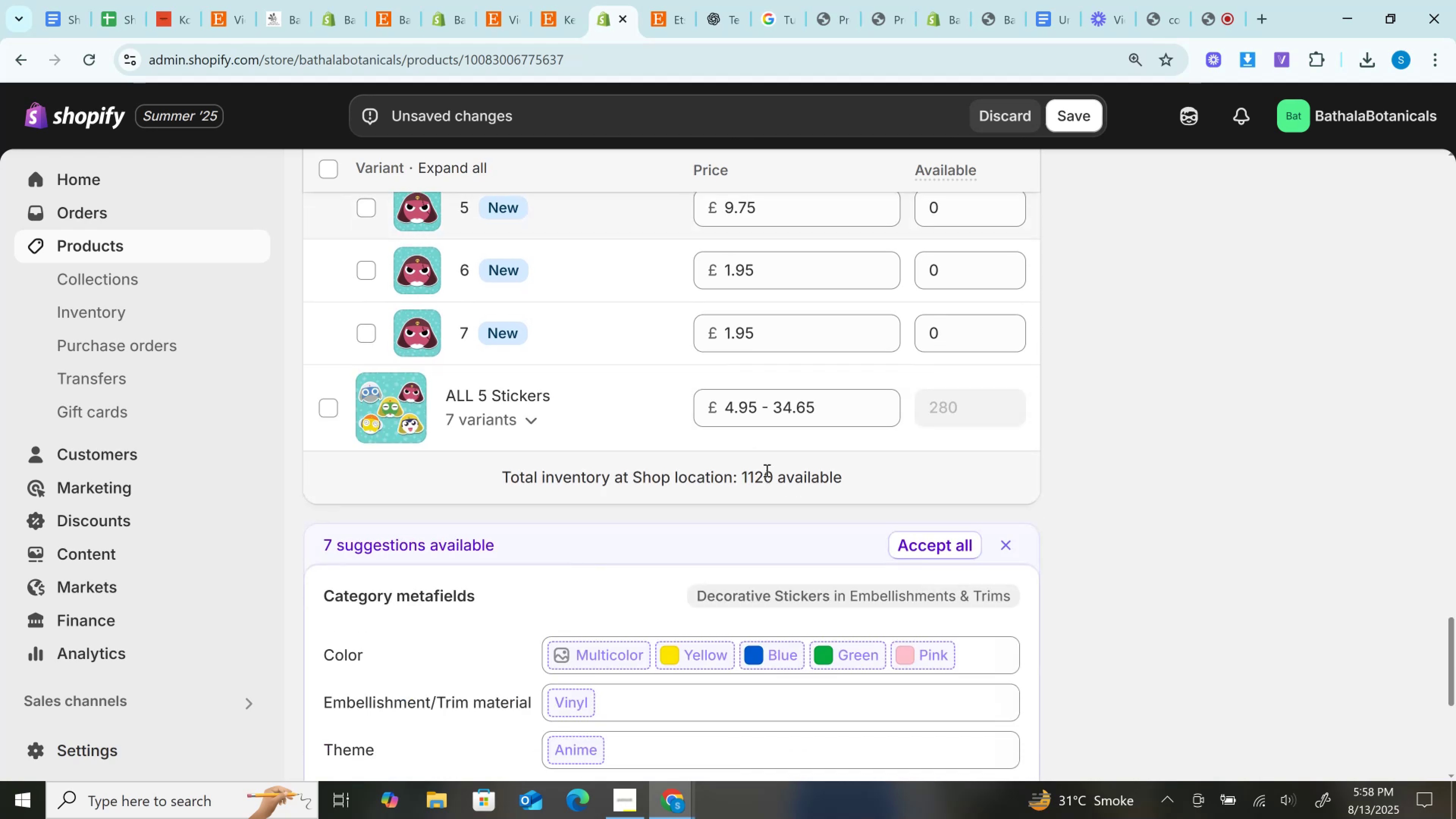 
scroll: coordinate [749, 454], scroll_direction: up, amount: 3.0
 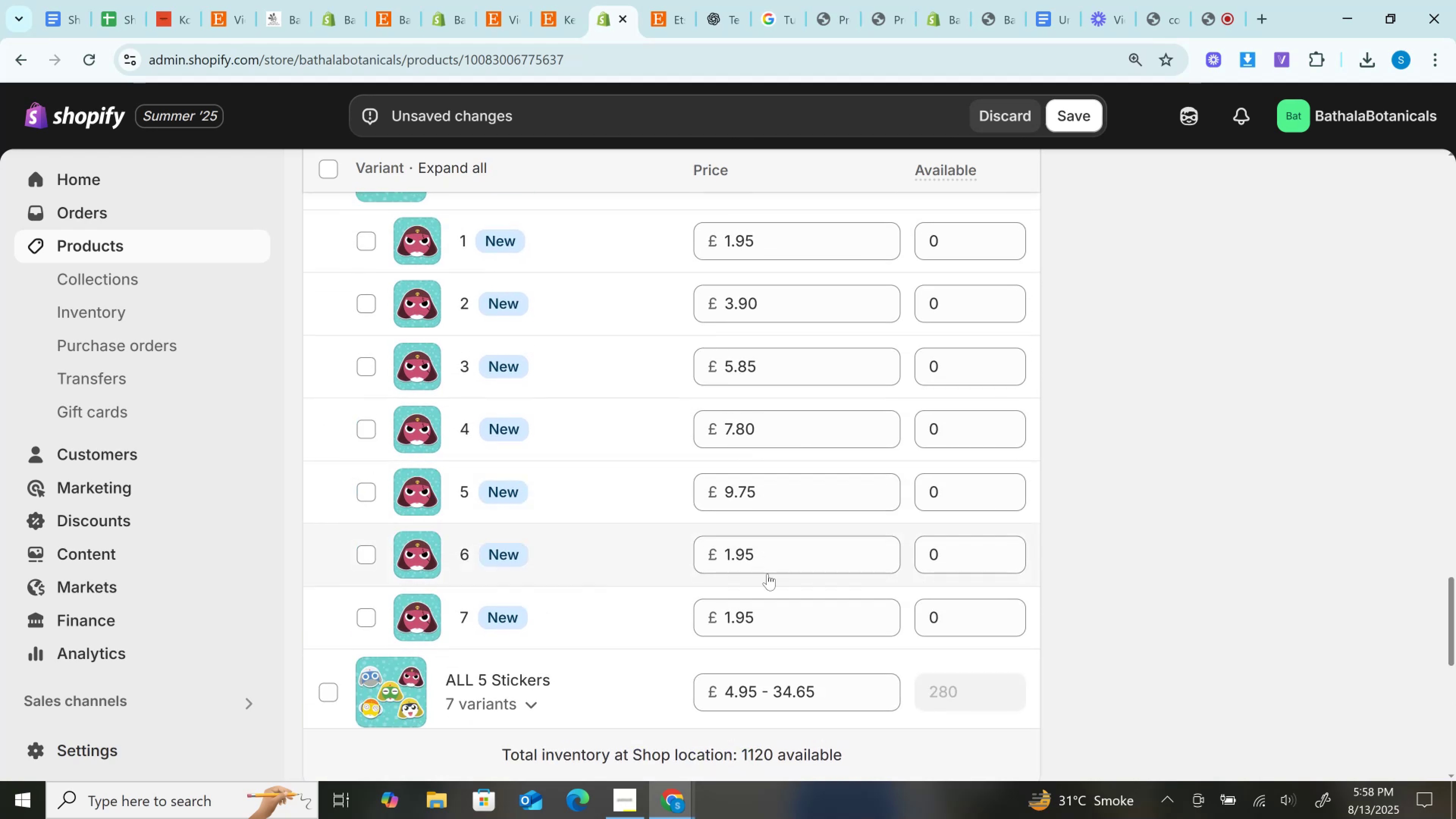 
left_click([764, 555])
 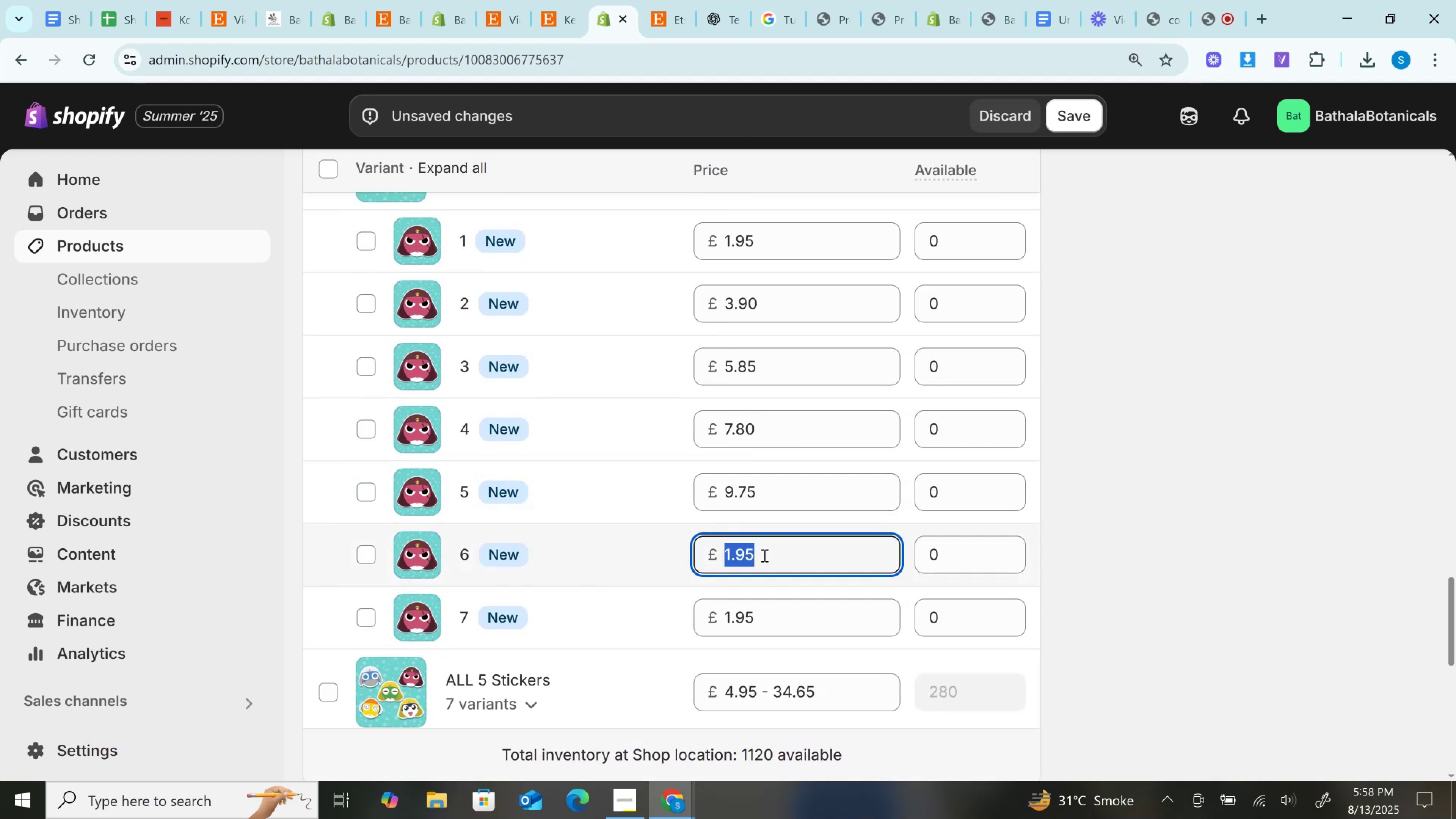 
key(Control+A)
 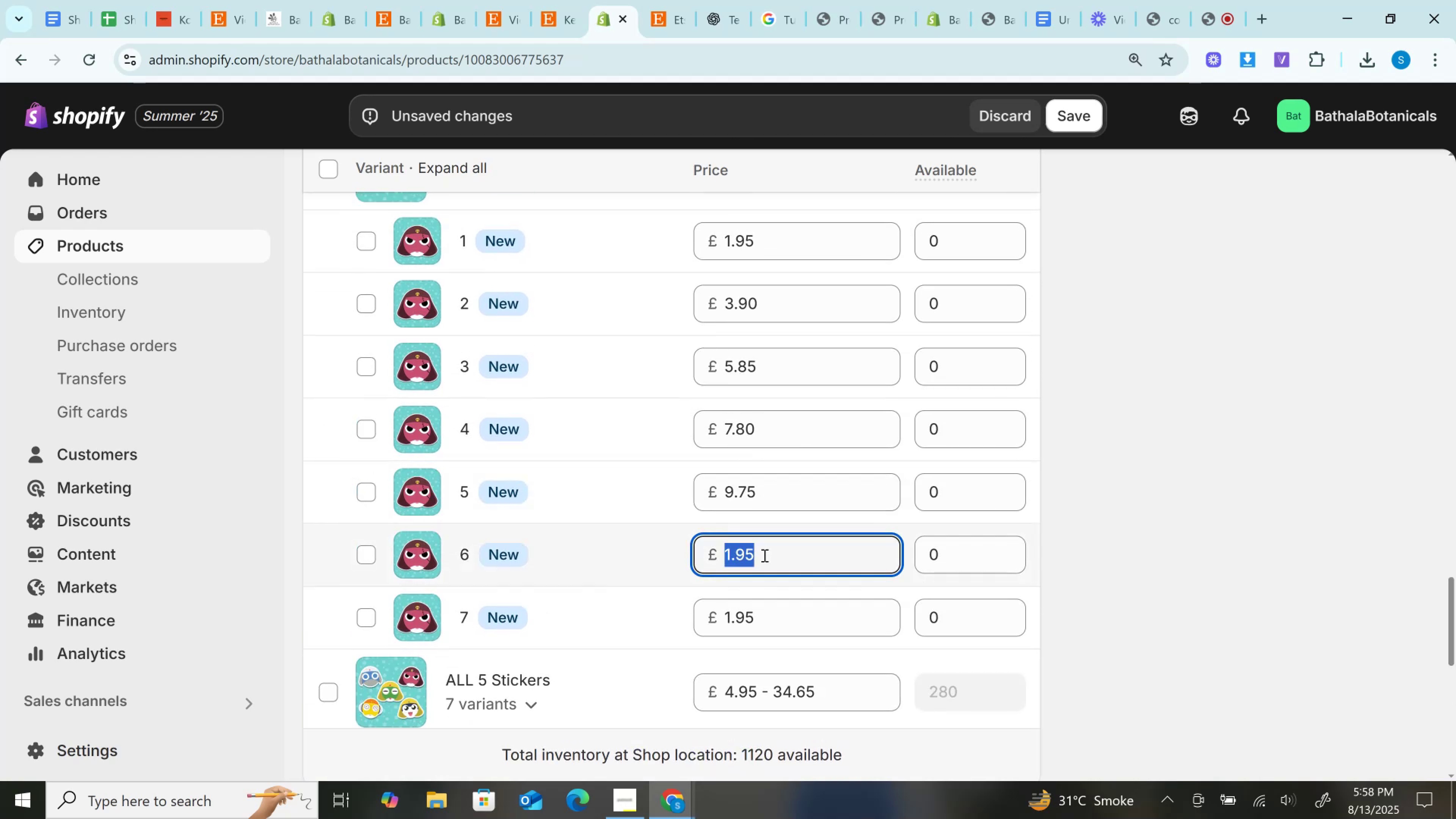 
key(Control+V)
 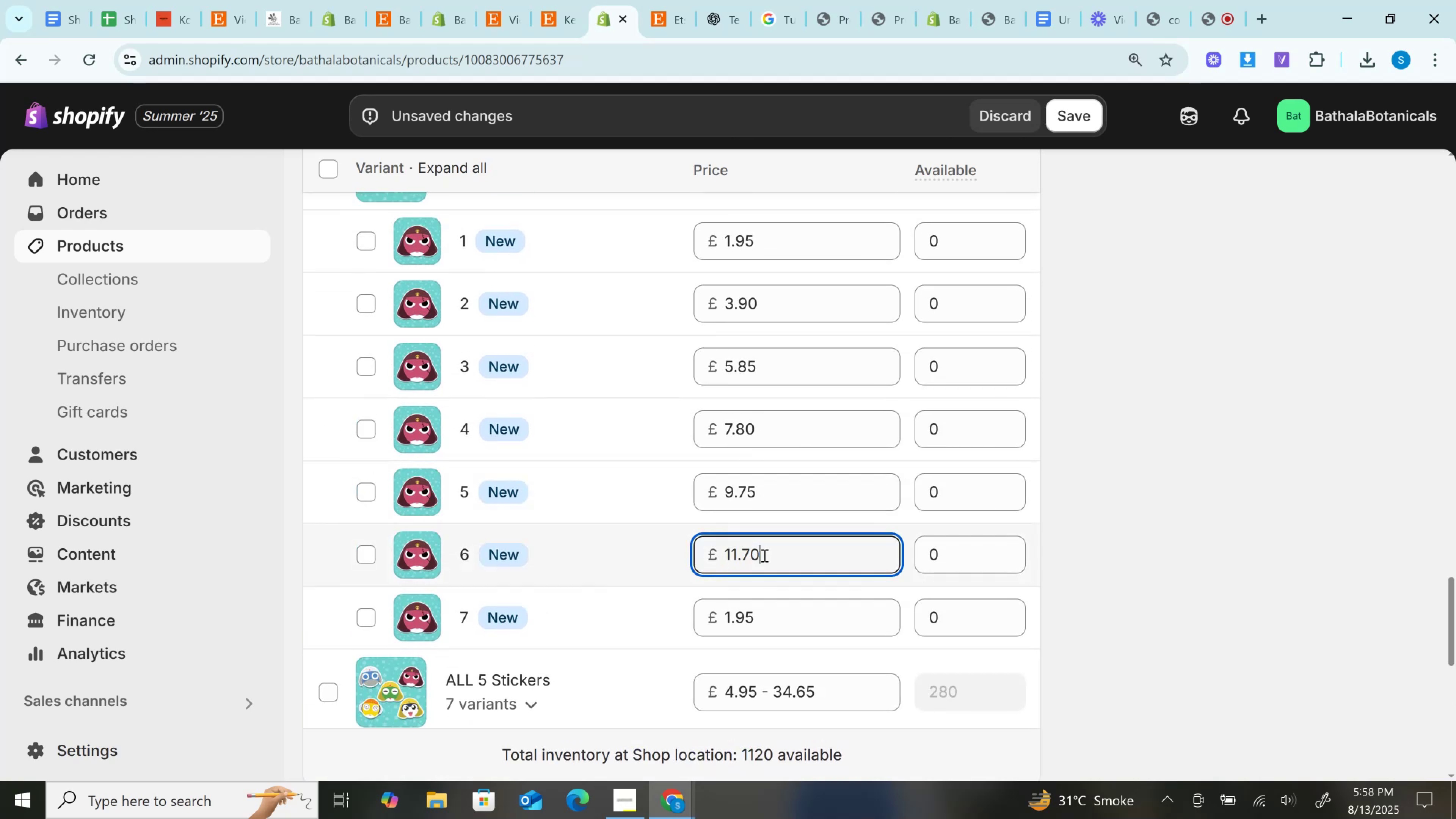 
scroll: coordinate [764, 555], scroll_direction: up, amount: 6.0
 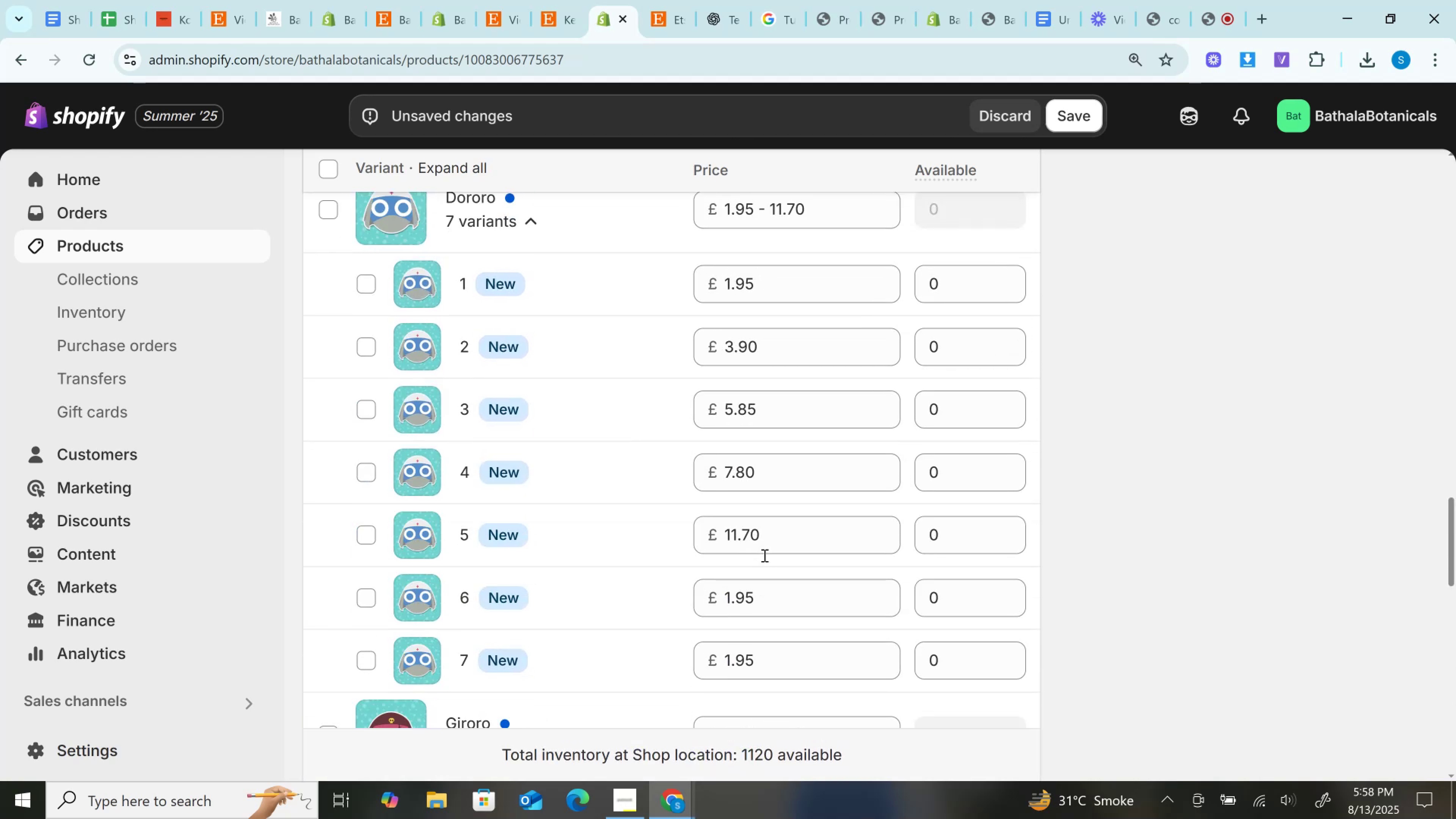 
scroll: coordinate [764, 555], scroll_direction: down, amount: 1.0
 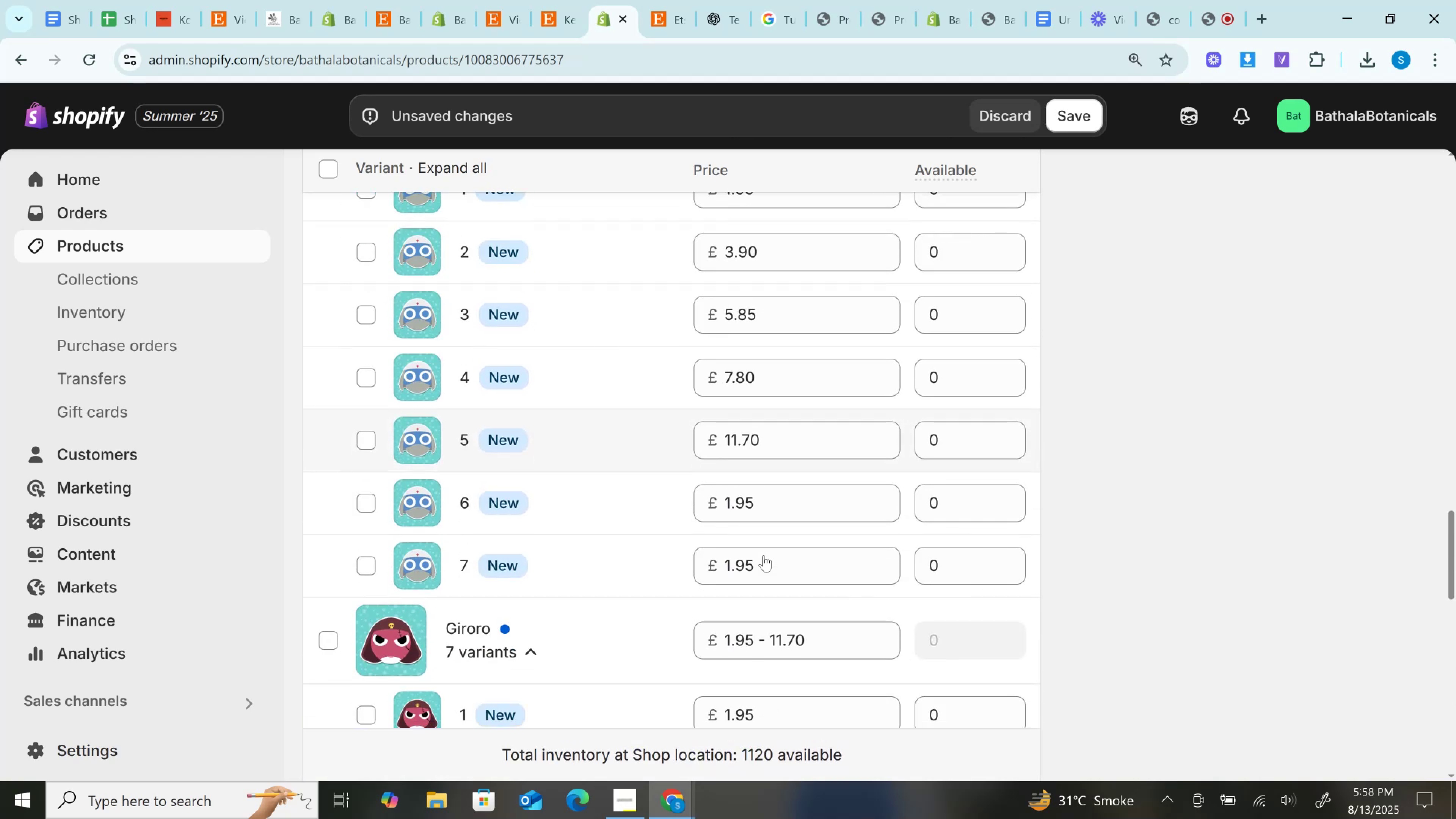 
scroll: coordinate [764, 555], scroll_direction: up, amount: 3.0
 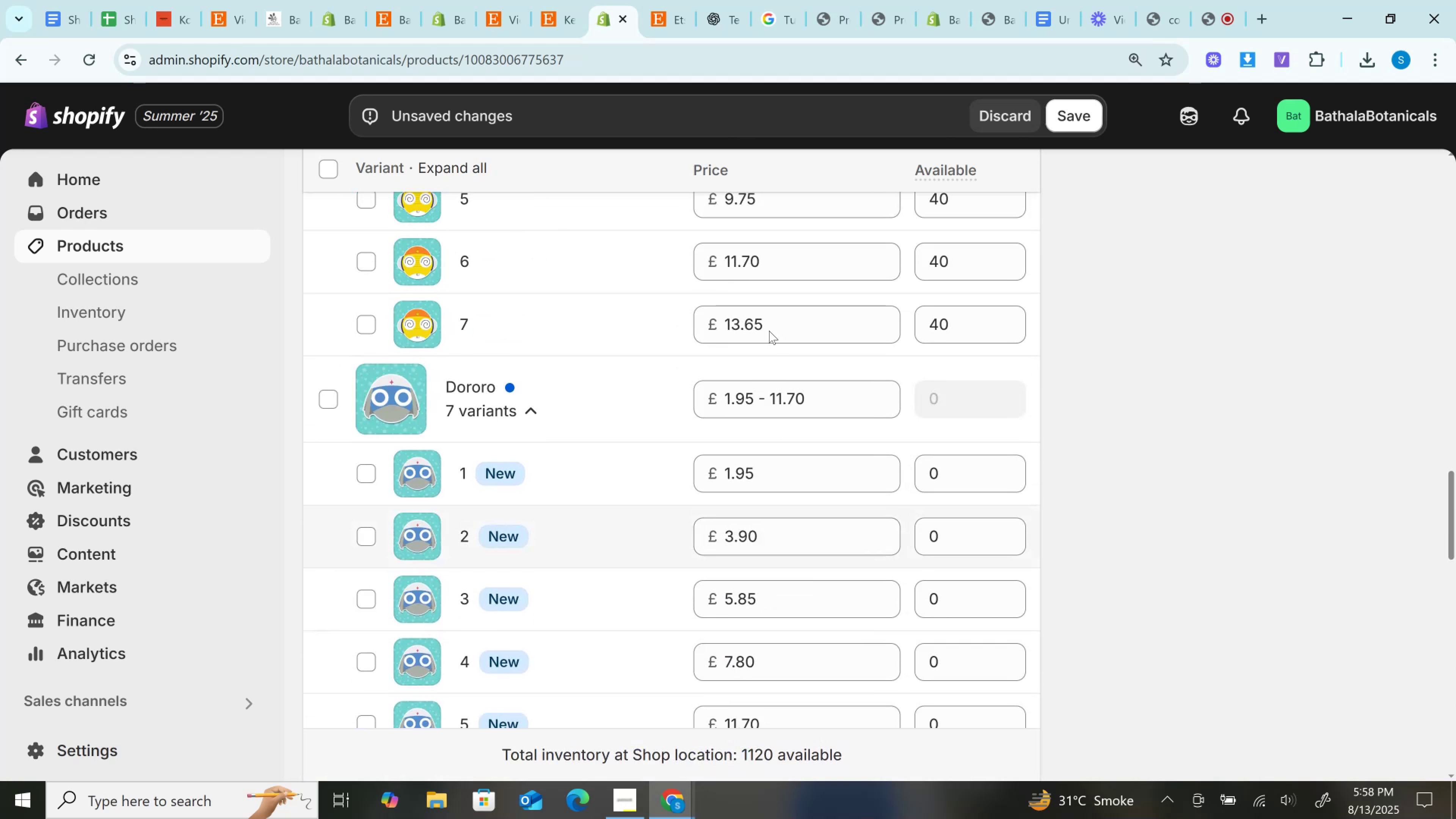 
left_click([763, 324])
 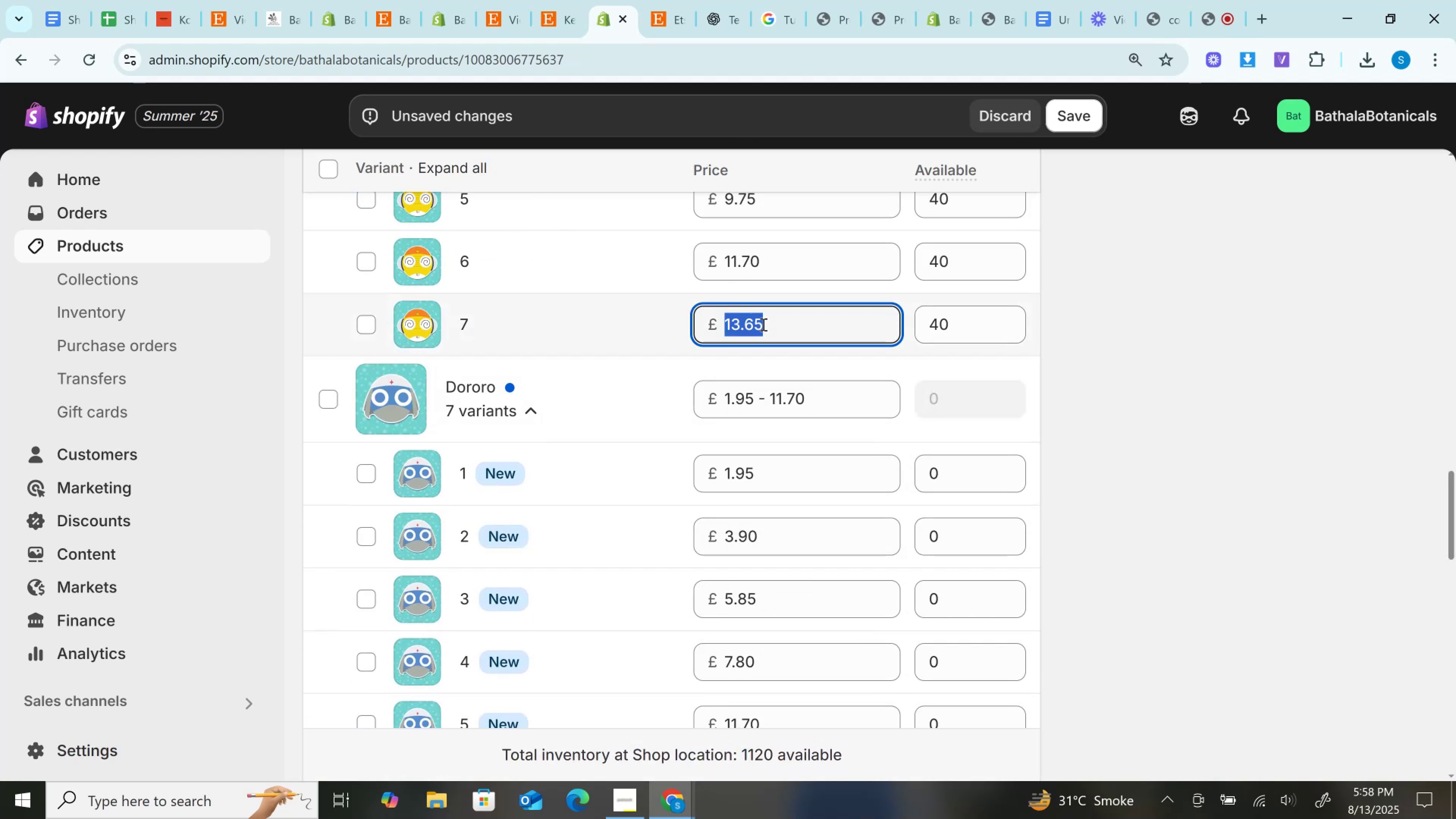 
key(Control+A)
 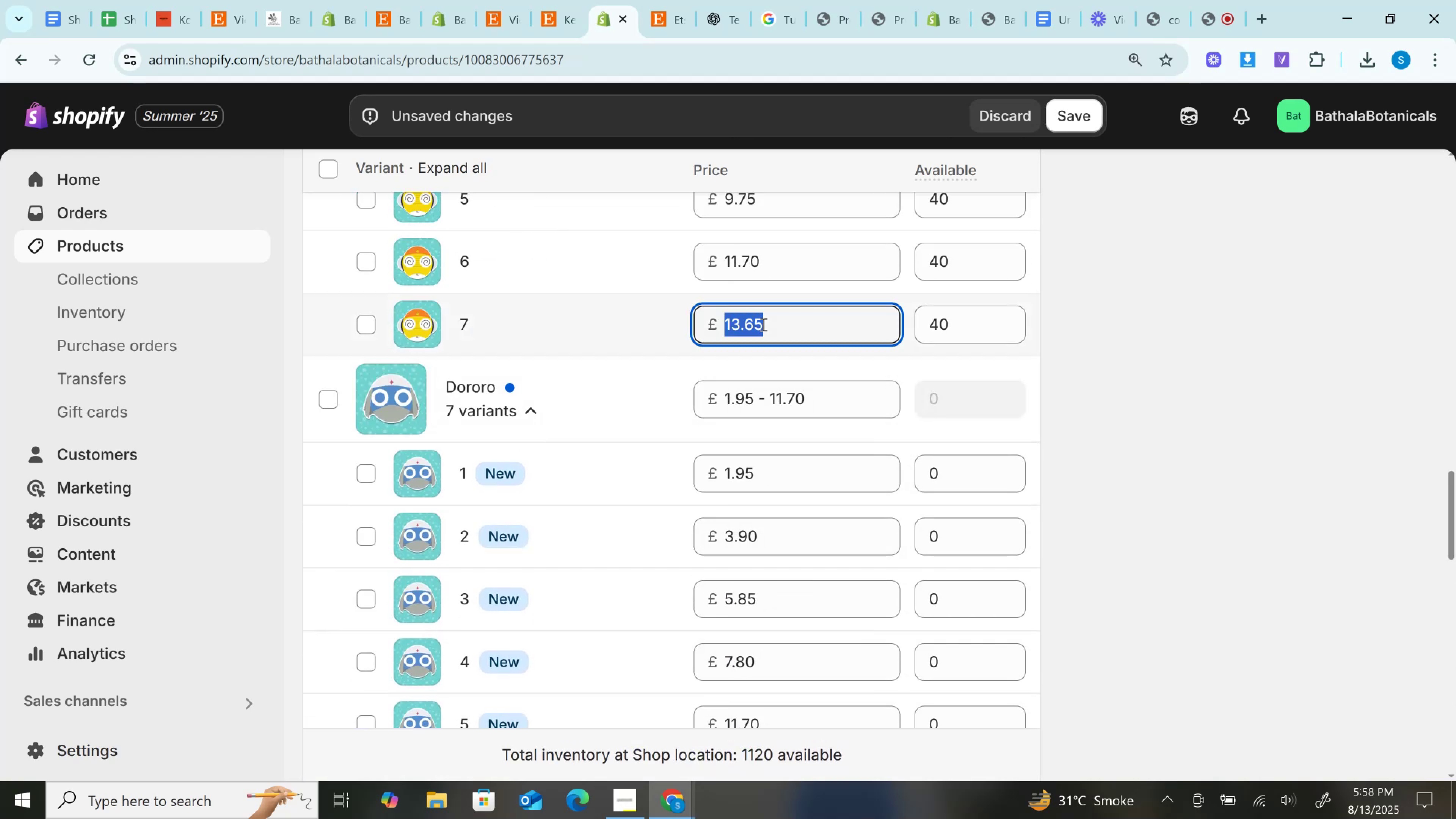 
key(Control+C)
 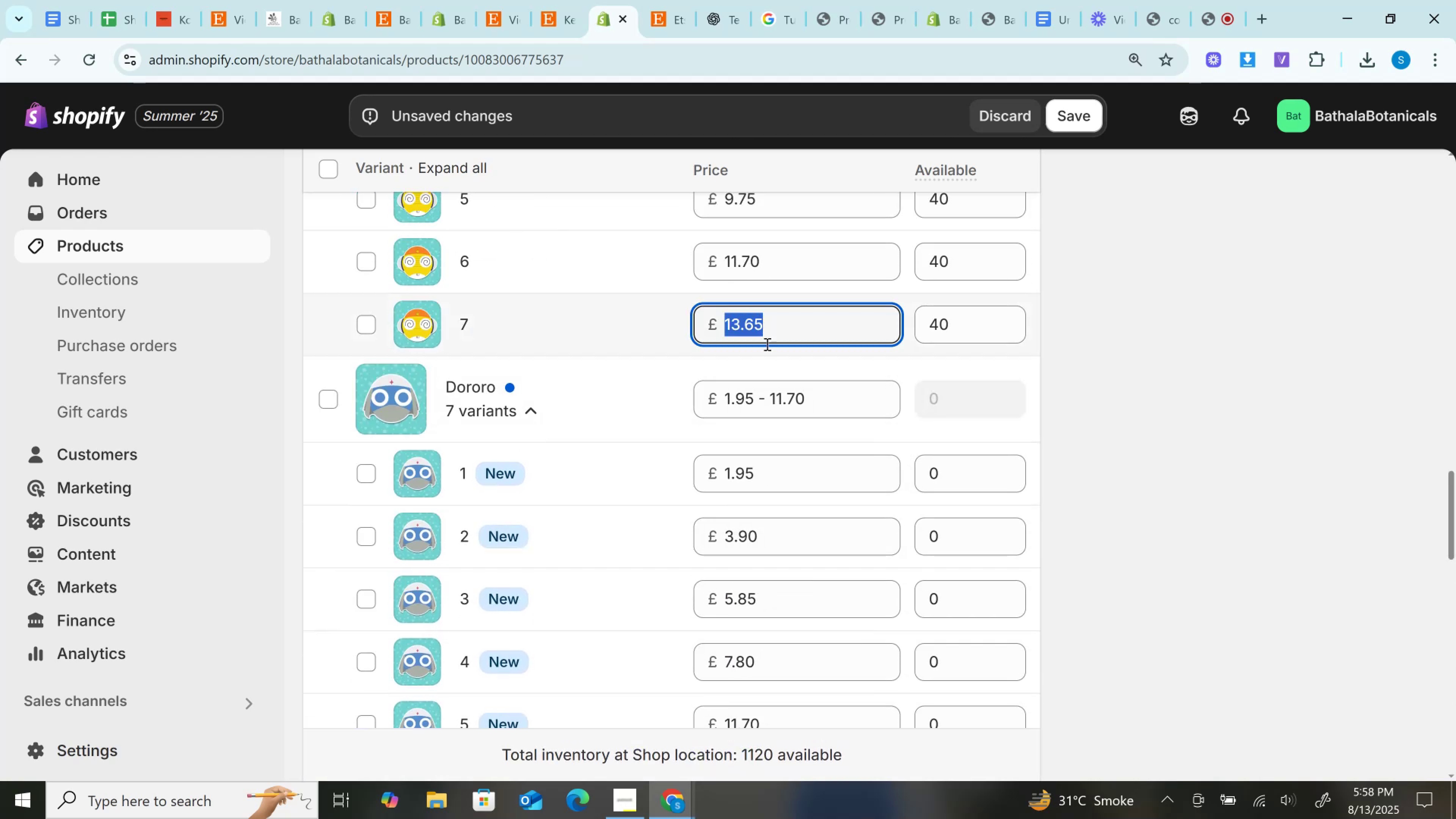 
scroll: coordinate [801, 438], scroll_direction: down, amount: 6.0
 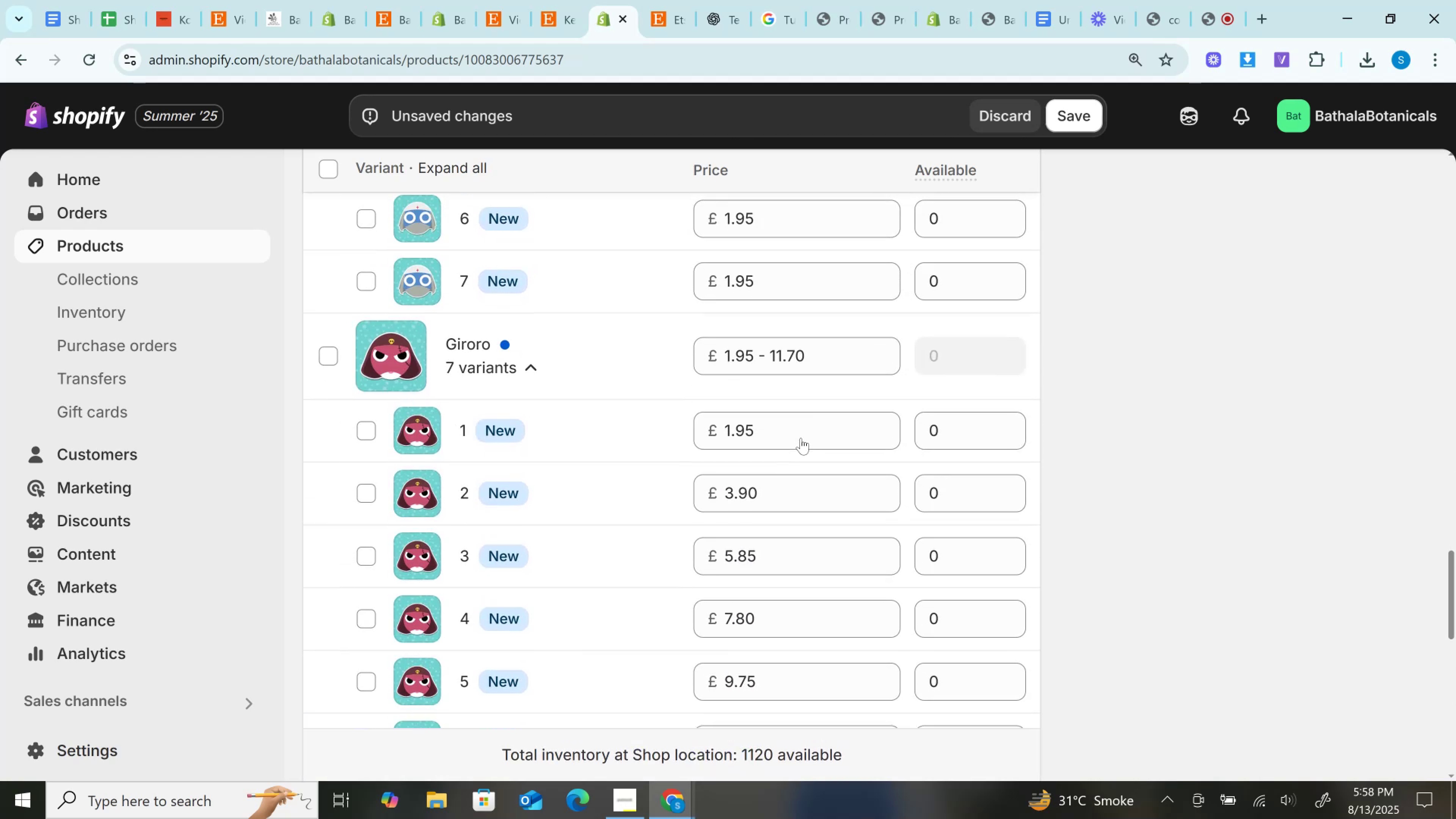 
scroll: coordinate [801, 438], scroll_direction: up, amount: 1.0
 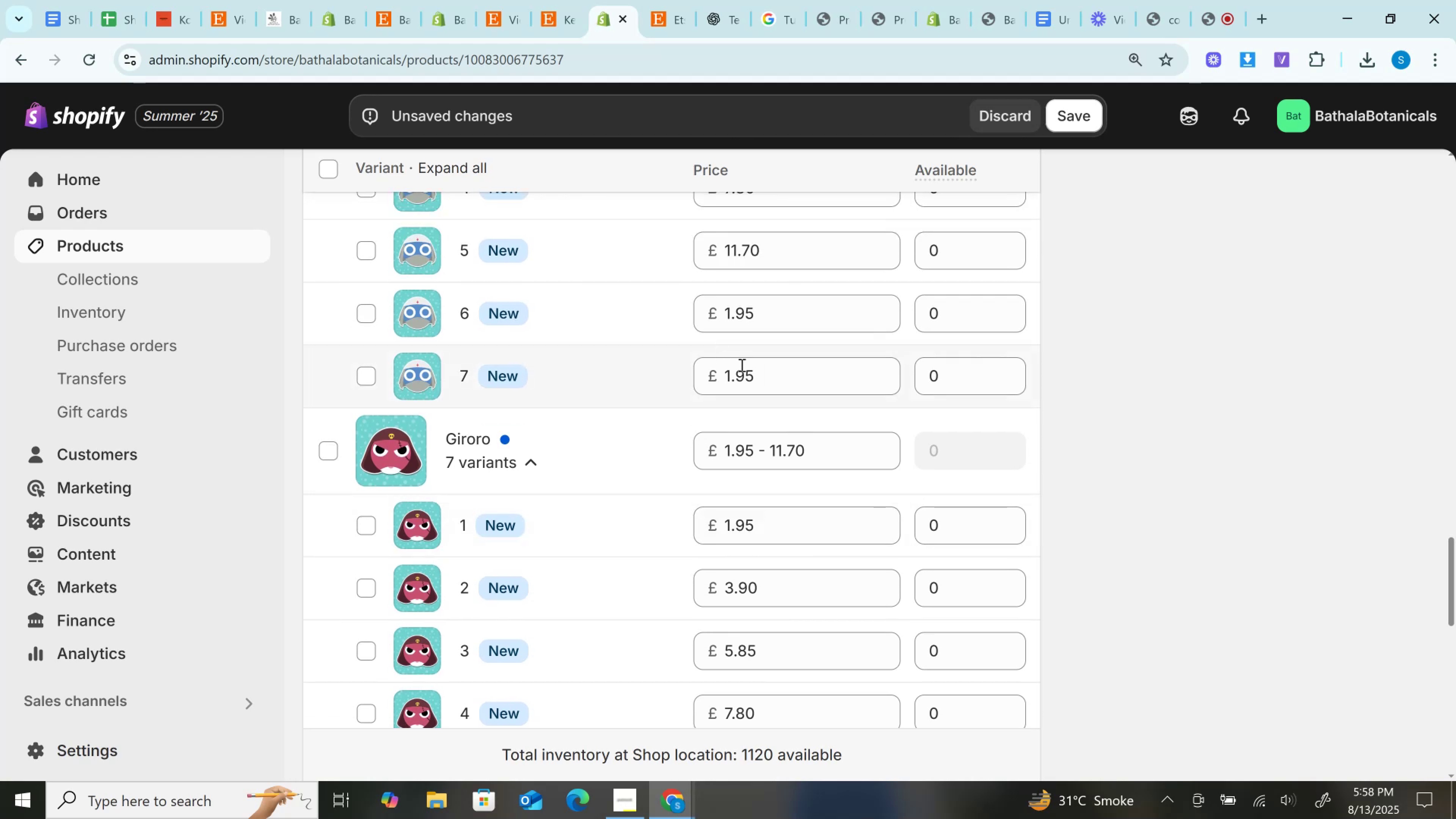 
left_click([744, 369])
 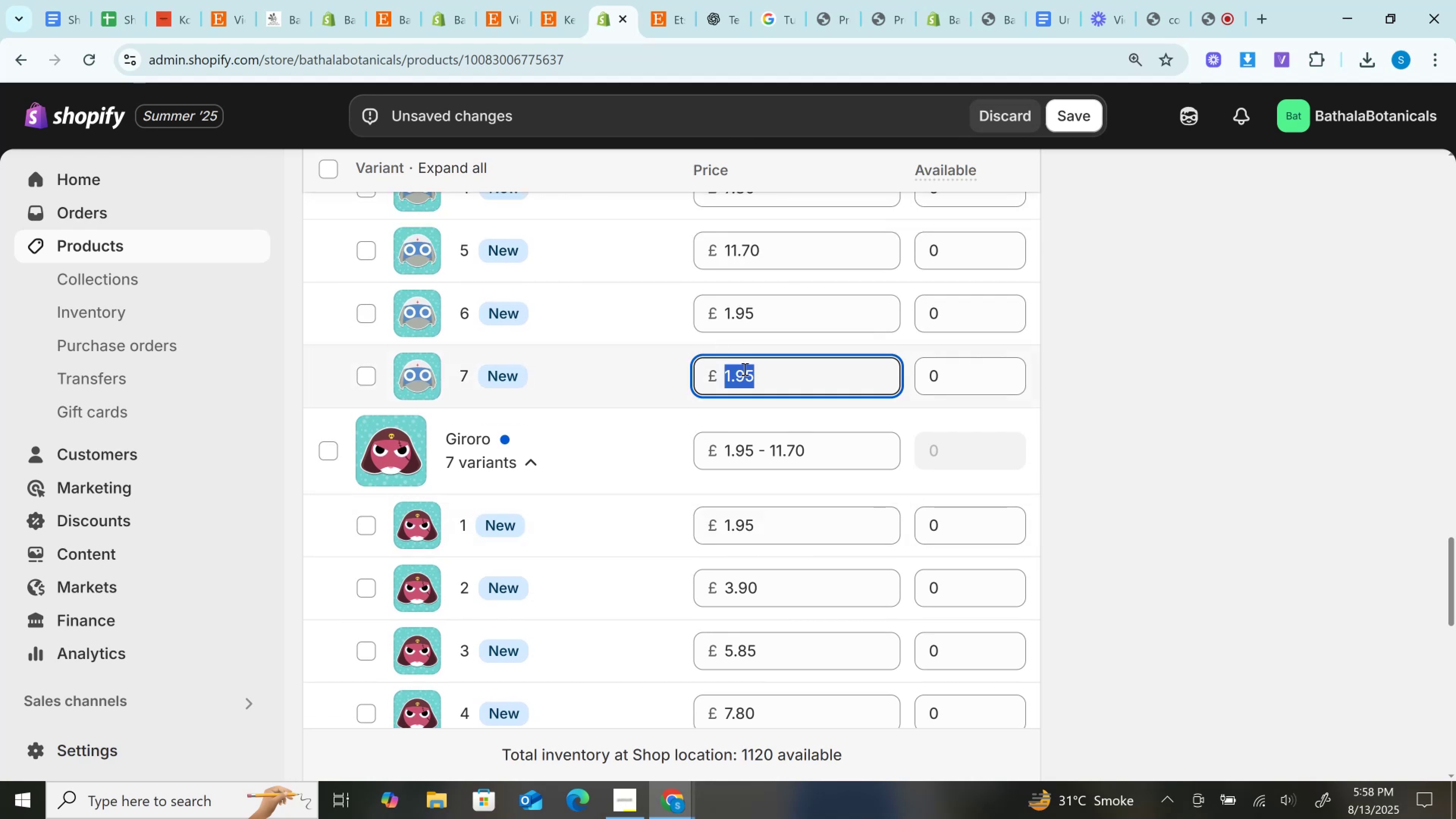 
key(Control+A)
 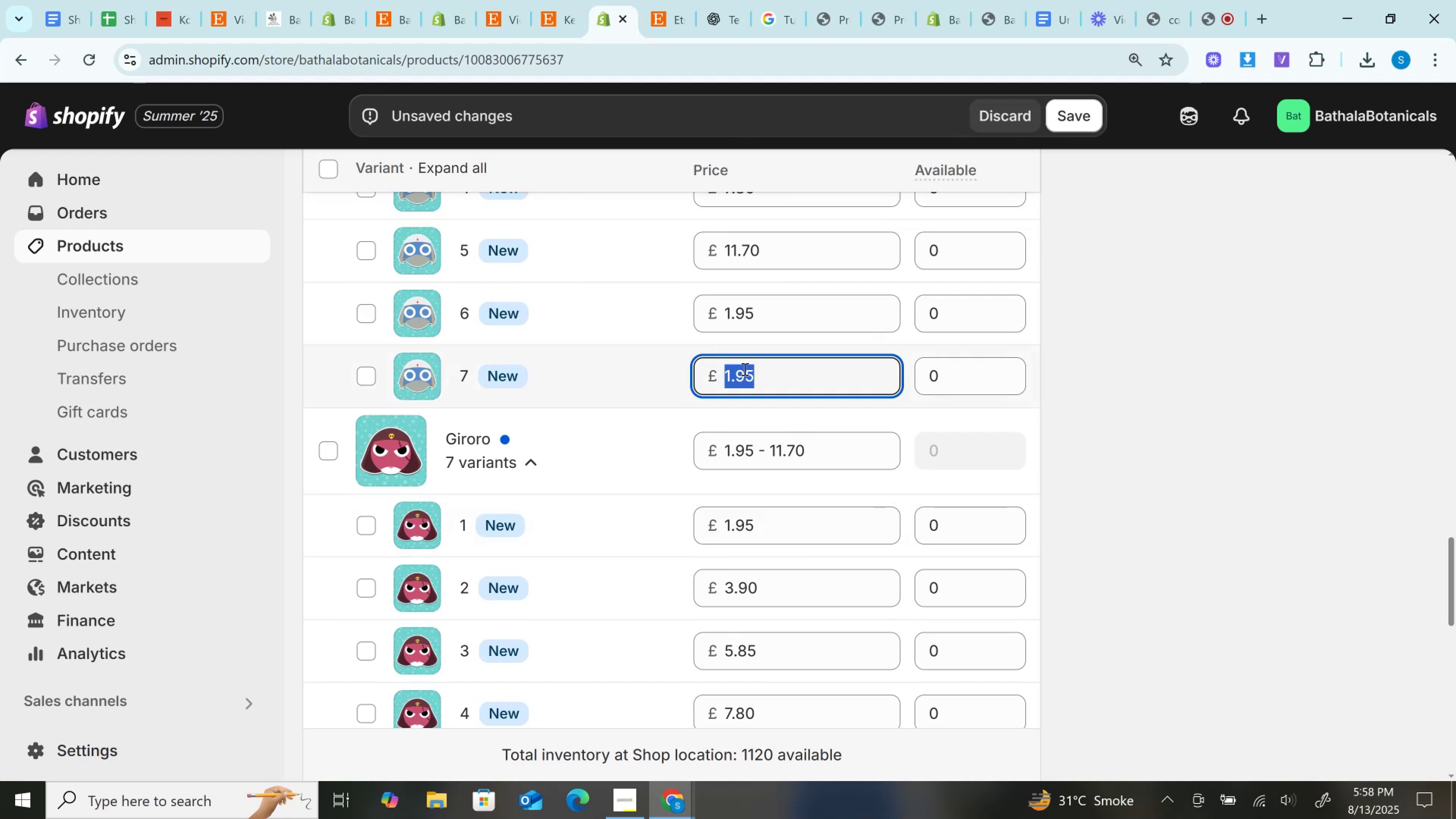 
key(Control+V)
 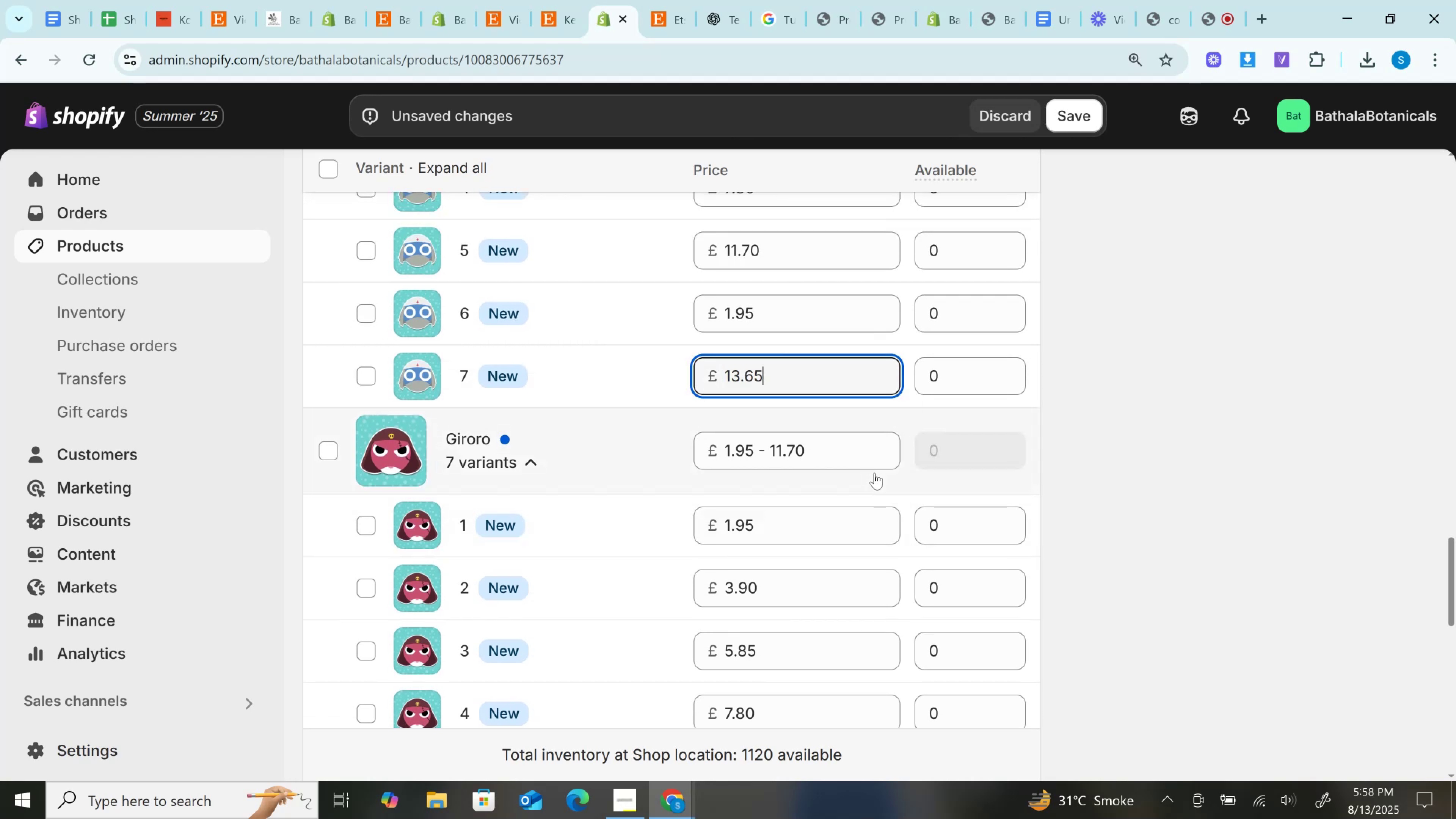 
wait(11.26)
 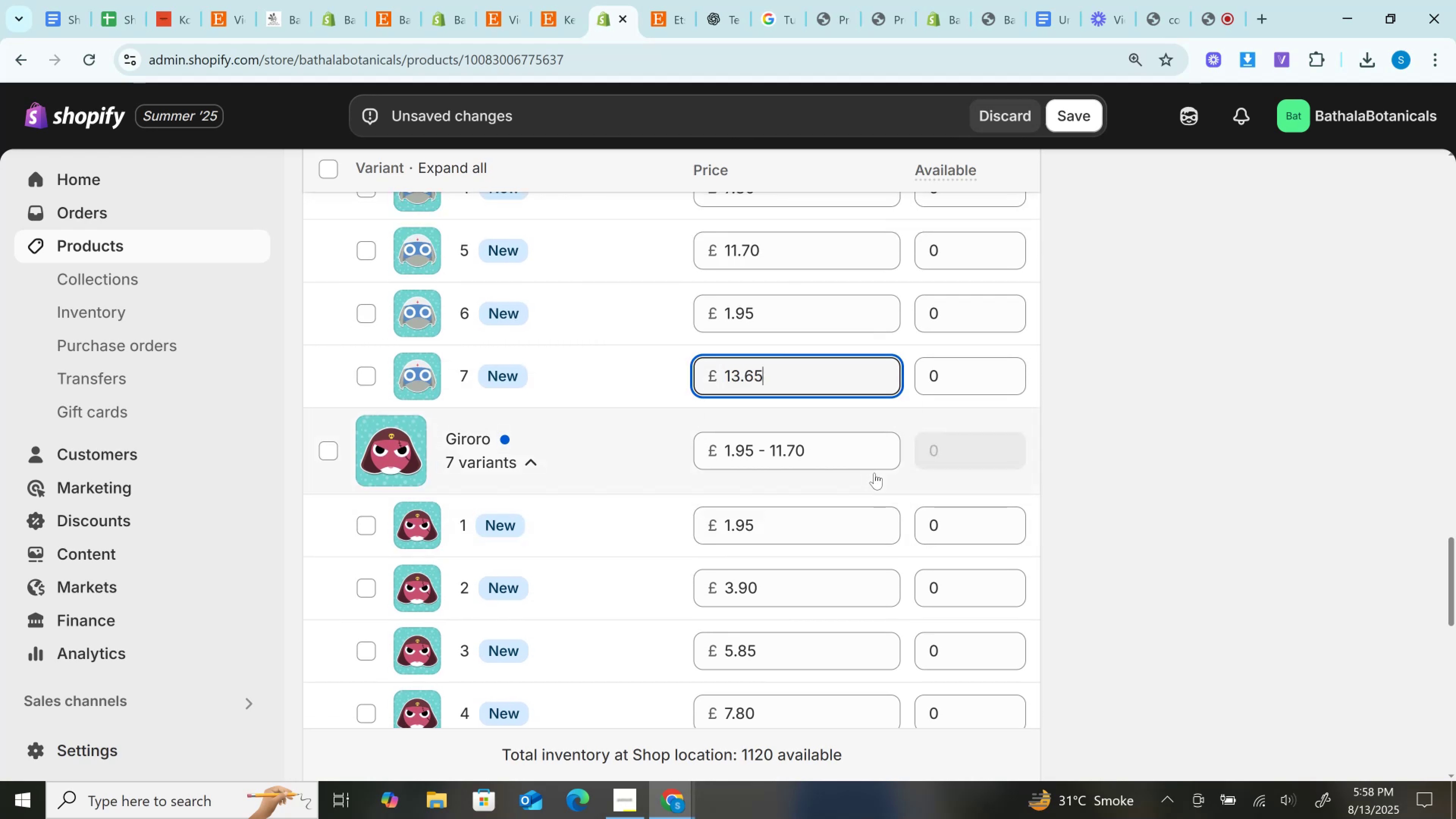 
scroll: coordinate [874, 473], scroll_direction: down, amount: 2.0
 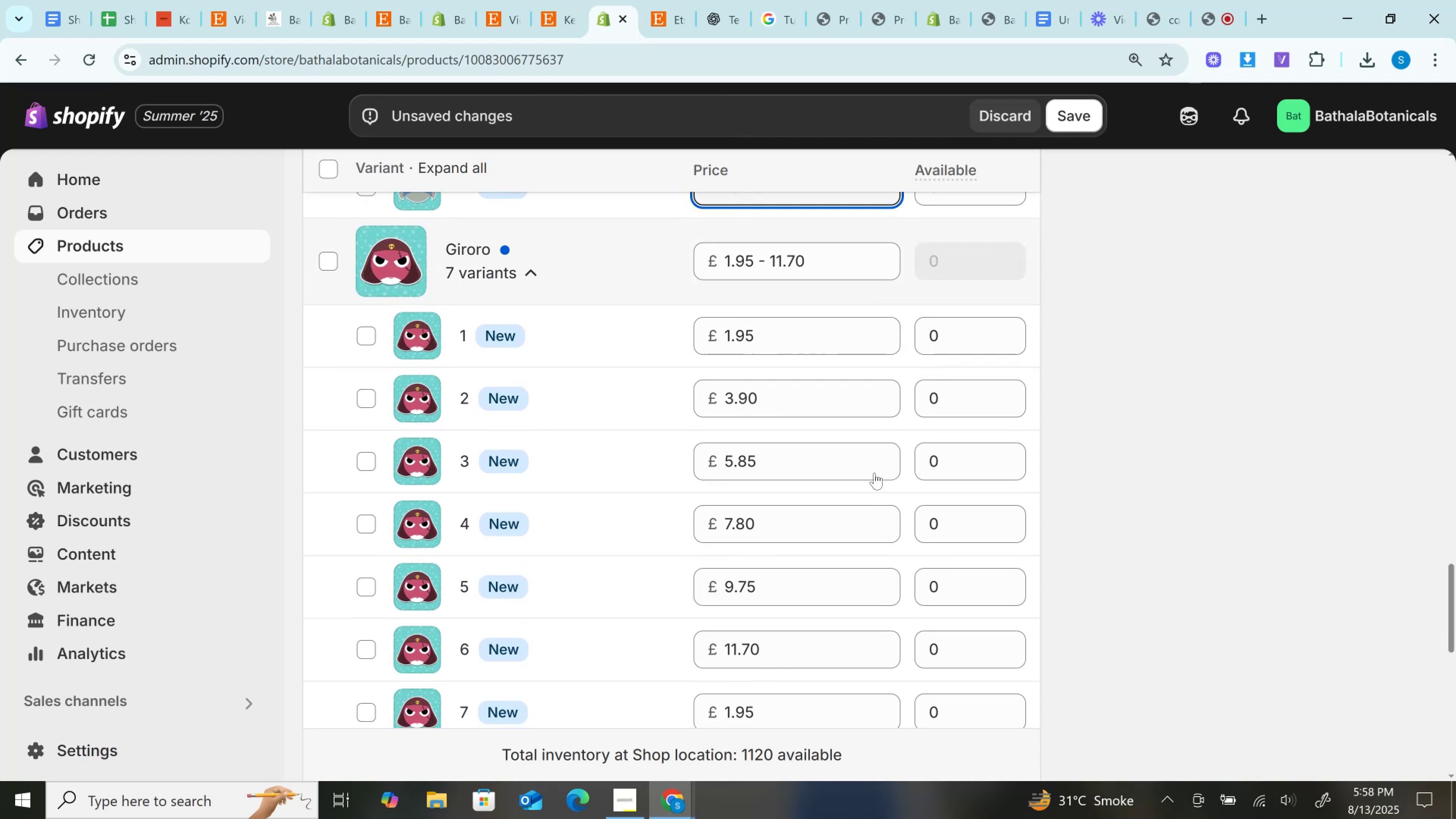 
scroll: coordinate [874, 473], scroll_direction: up, amount: 1.0
 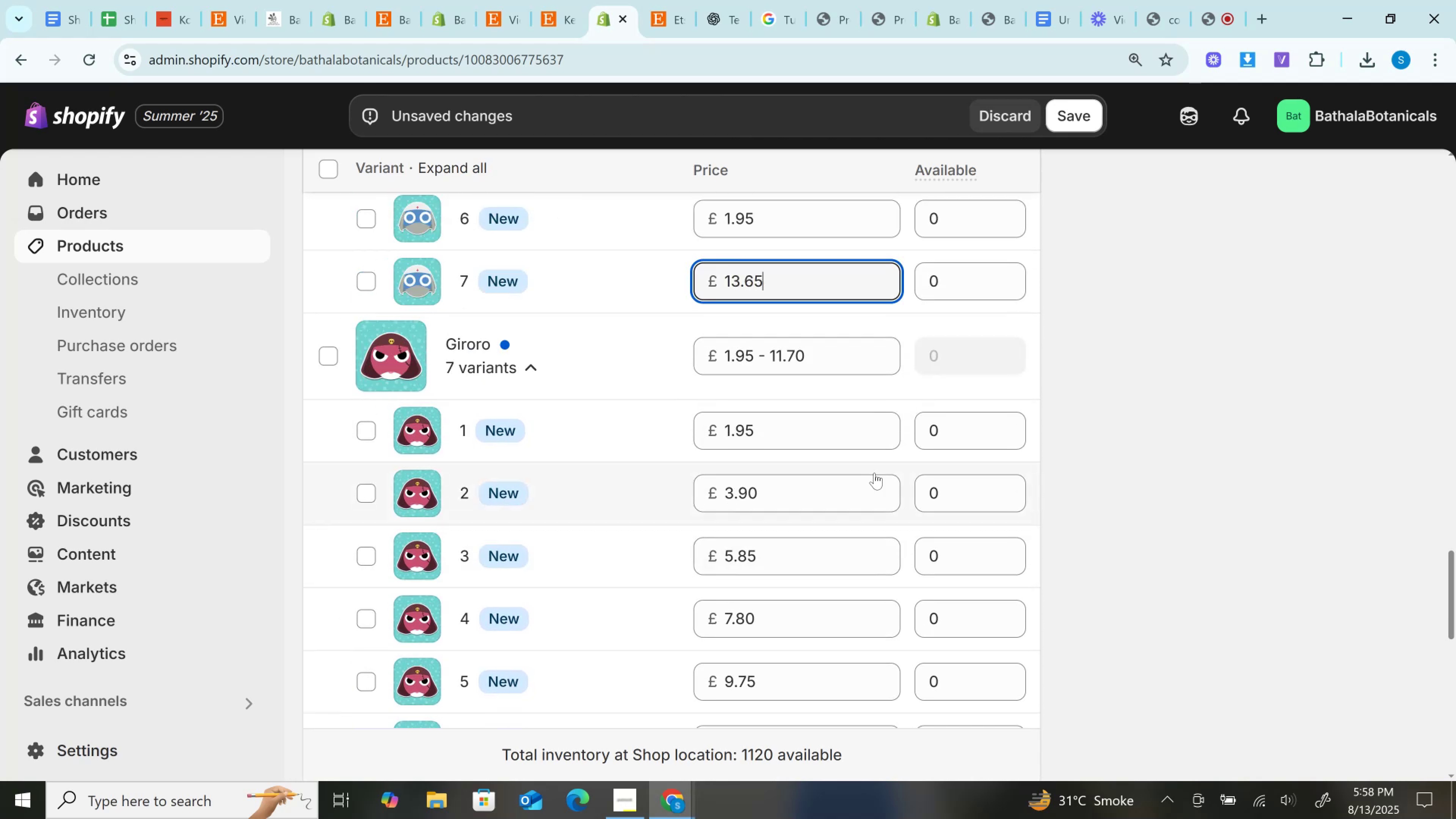 
scroll: coordinate [874, 473], scroll_direction: down, amount: 5.0
 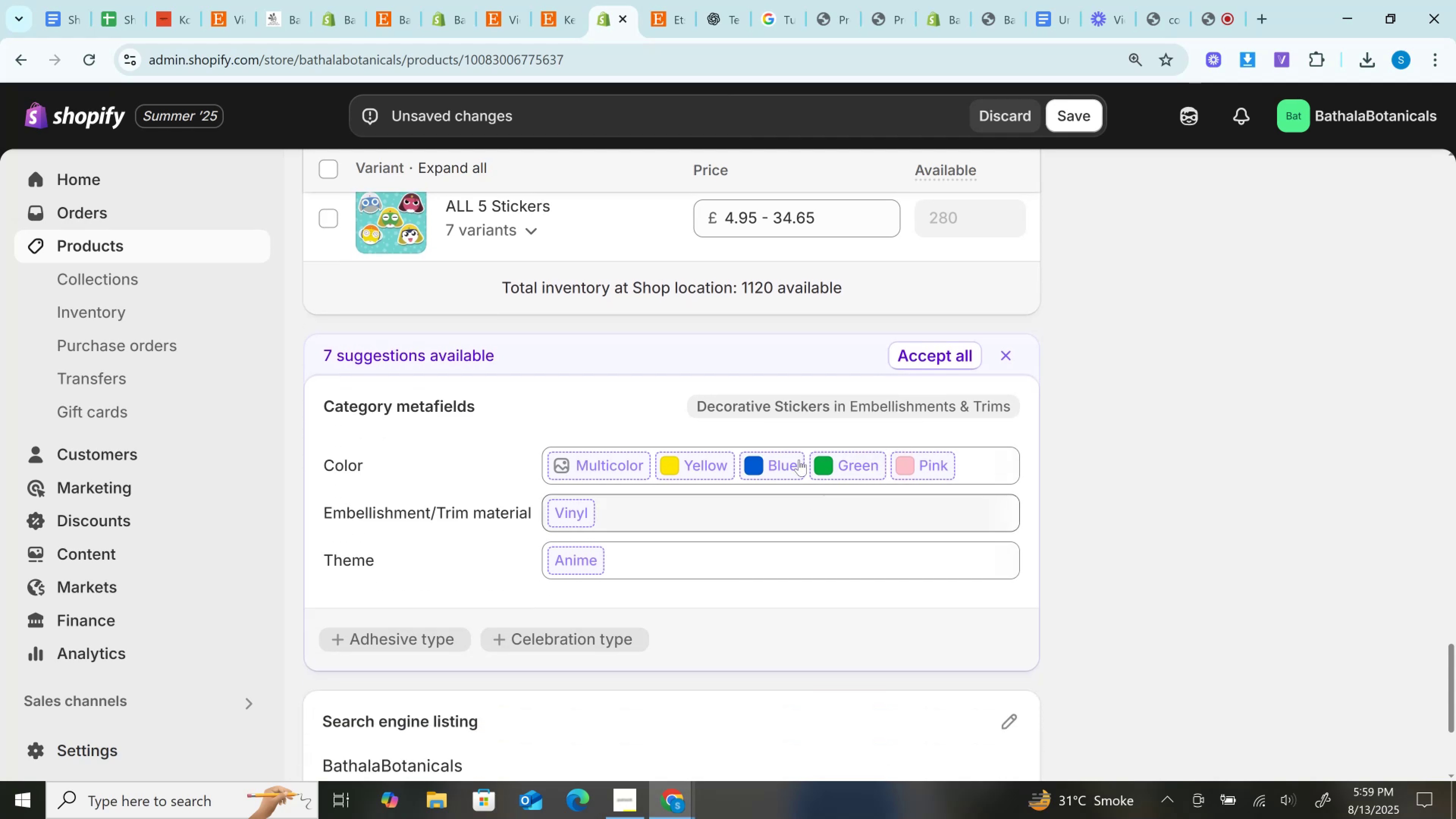 
scroll: coordinate [751, 382], scroll_direction: up, amount: 3.0
 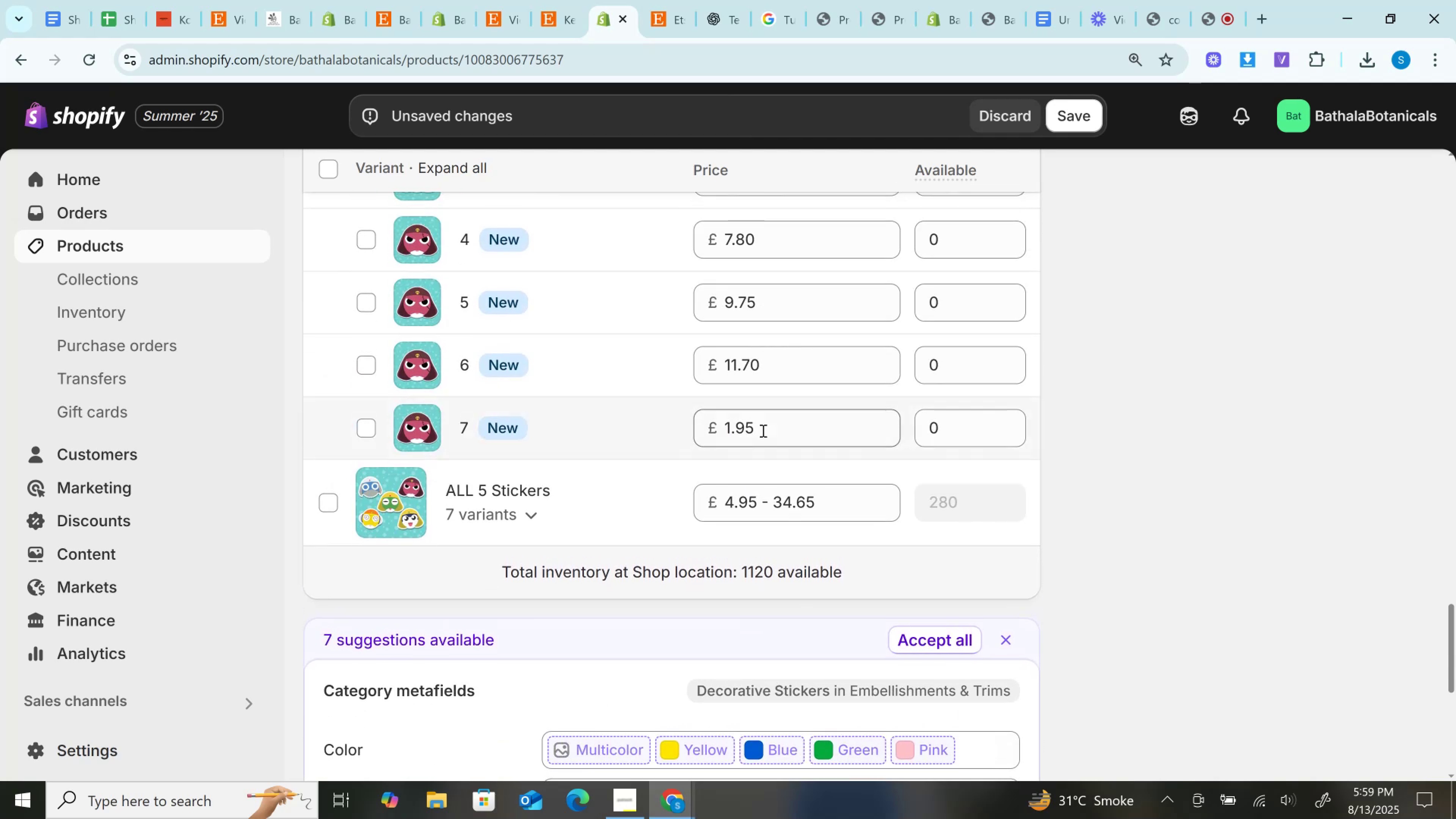 
left_click([762, 430])
 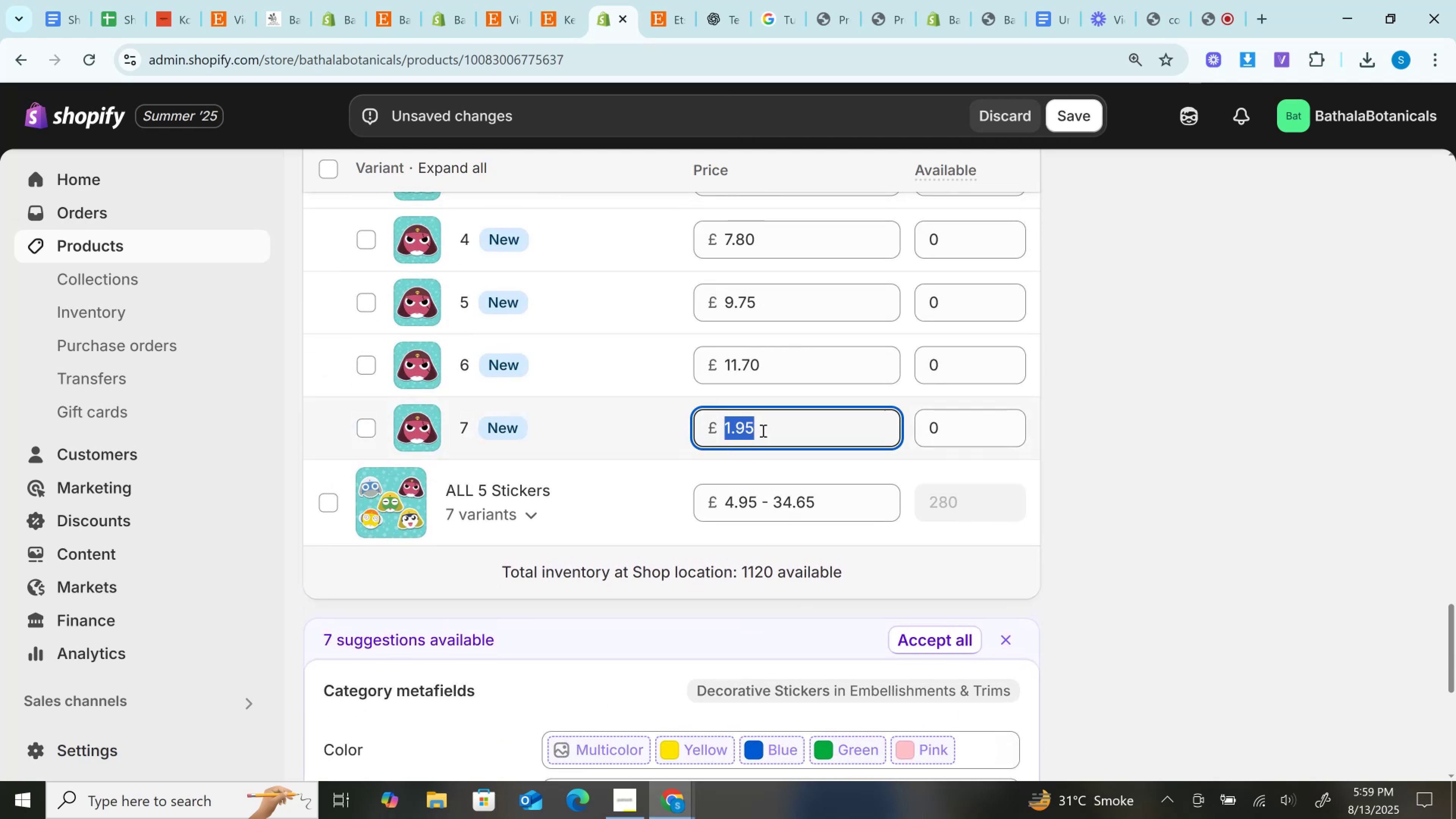 
key(Control+A)
 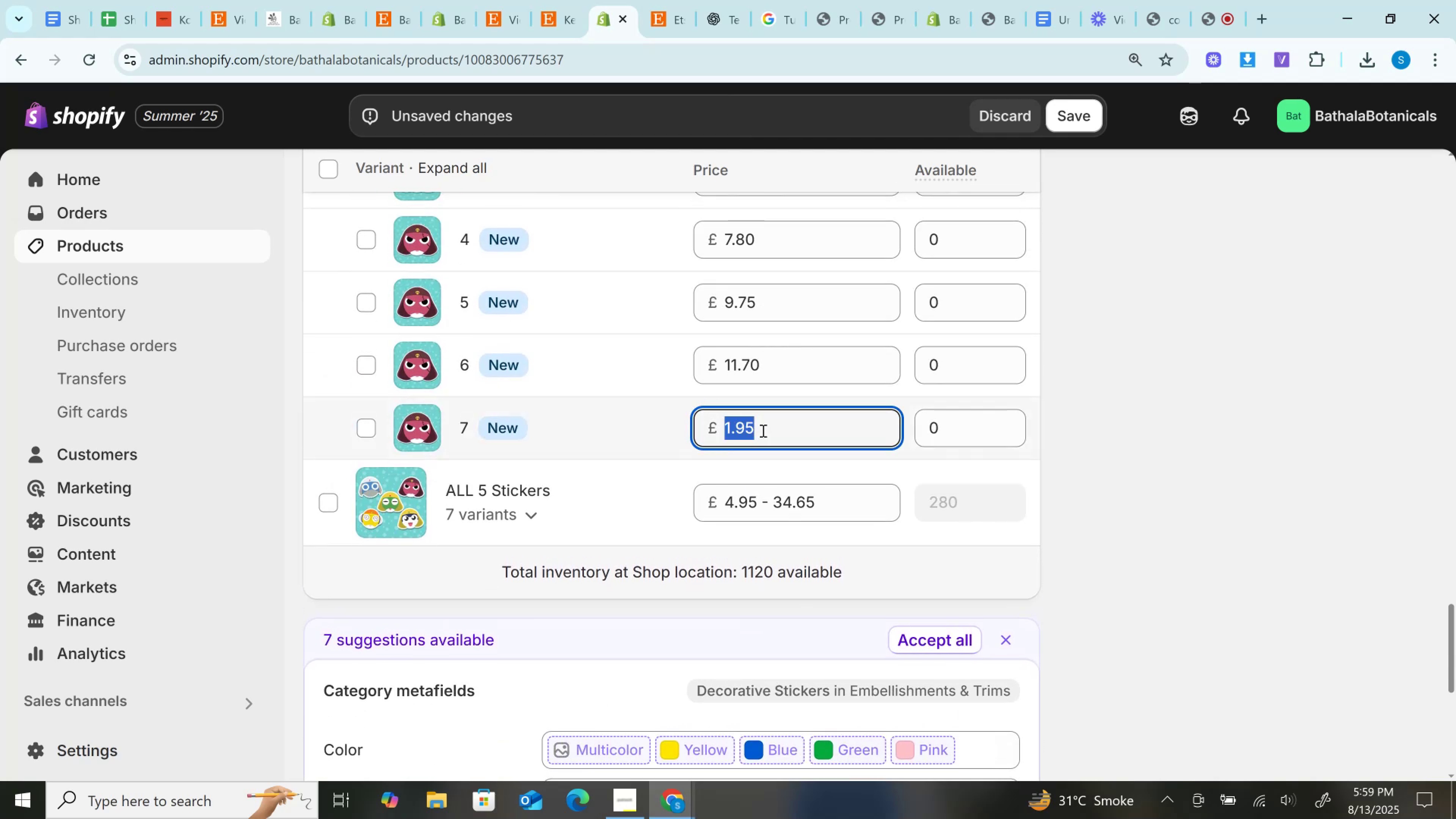 
key(Control+V)
 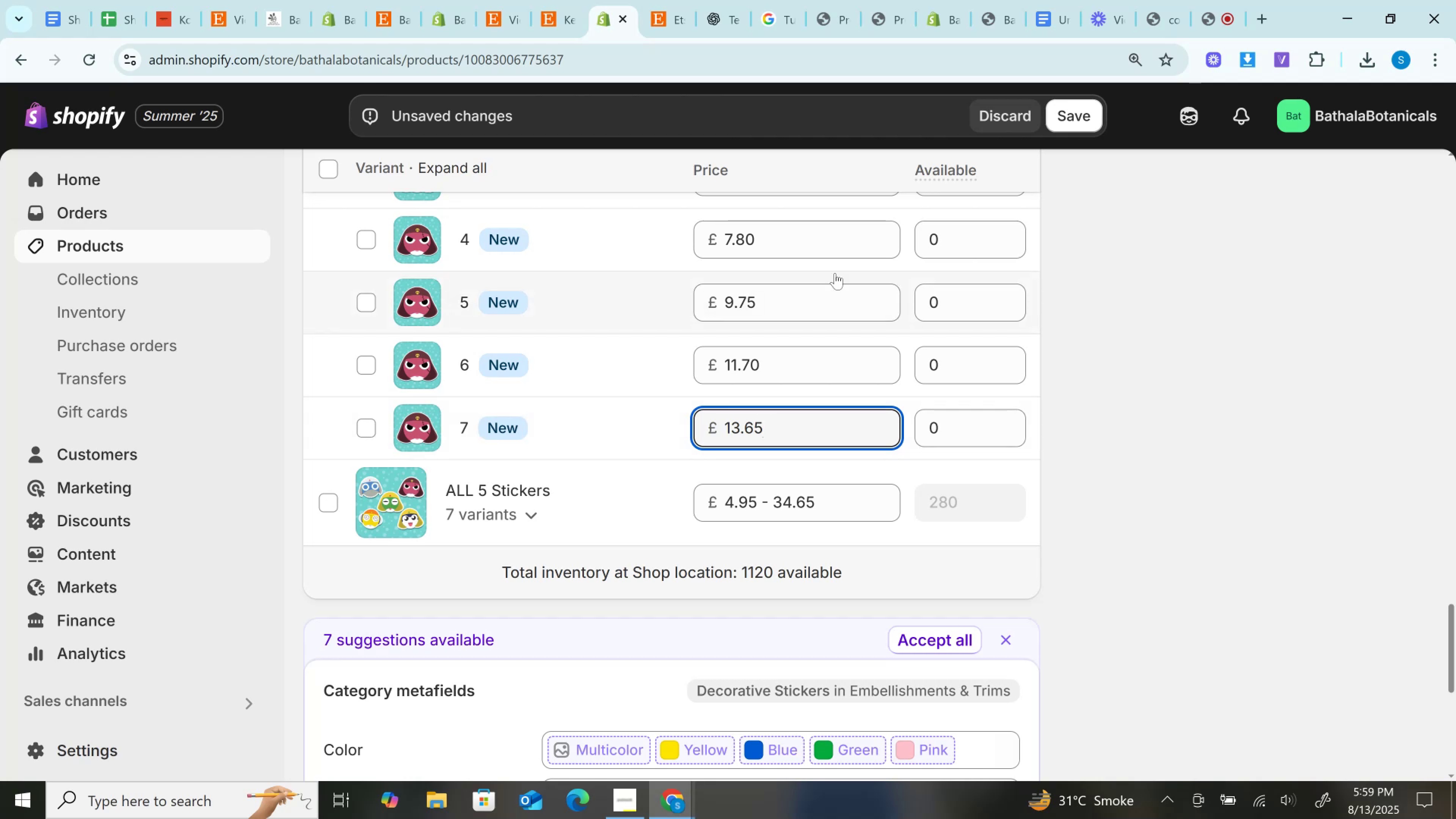 
wait(23.33)
 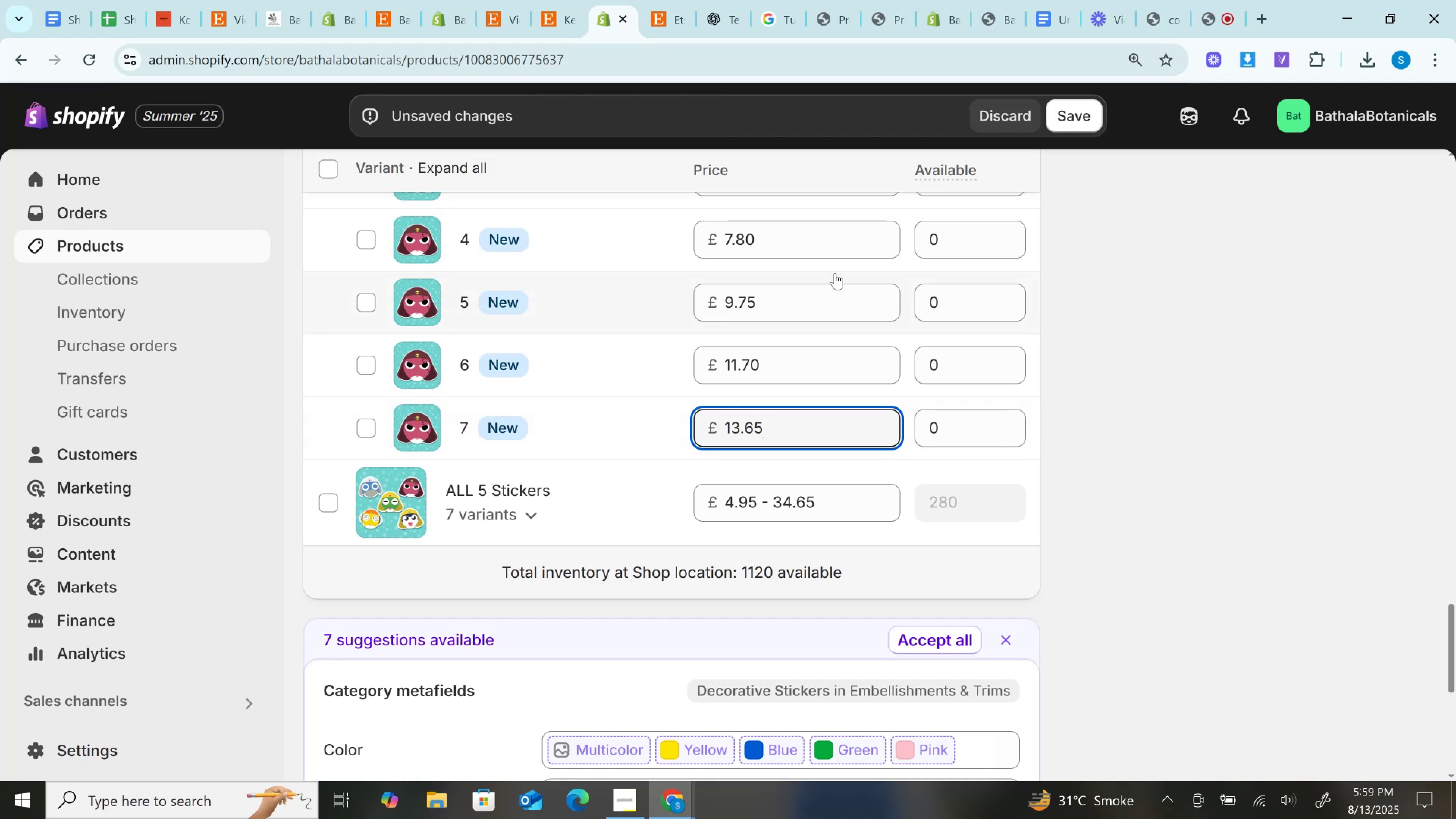 
left_click([668, 0])
 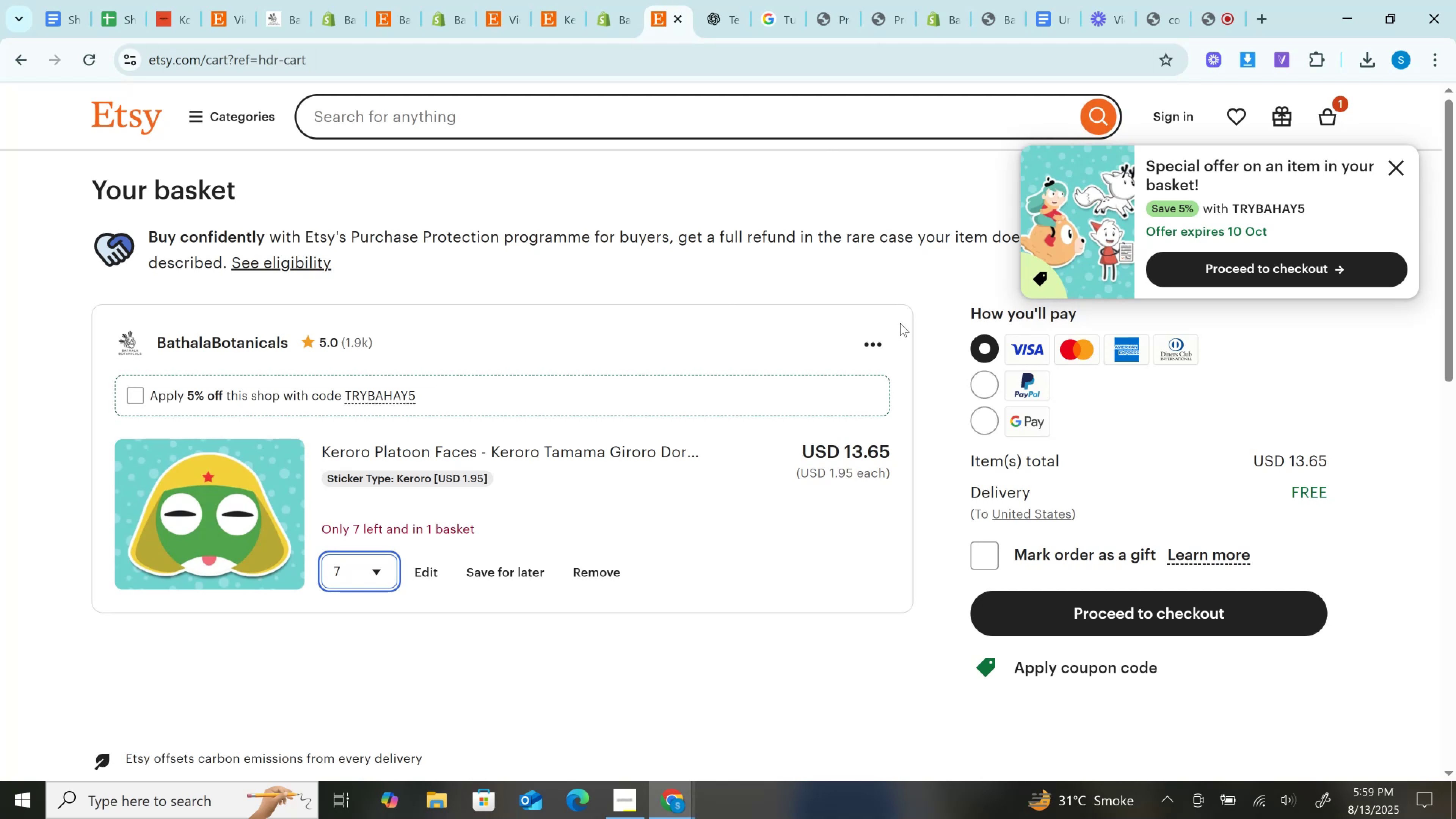 
scroll: coordinate [900, 323], scroll_direction: down, amount: 2.0
 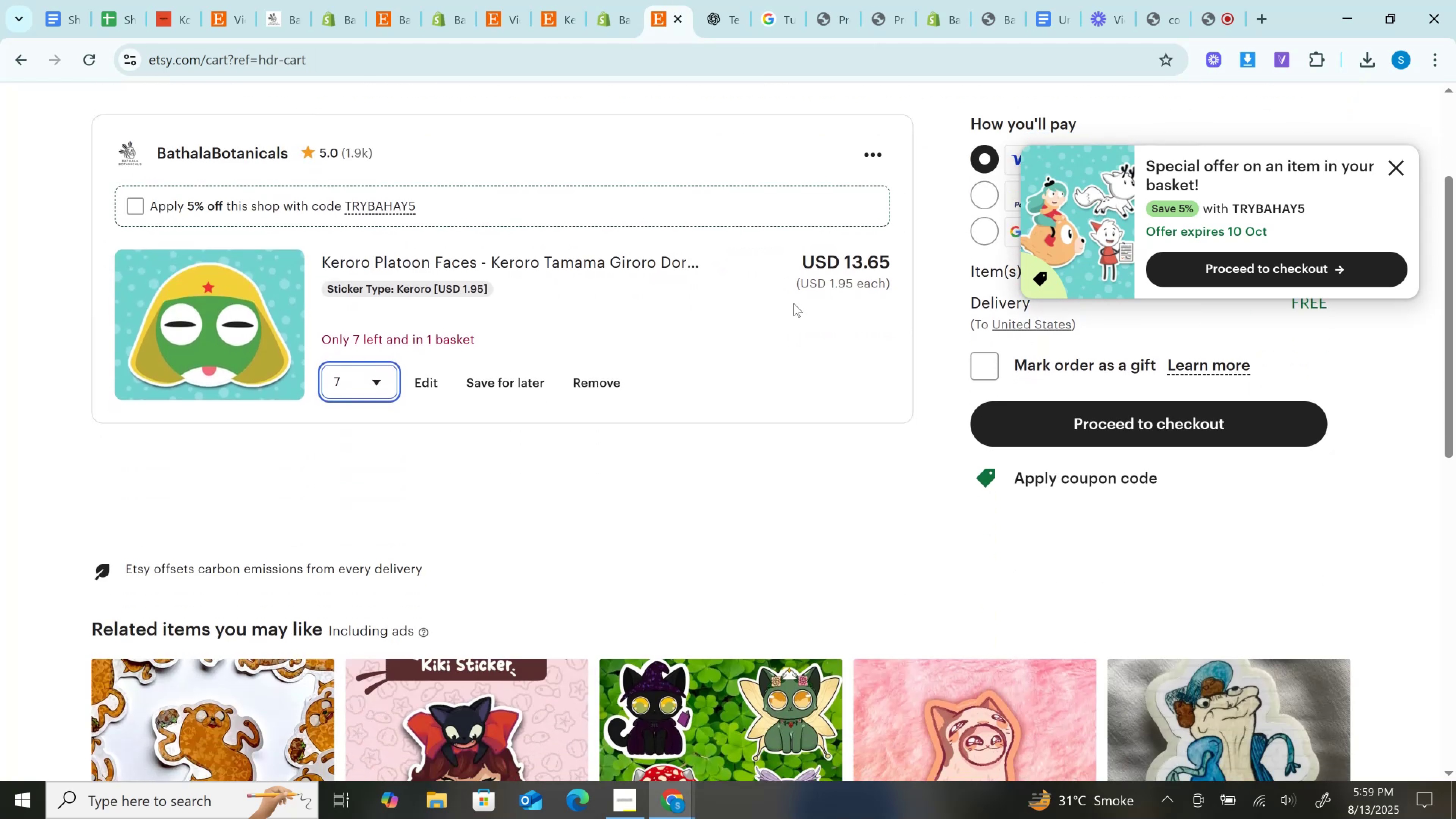 
wait(9.46)
 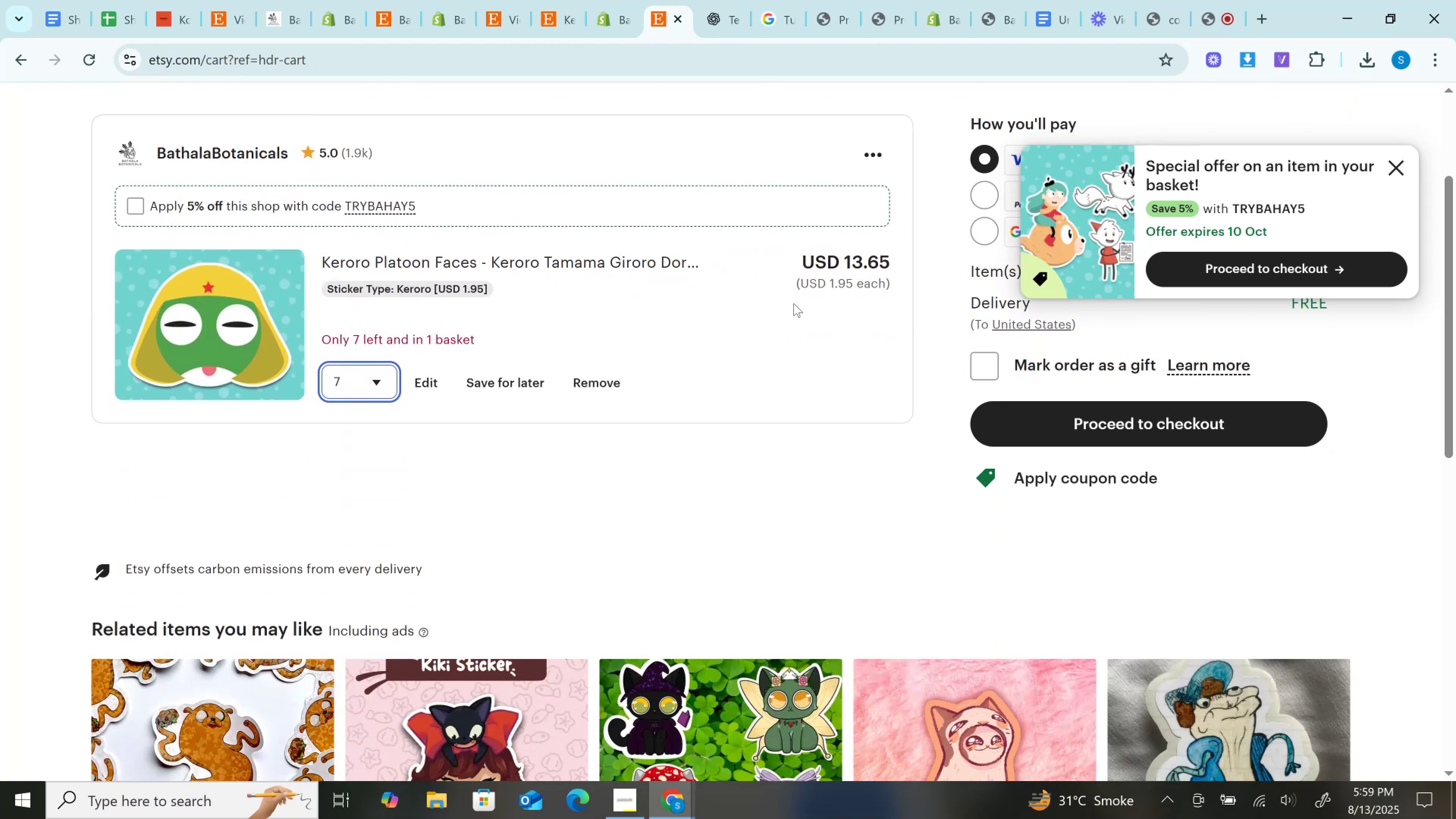 
scroll: coordinate [777, 301], scroll_direction: down, amount: 2.0
 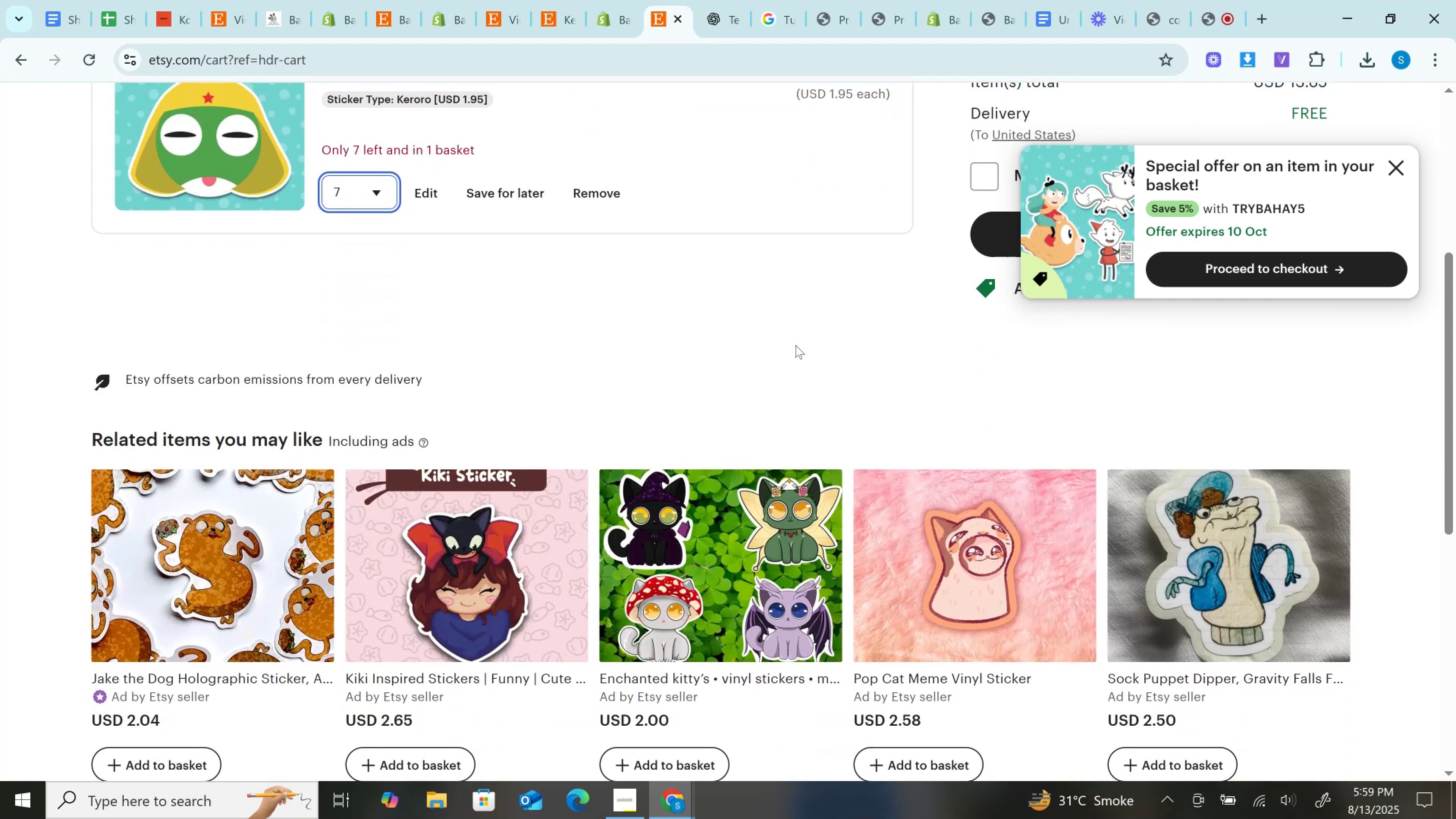 
scroll: coordinate [783, 322], scroll_direction: up, amount: 2.0
 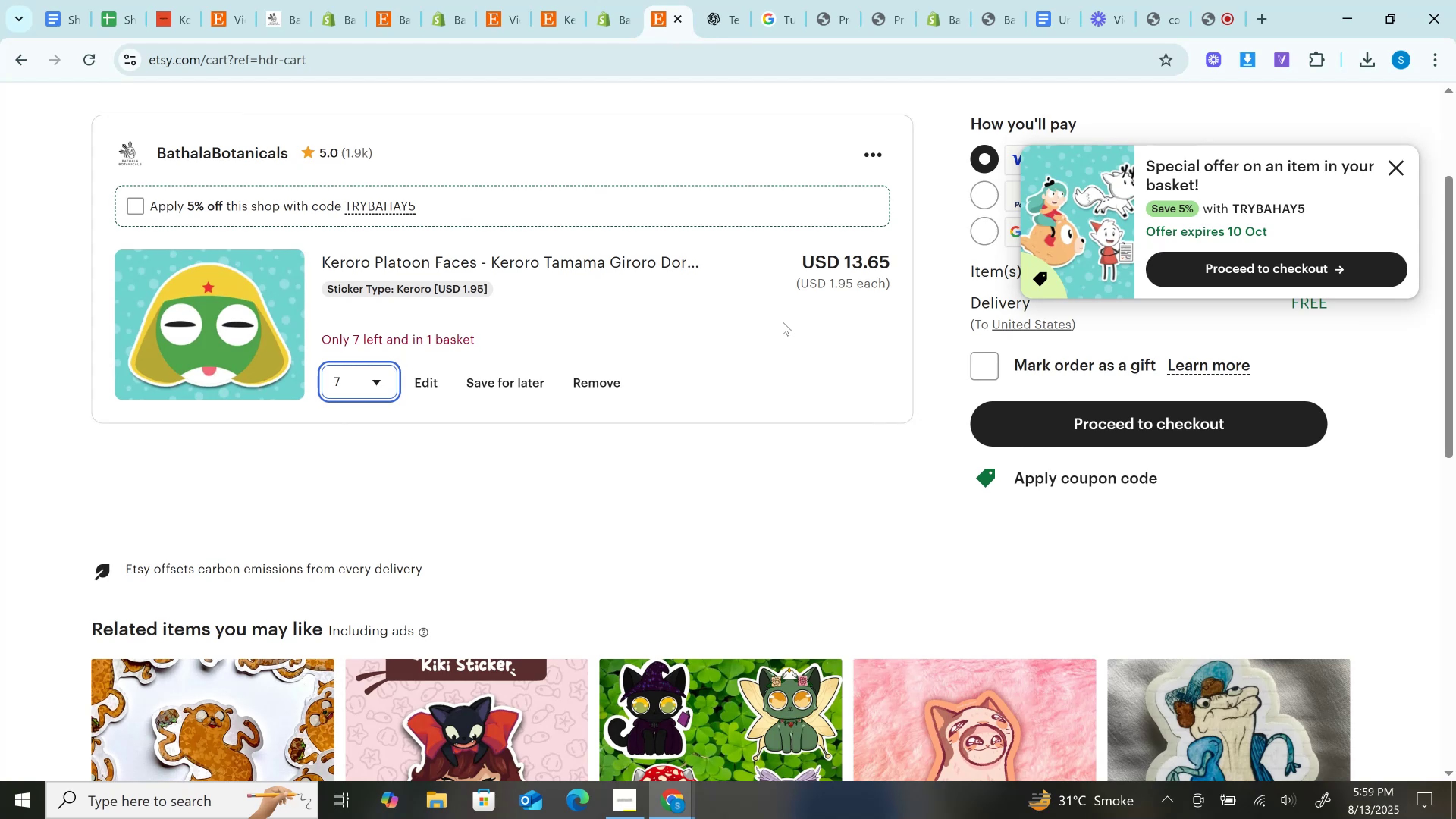 
wait(5.19)
 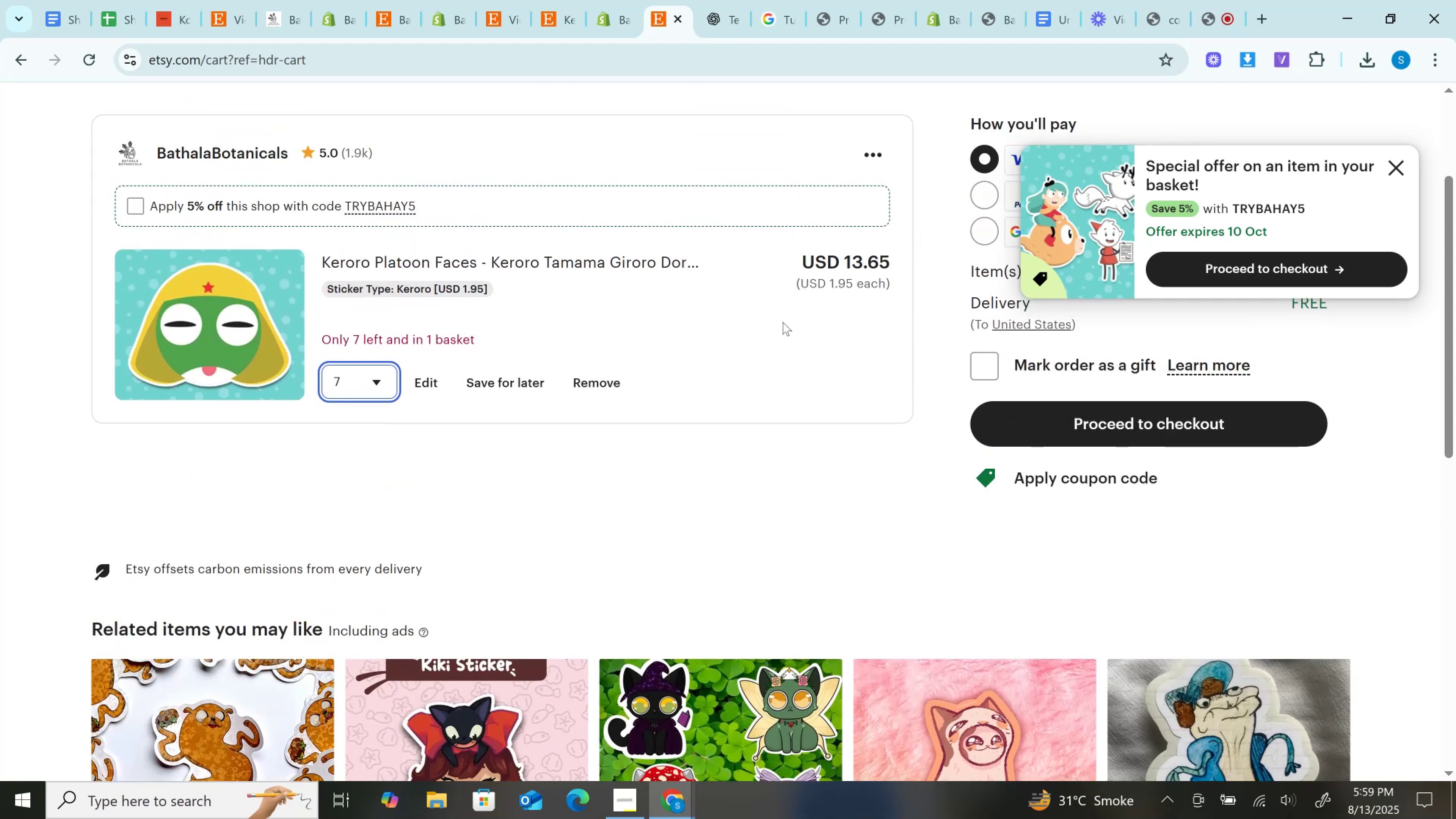 
scroll: coordinate [783, 322], scroll_direction: none, amount: 0.0
 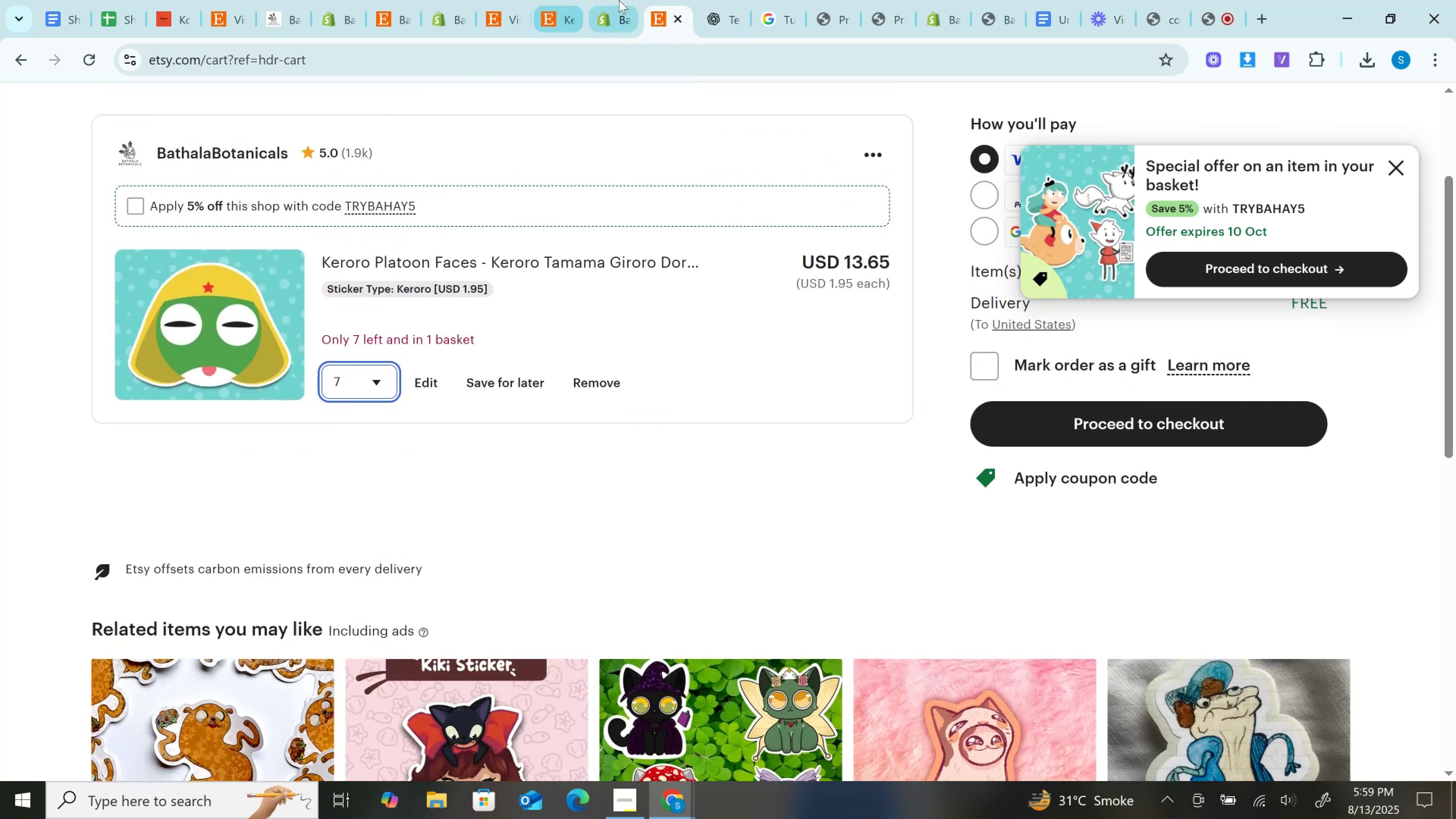 
left_click([566, 0])
 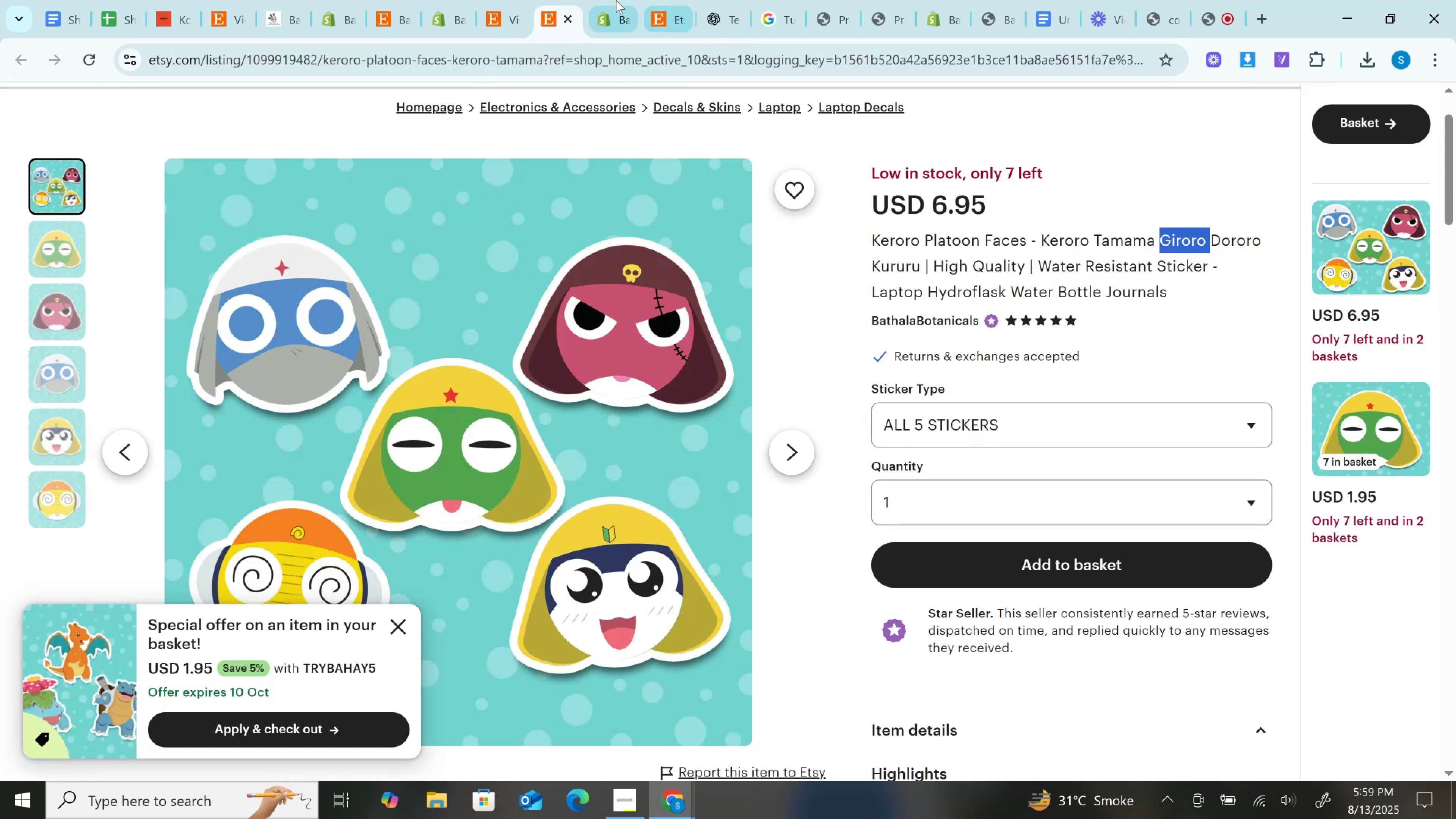 
left_click([656, 0])
 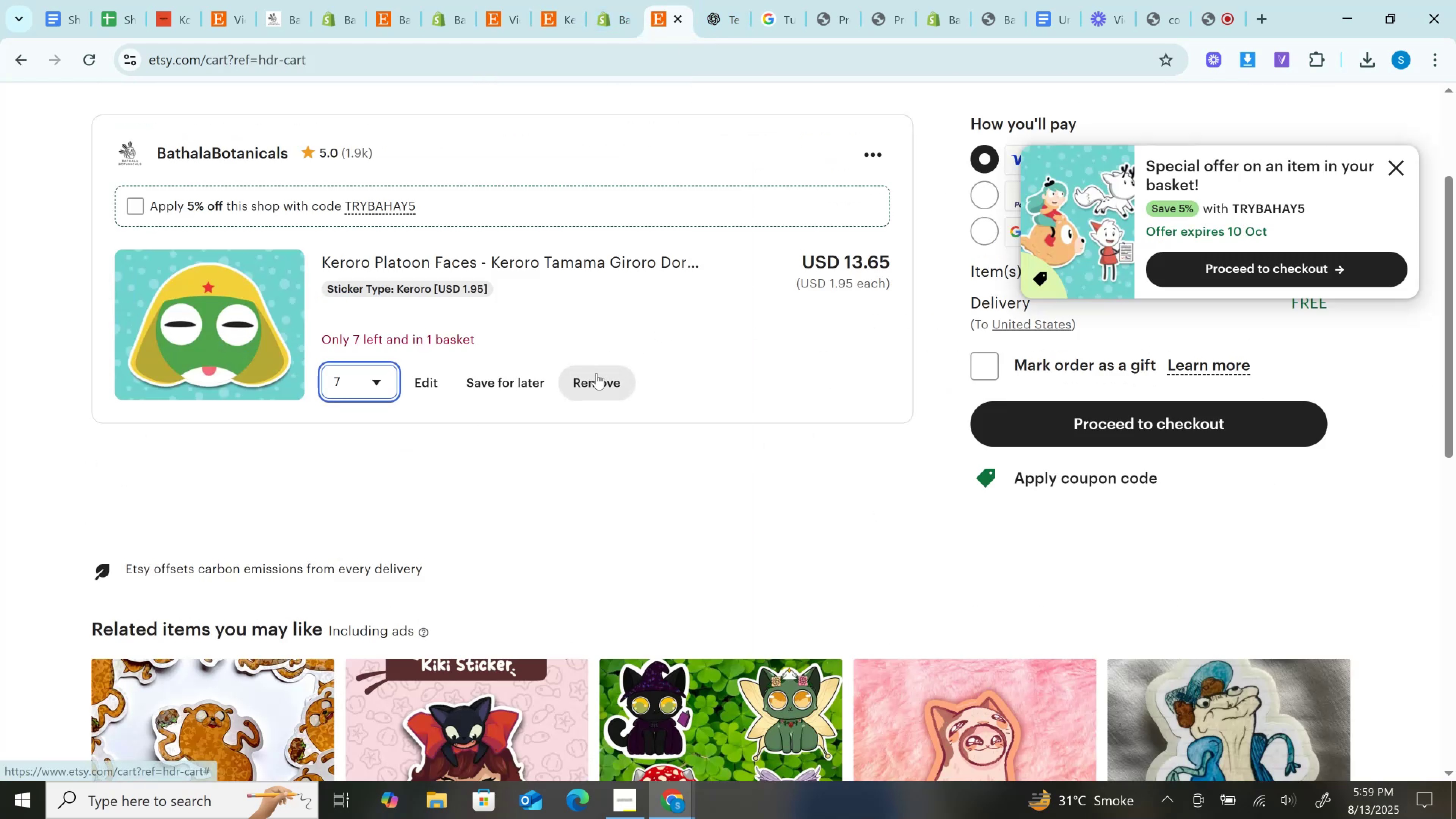 
left_click([599, 381])
 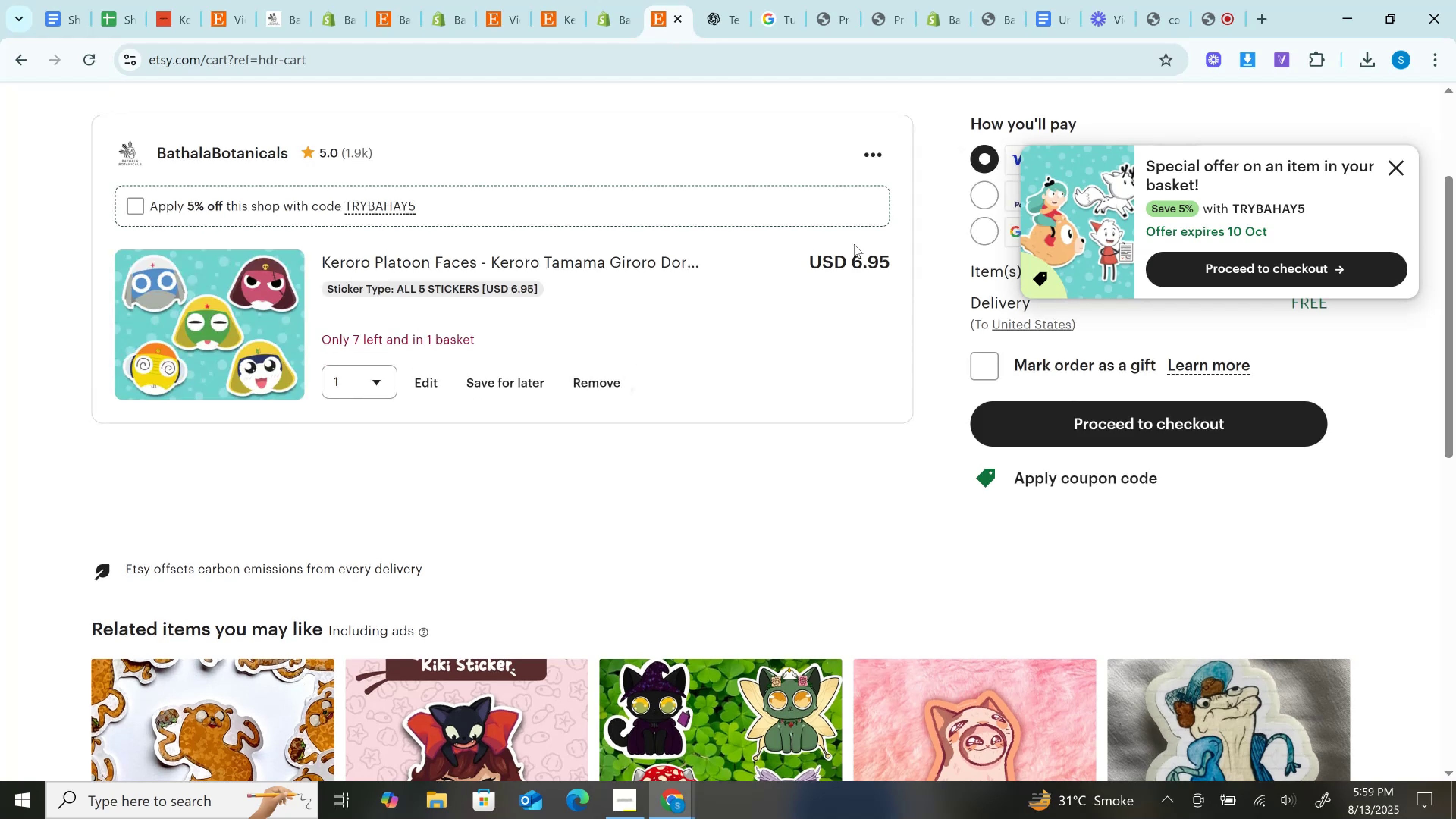 
double_click([861, 254])
 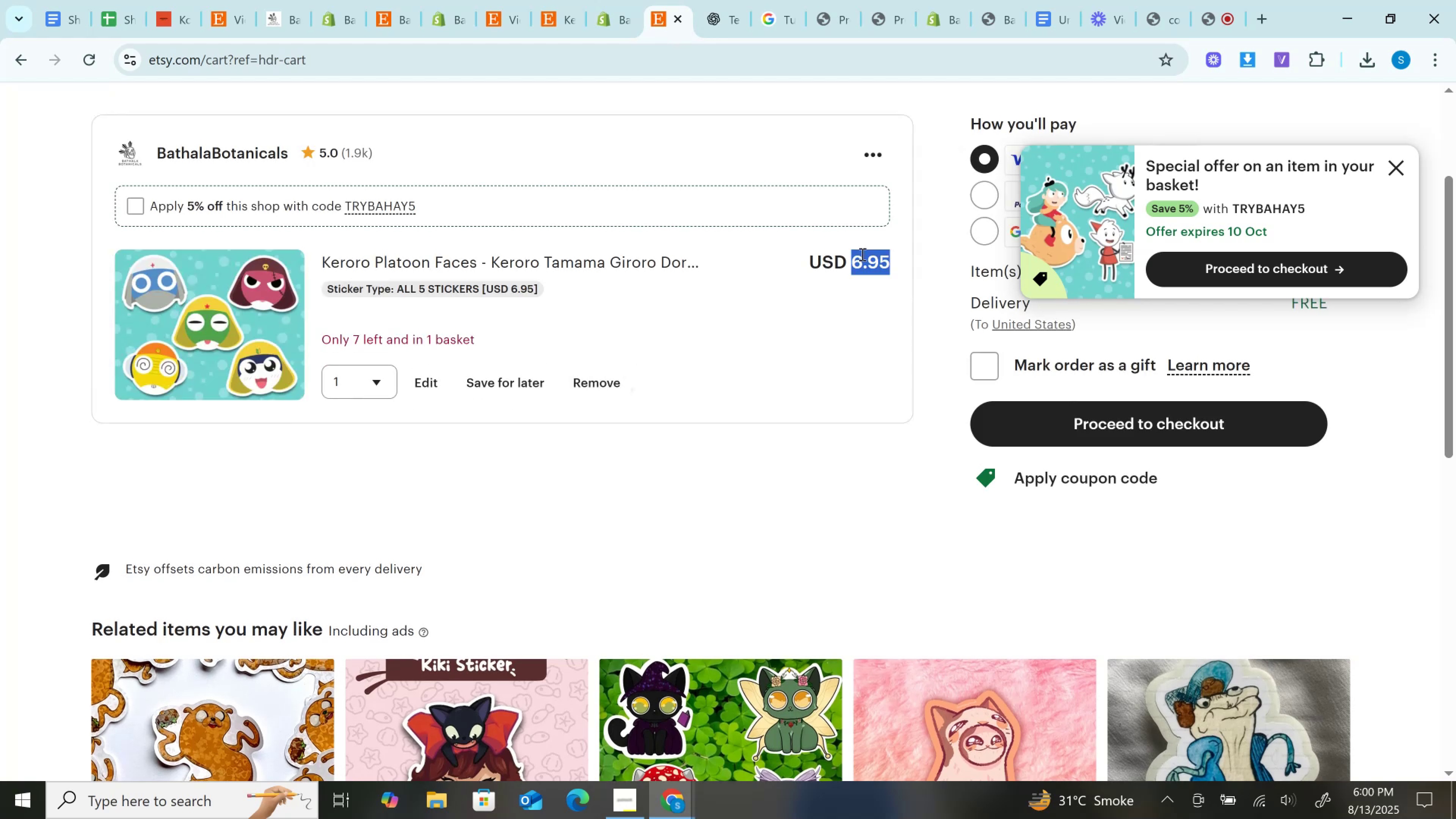 
key(Control+C)
 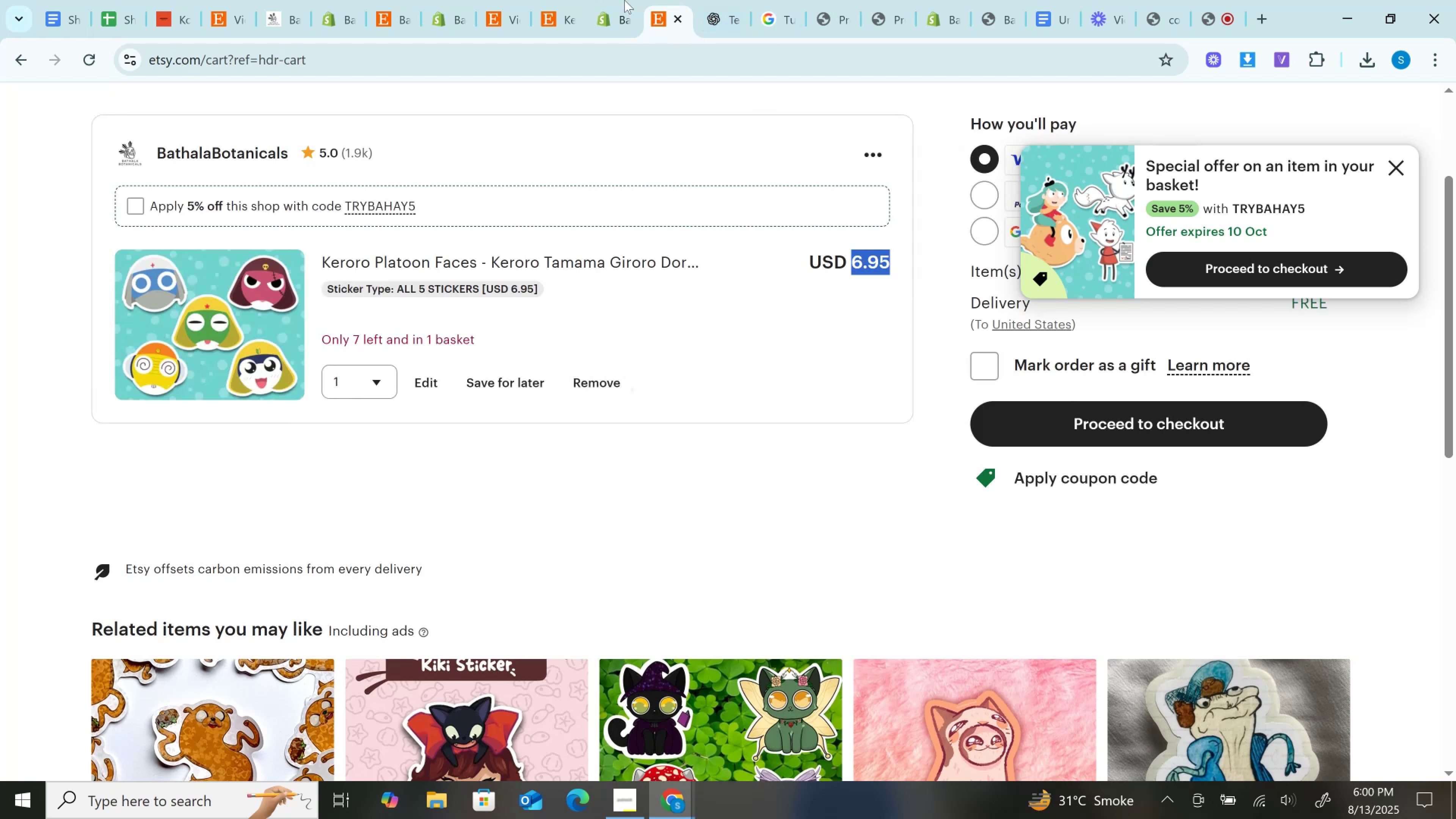 
left_click([623, 0])
 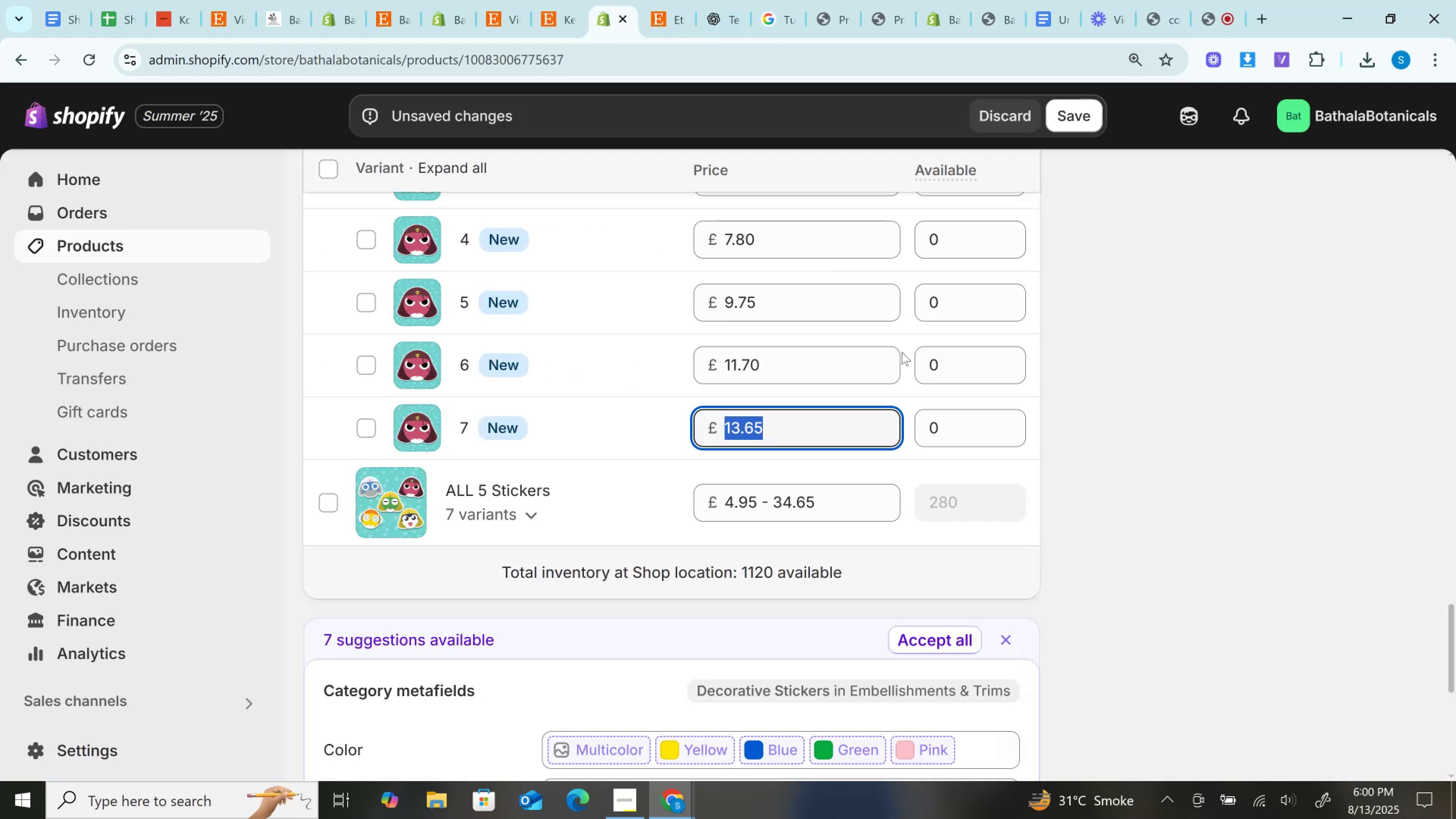 
scroll: coordinate [902, 352], scroll_direction: down, amount: 3.0
 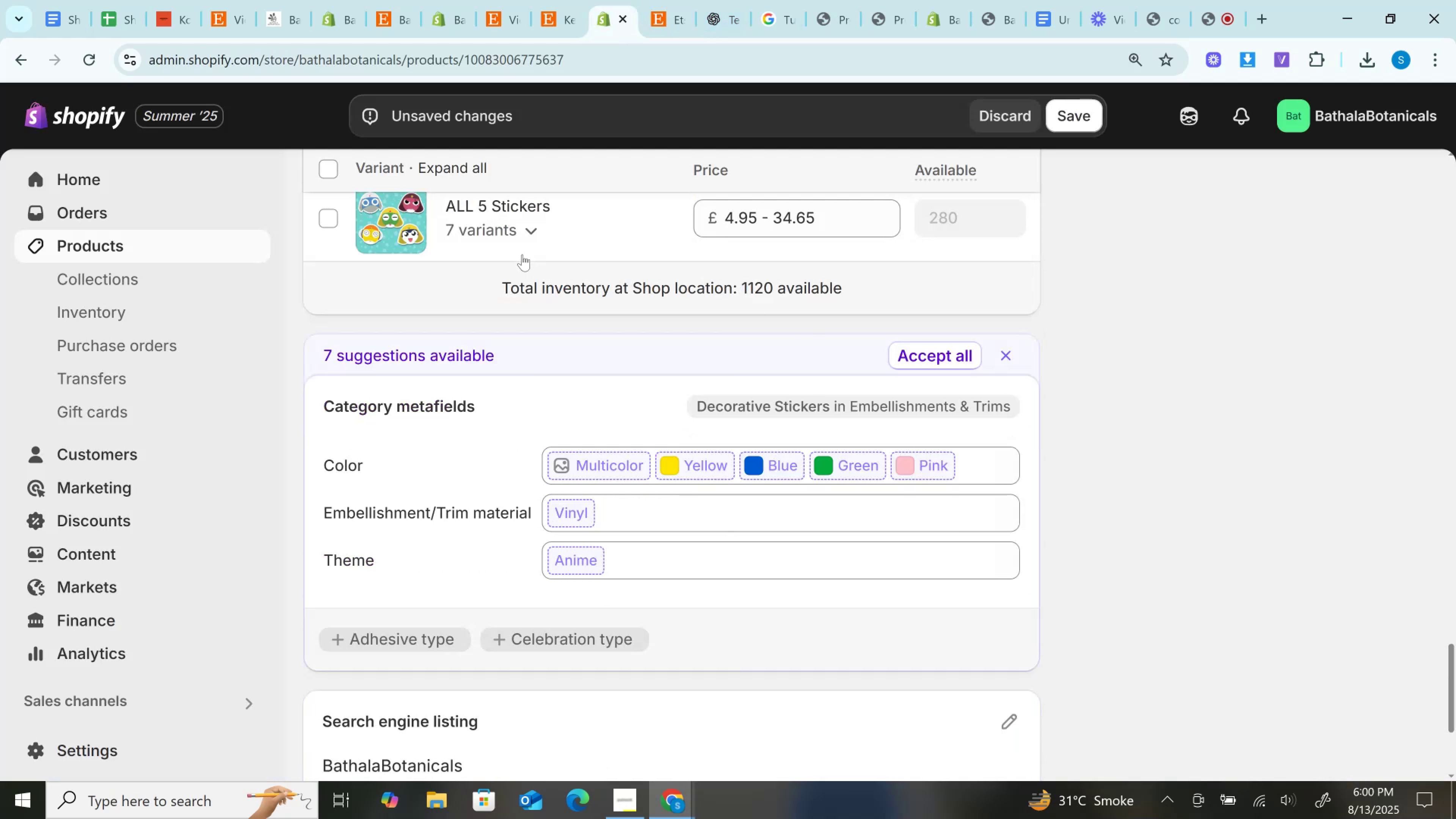 
left_click([530, 224])
 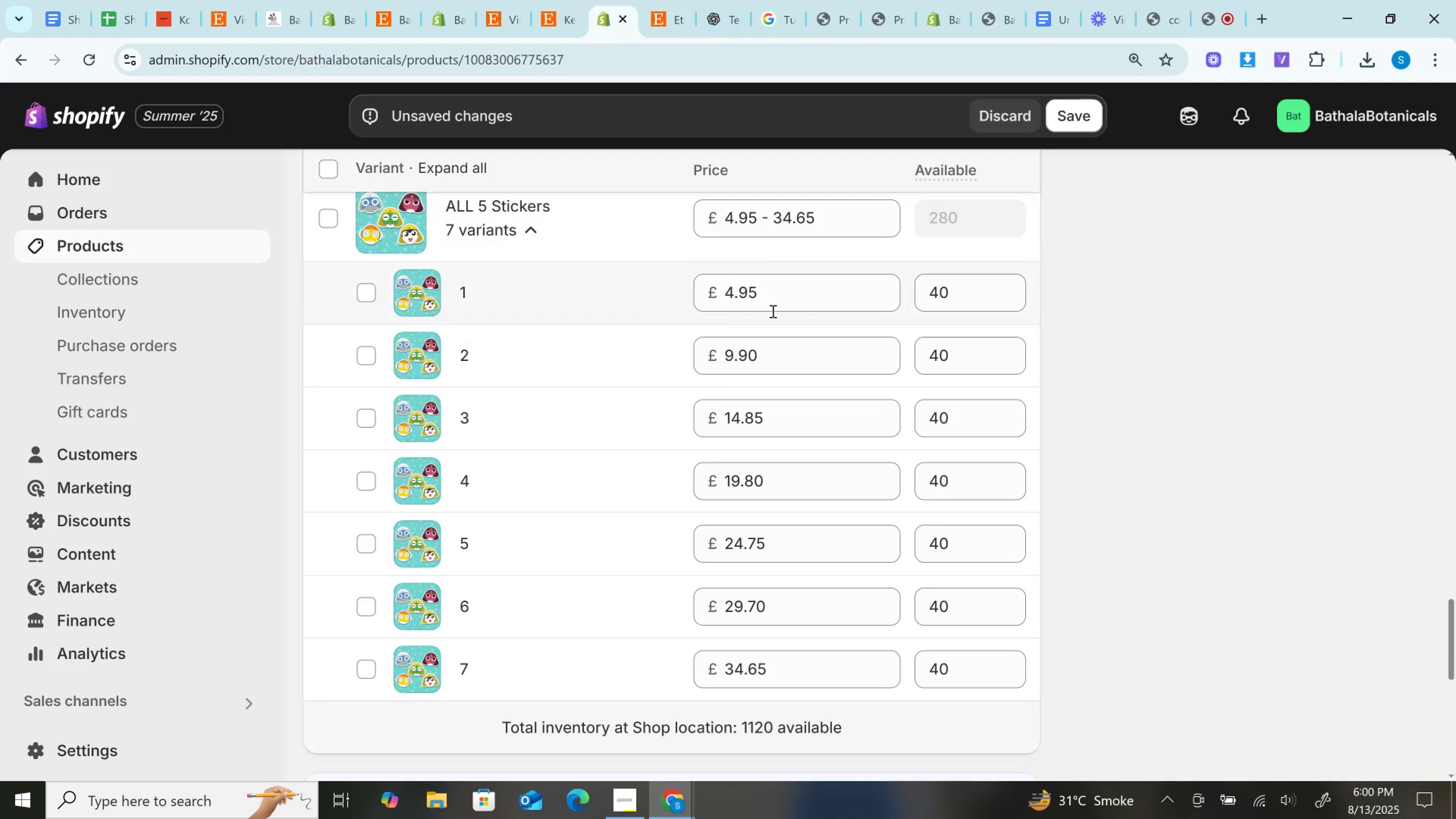 
left_click([771, 301])
 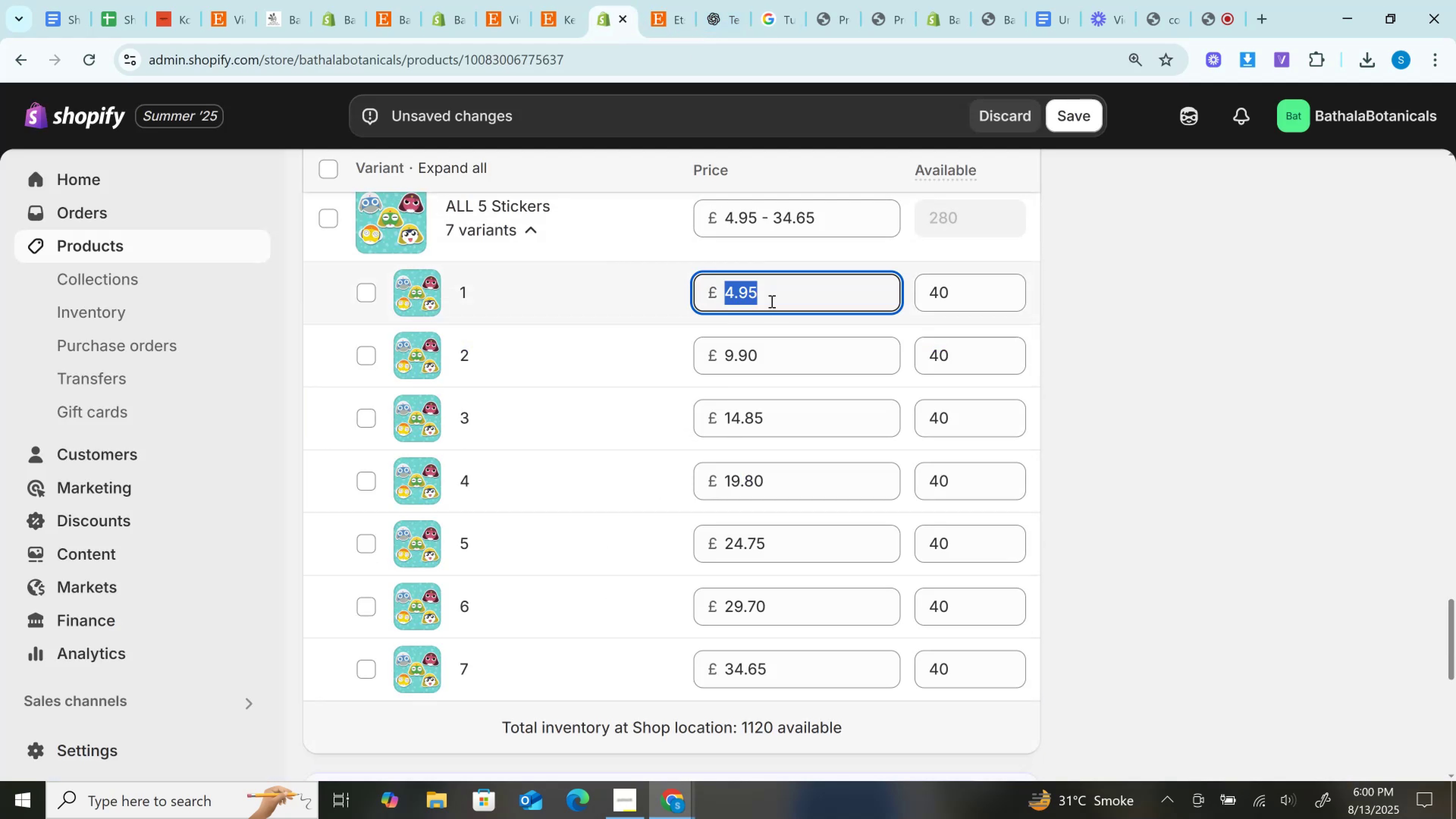 
key(Control+A)
 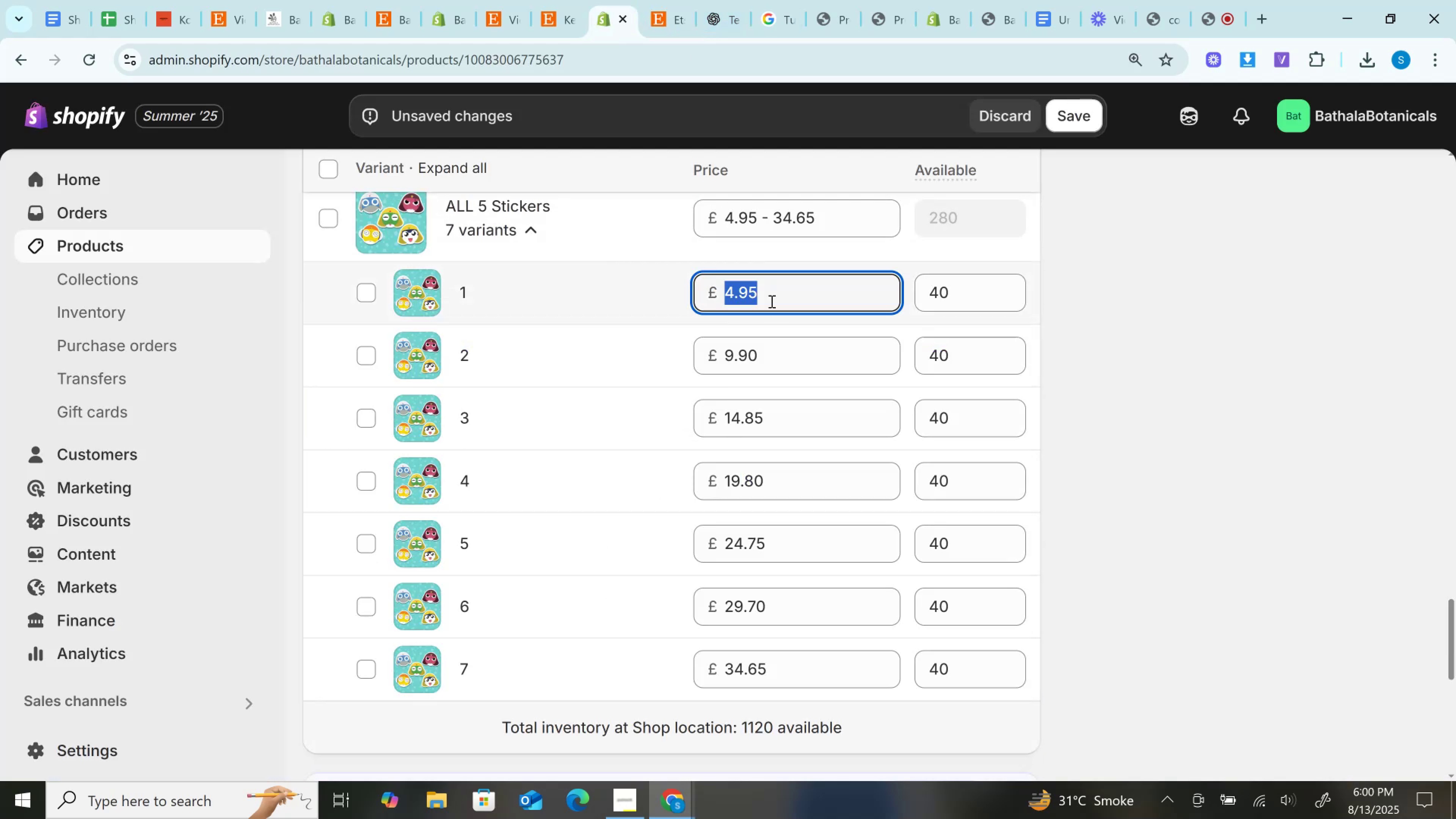 
key(Control+V)
 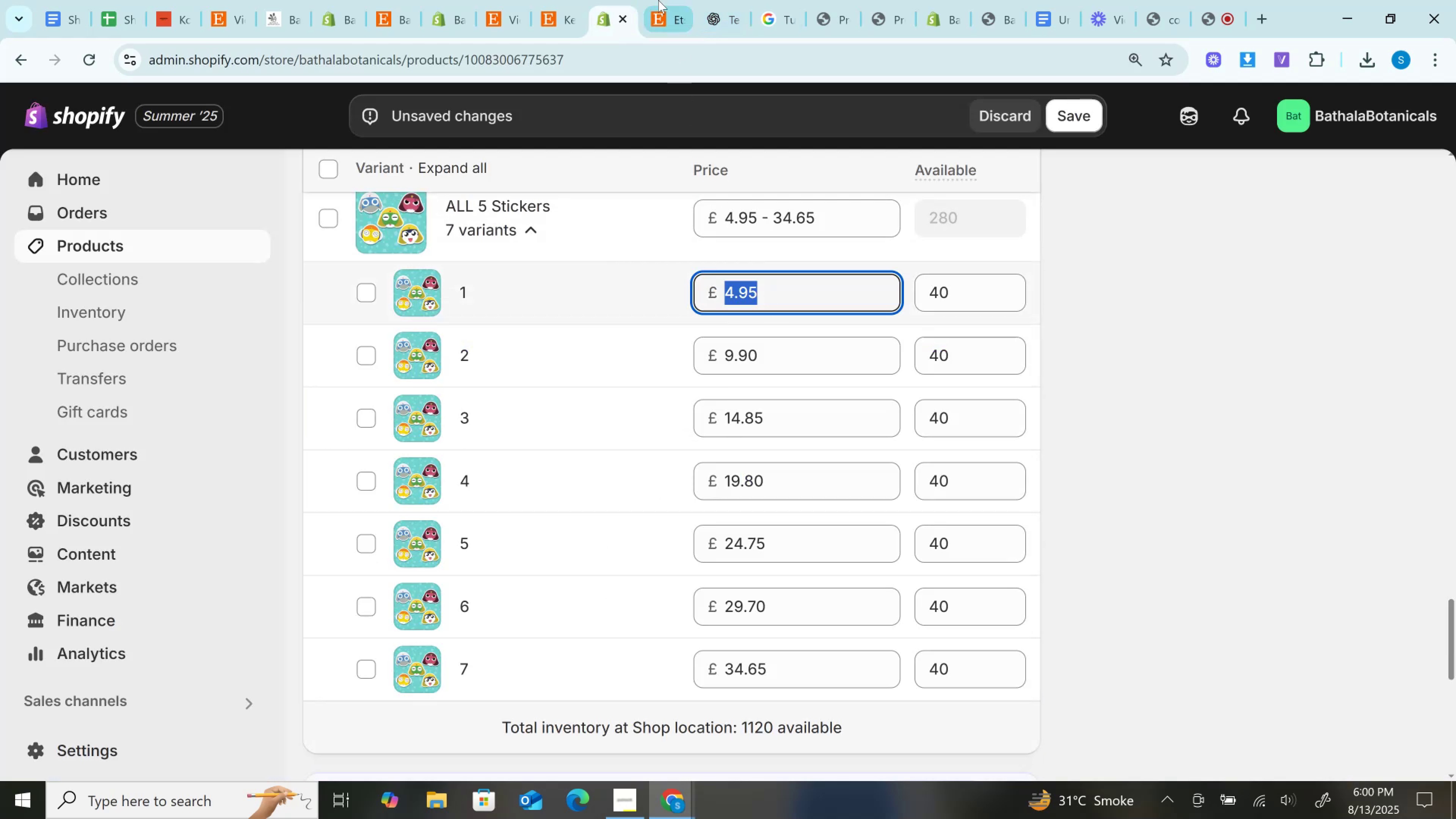 
left_click([658, 0])
 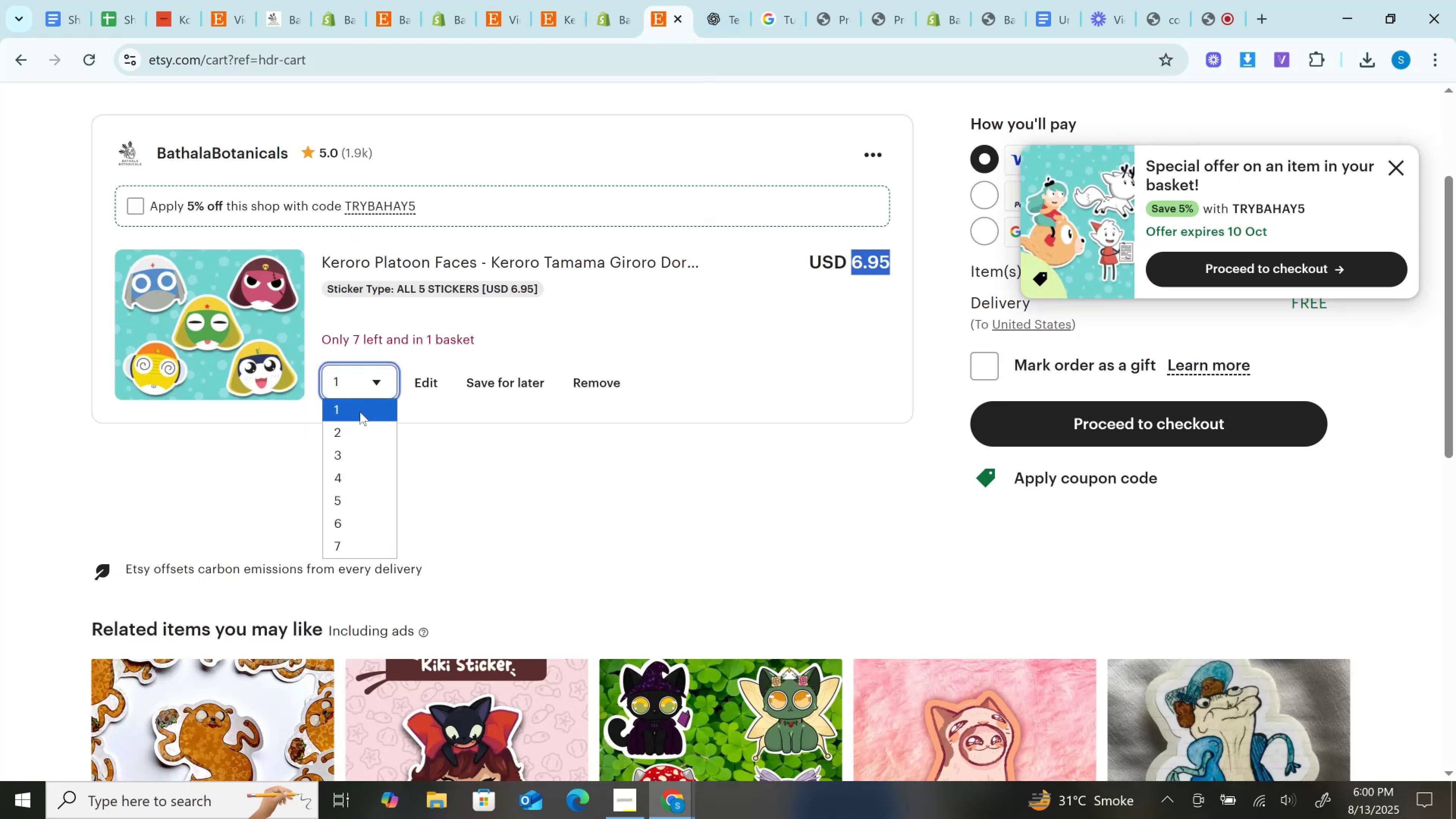 
double_click([364, 433])
 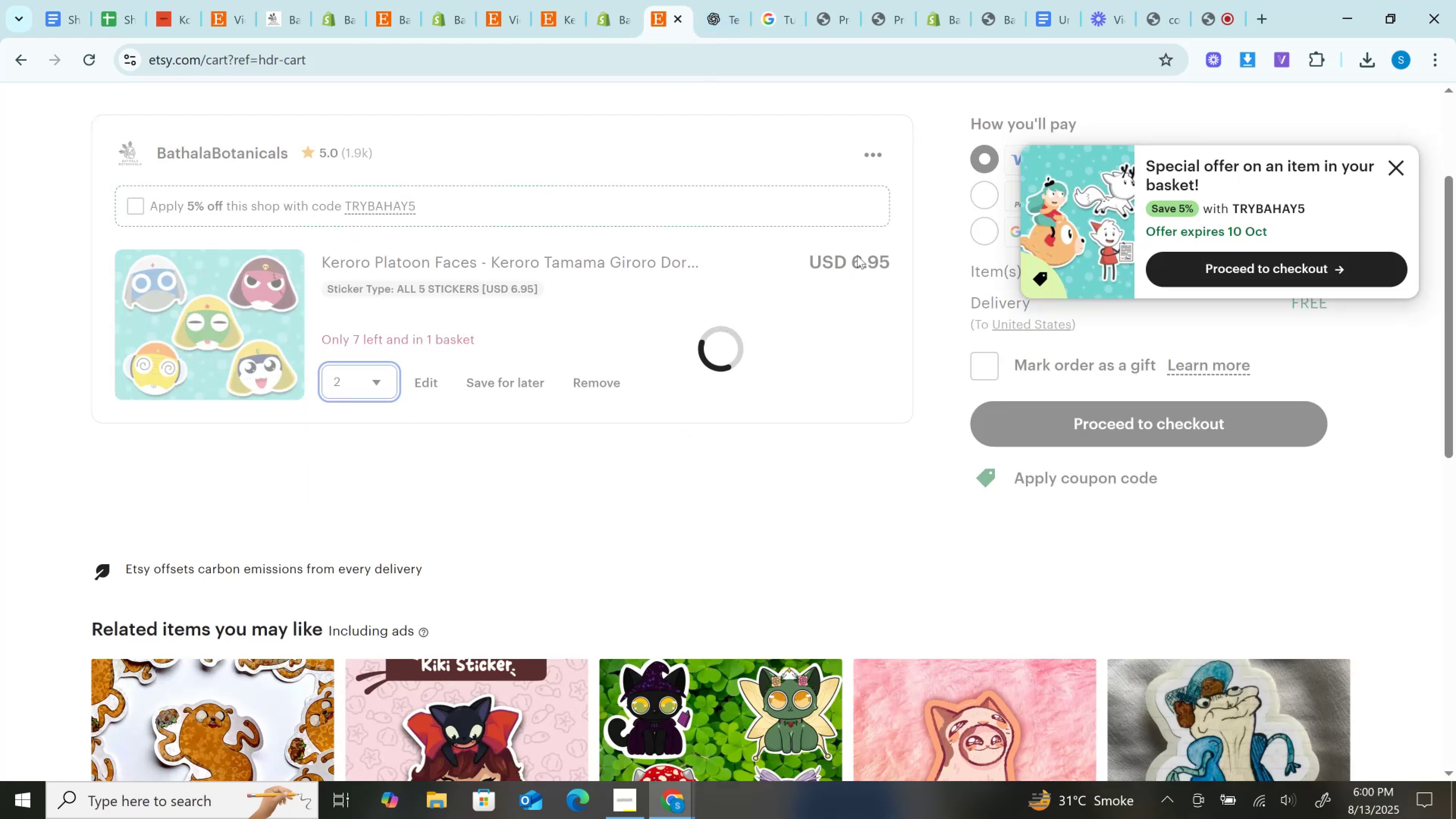 
double_click([857, 254])
 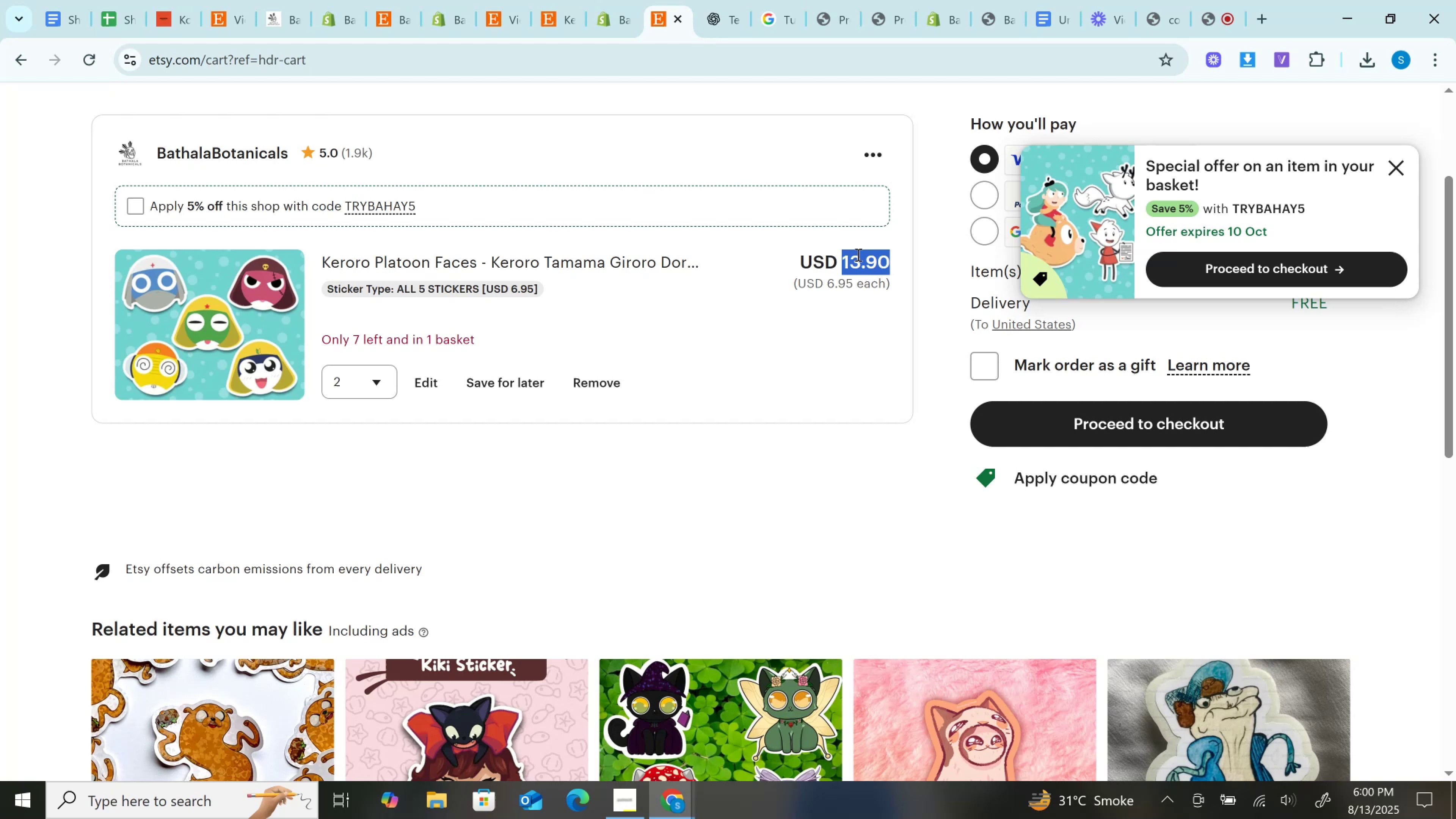 
triple_click([857, 254])
 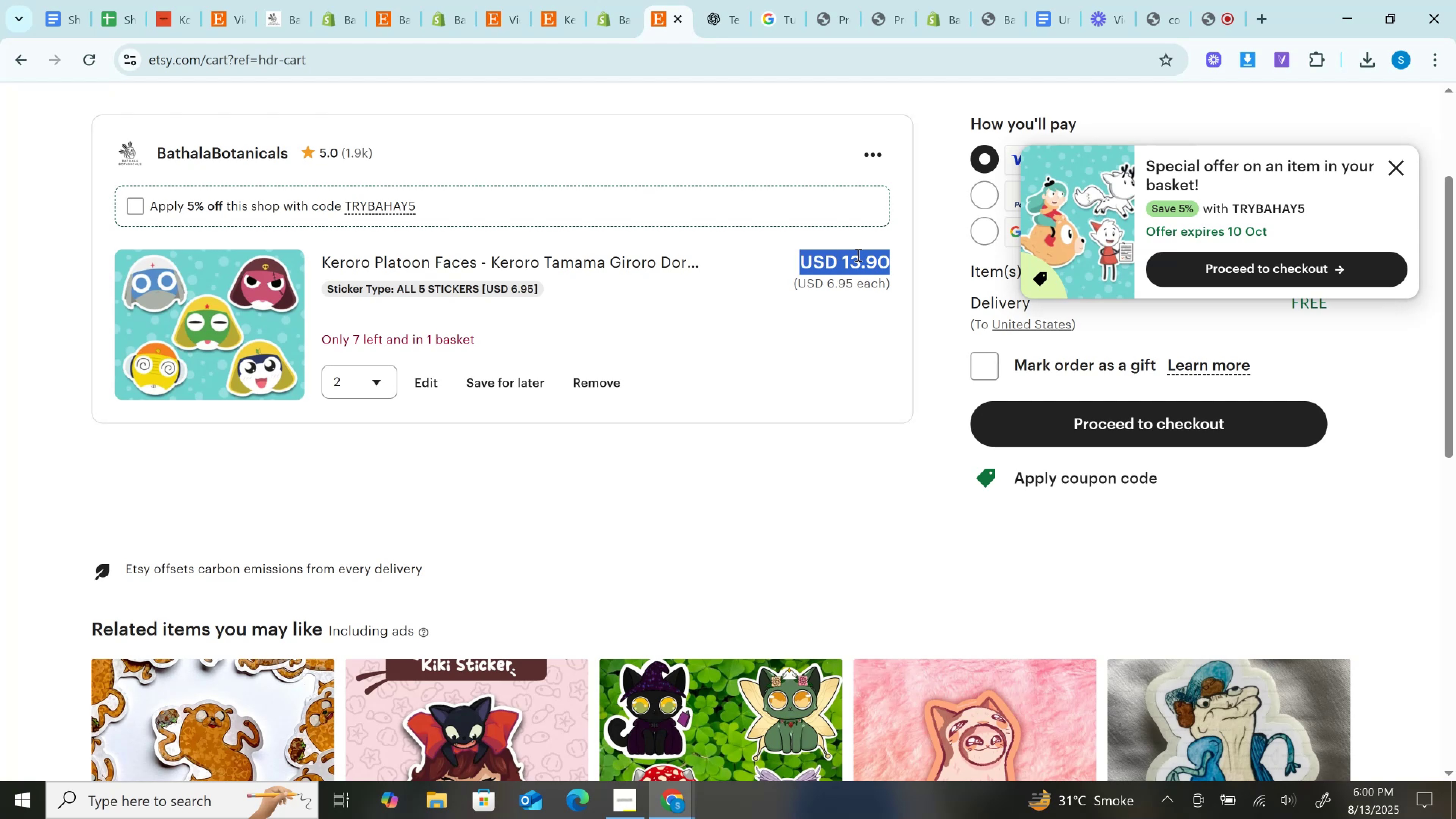 
key(Control+C)
 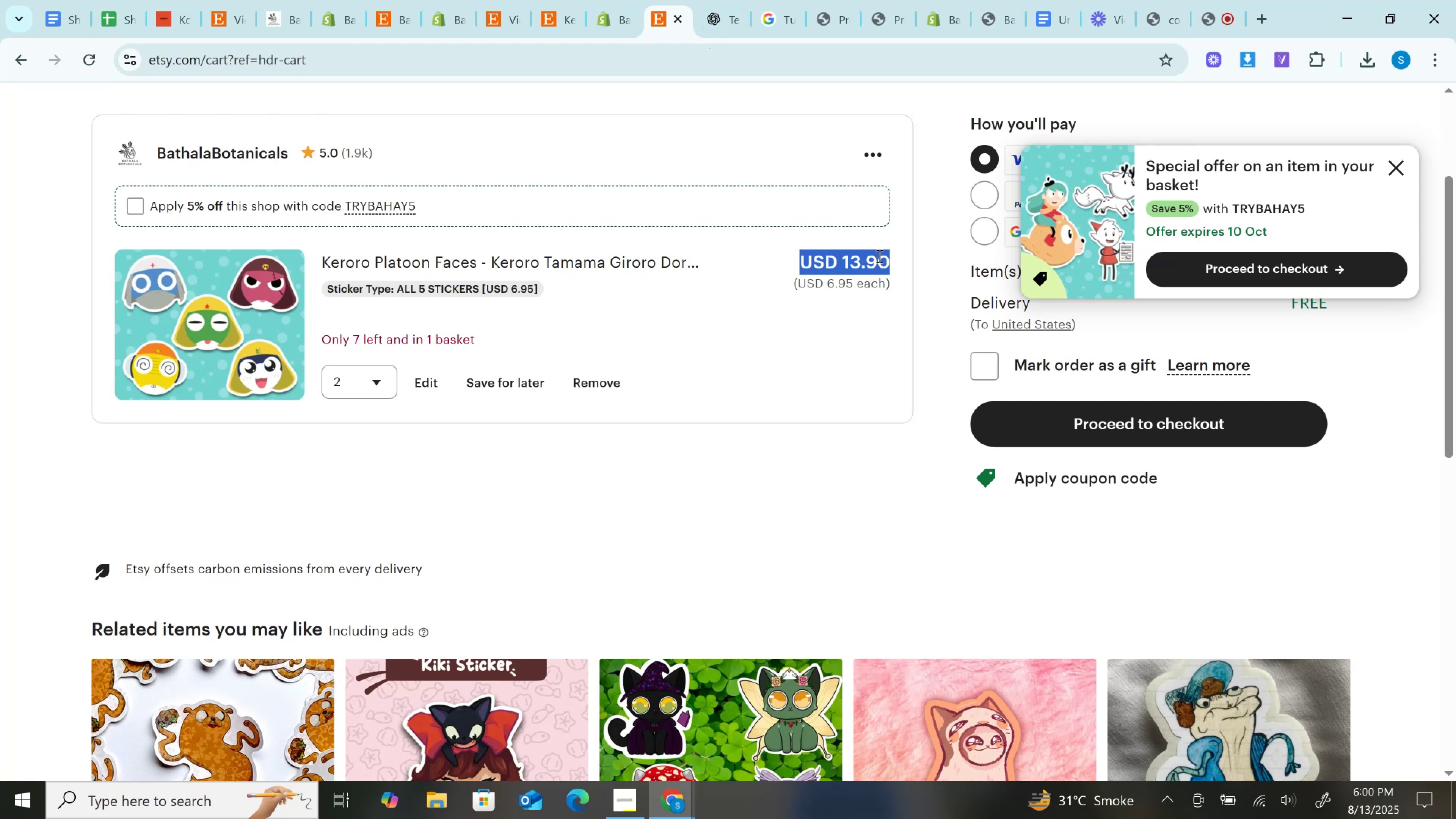 
left_click([876, 262])
 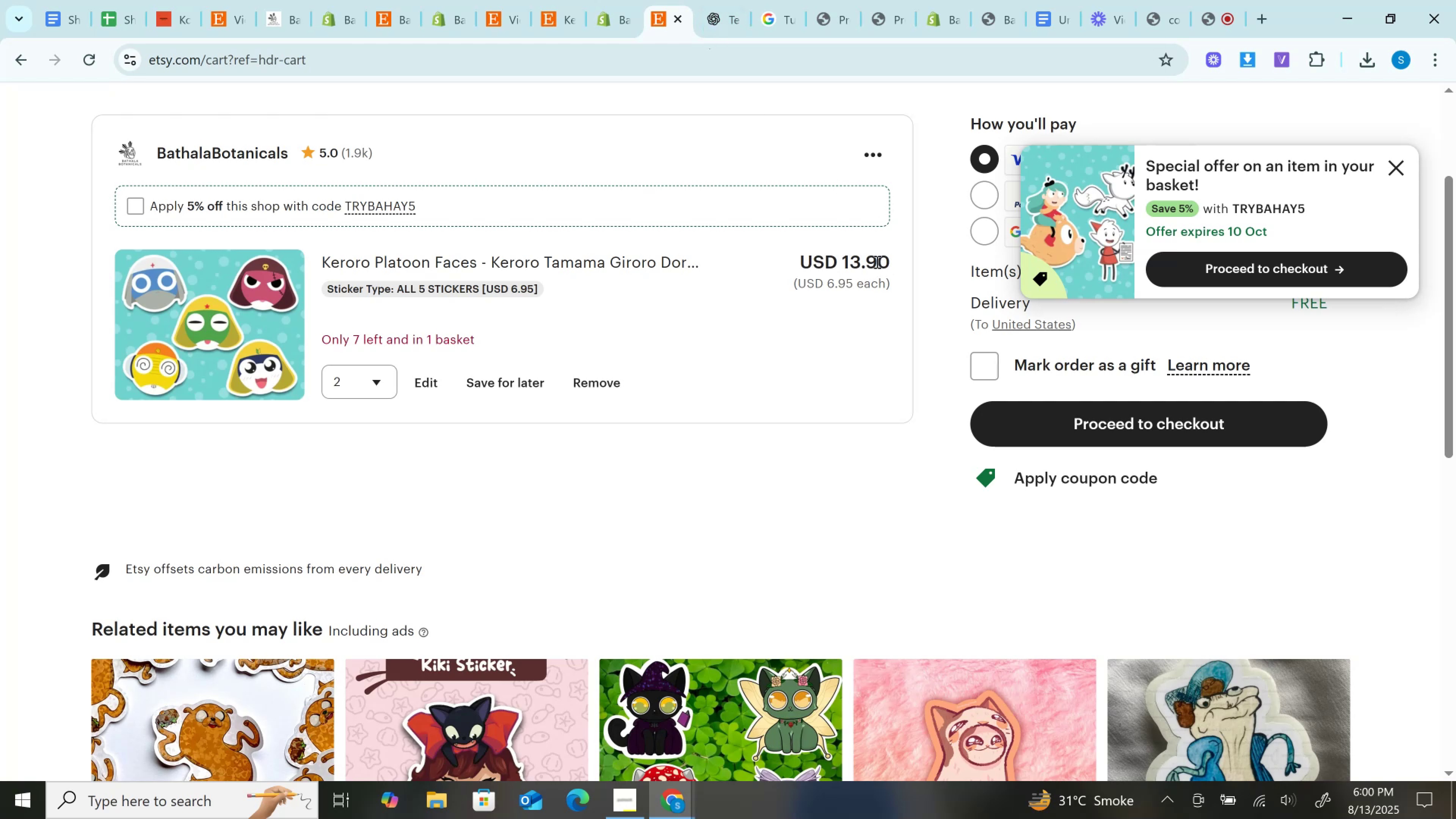 
double_click([876, 262])
 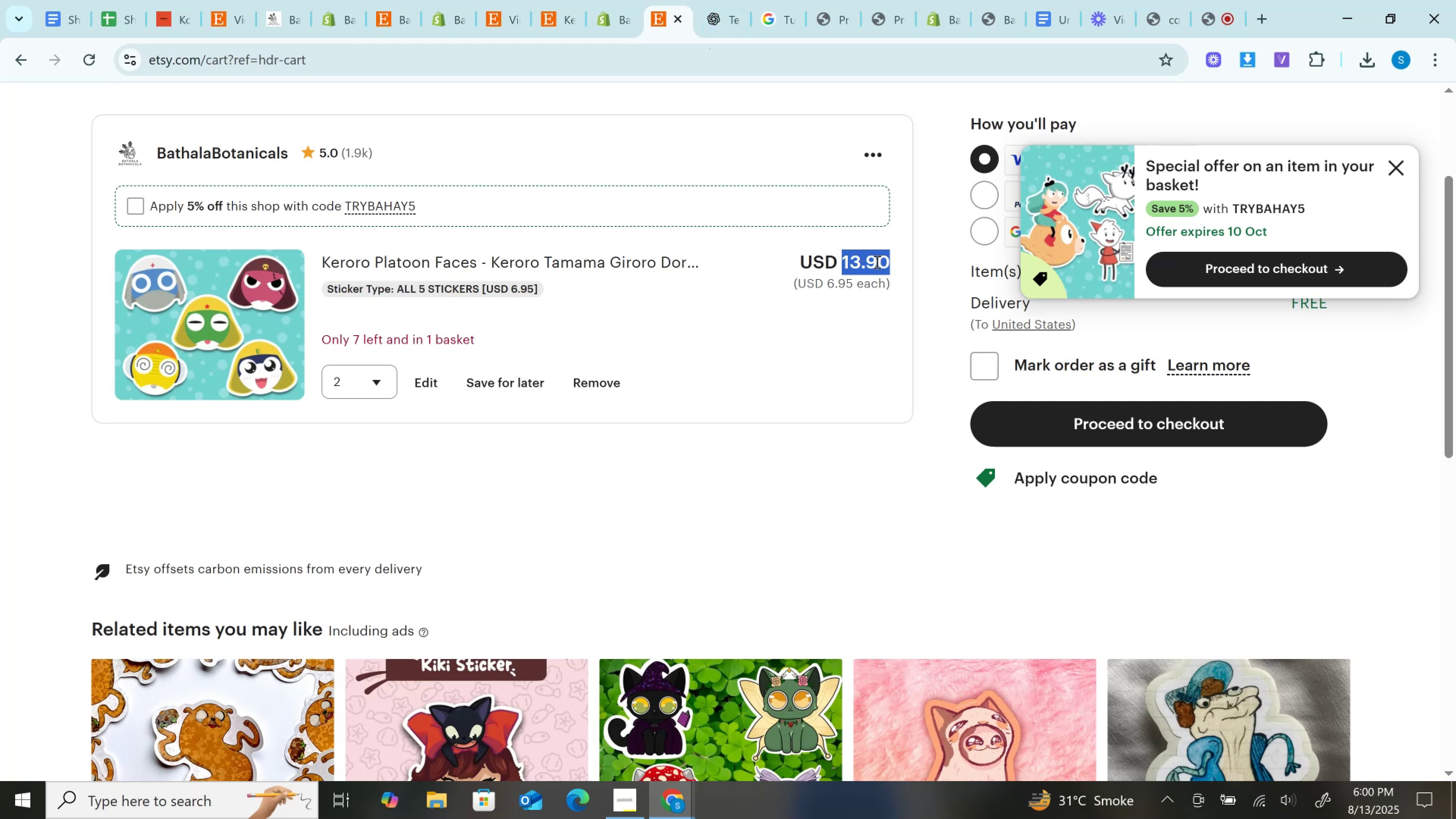 
key(Control+C)
 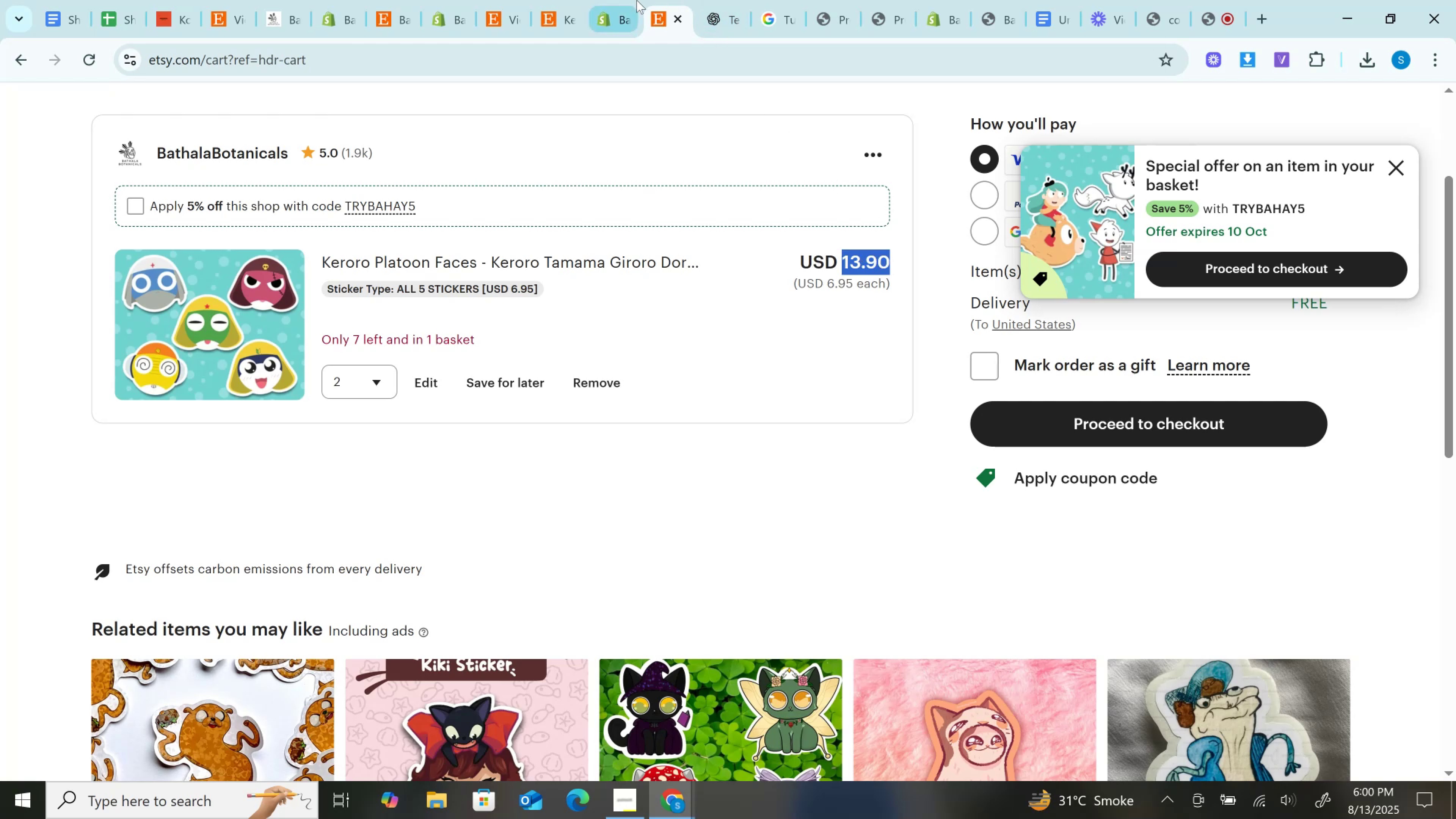 
left_click([637, 0])
 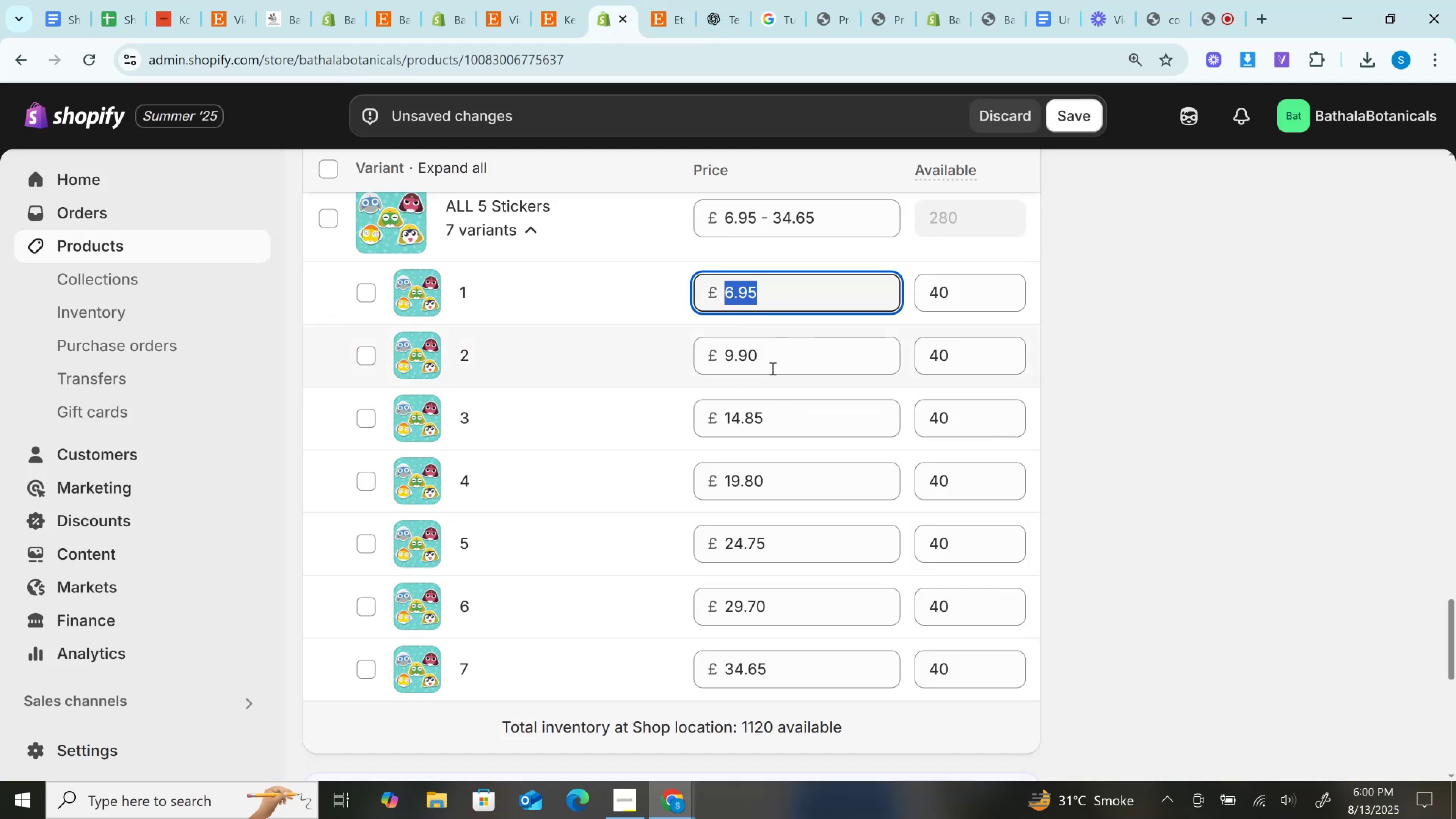 
left_click([767, 358])
 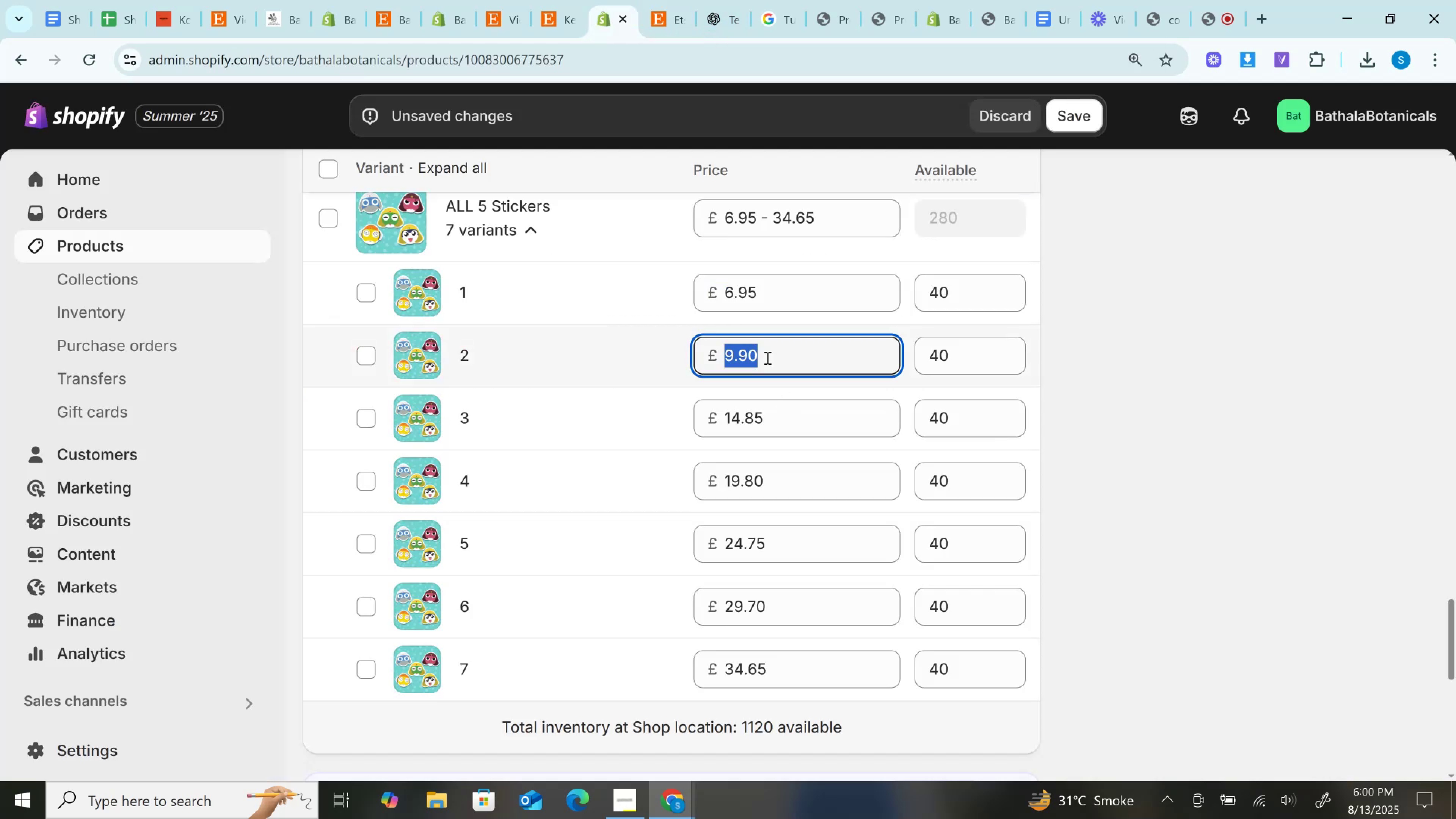 
key(Control+A)
 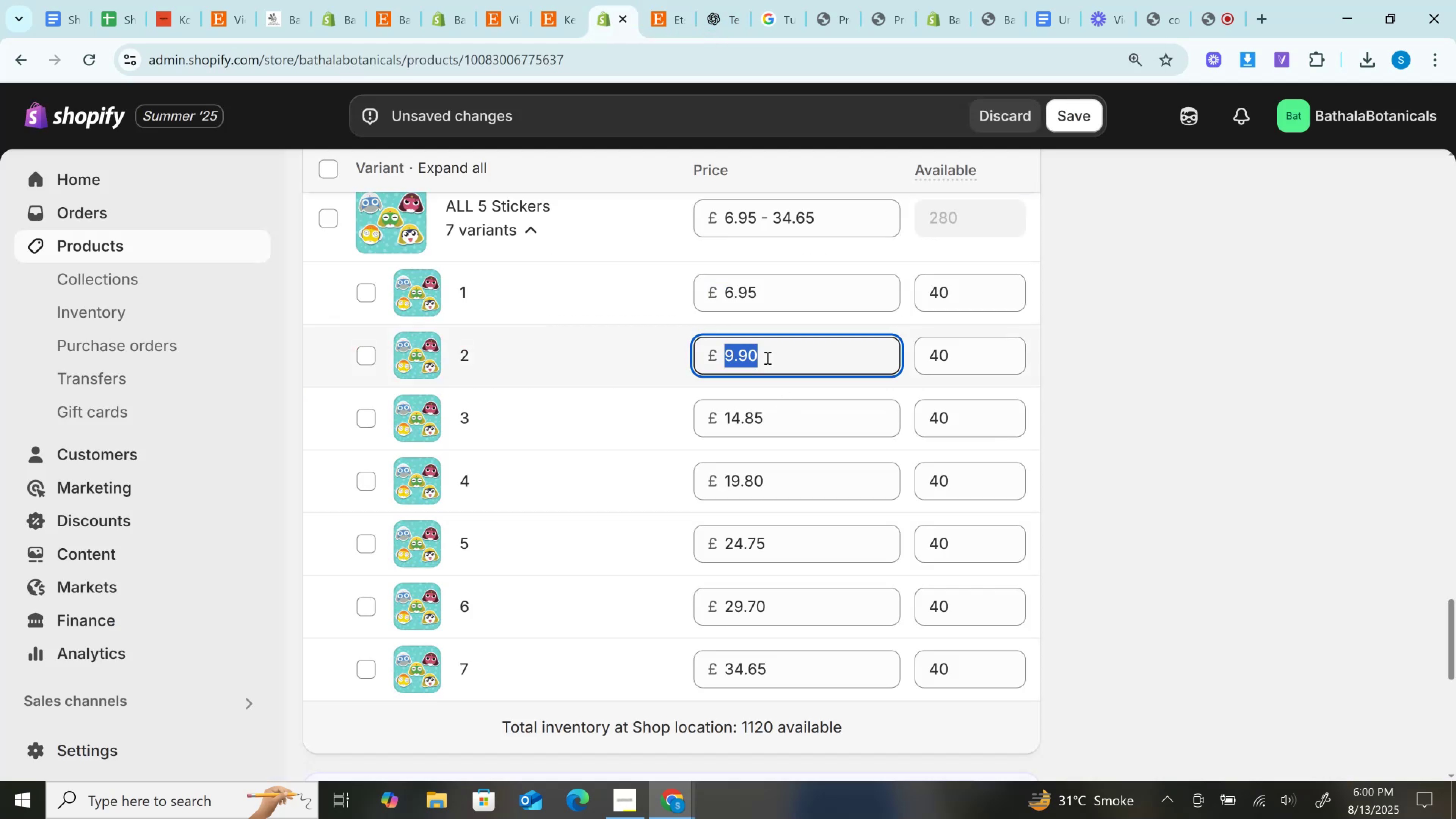 
key(Control+V)
 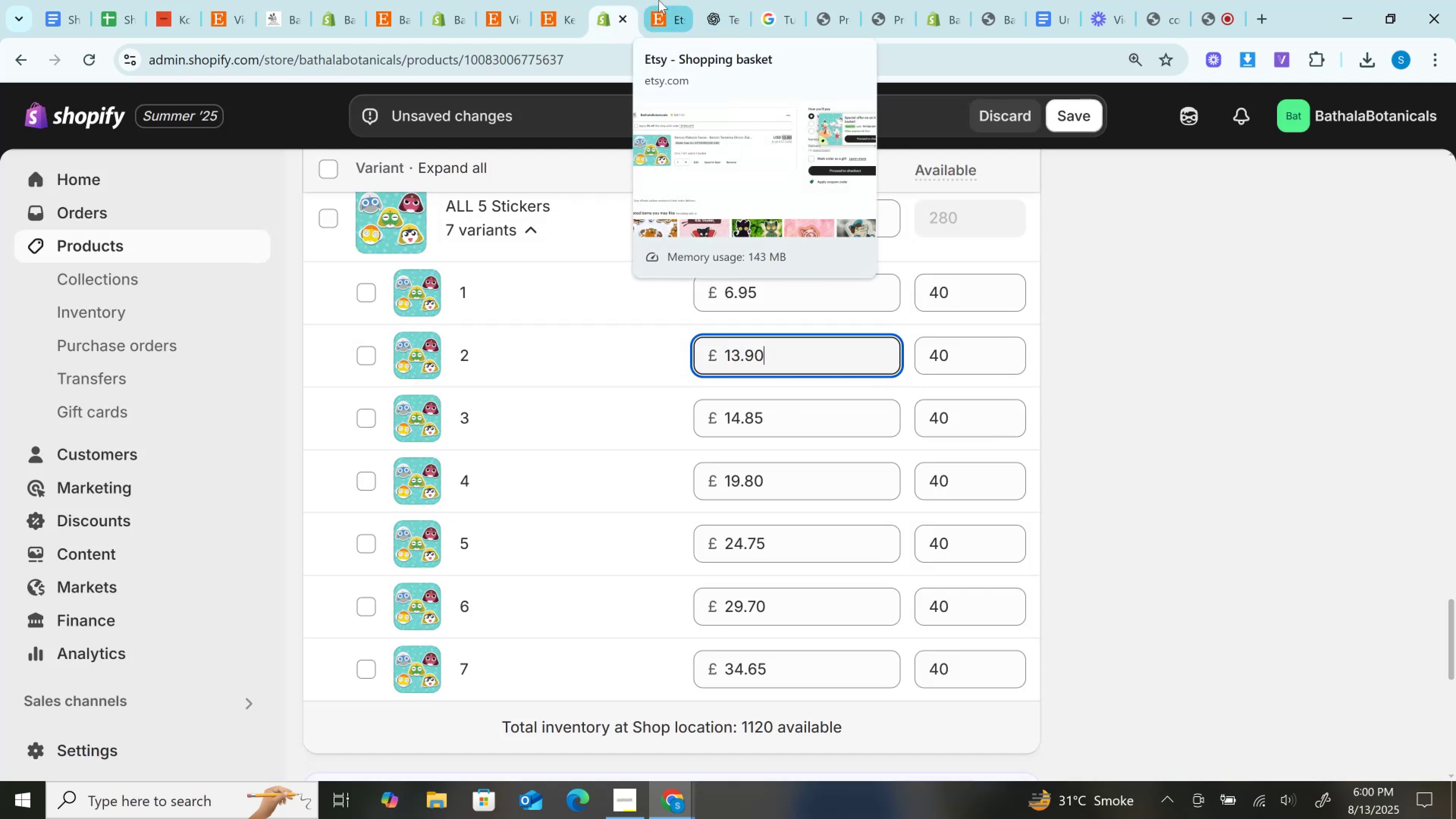 
left_click([659, 0])
 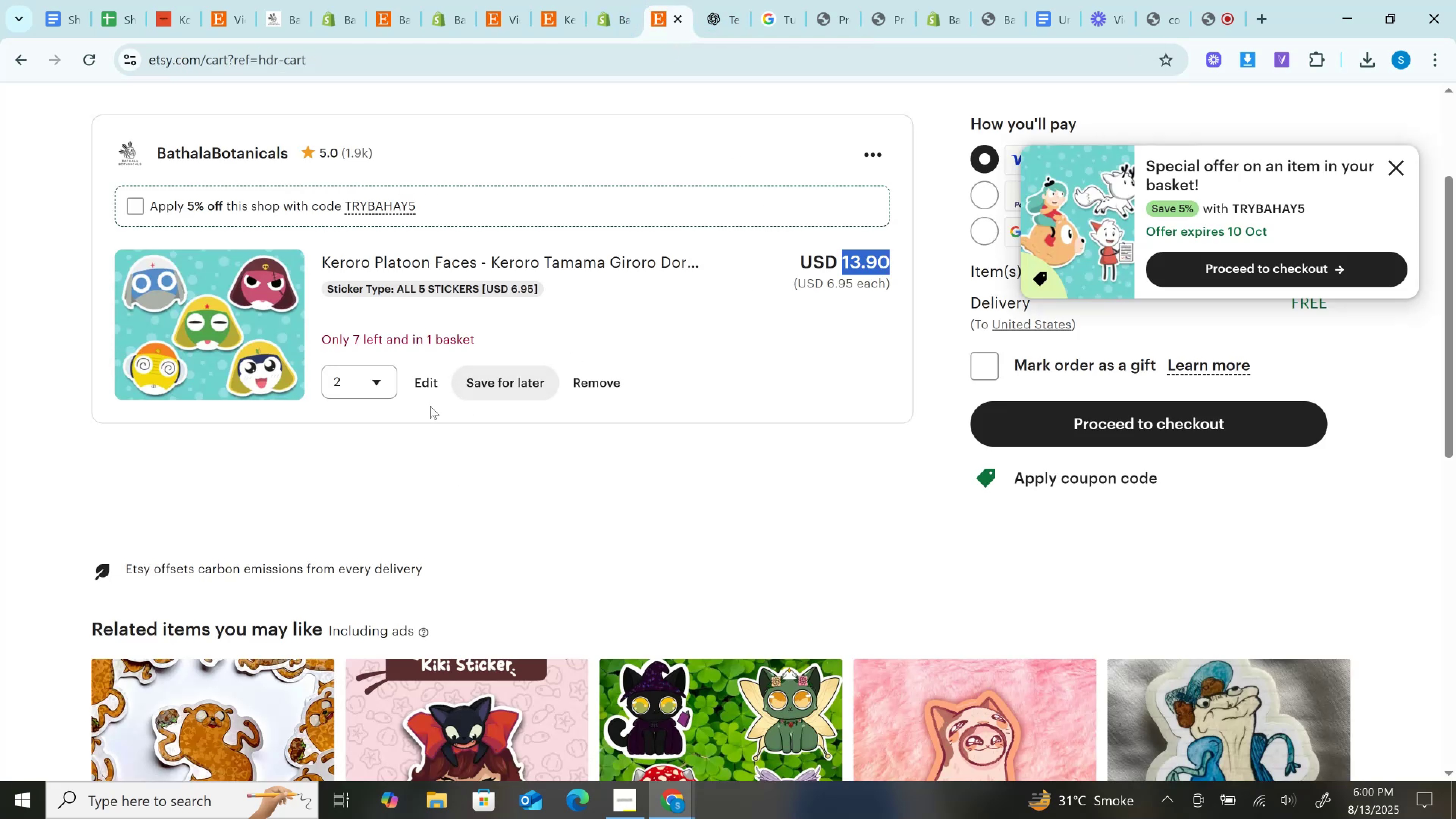 
left_click([367, 397])
 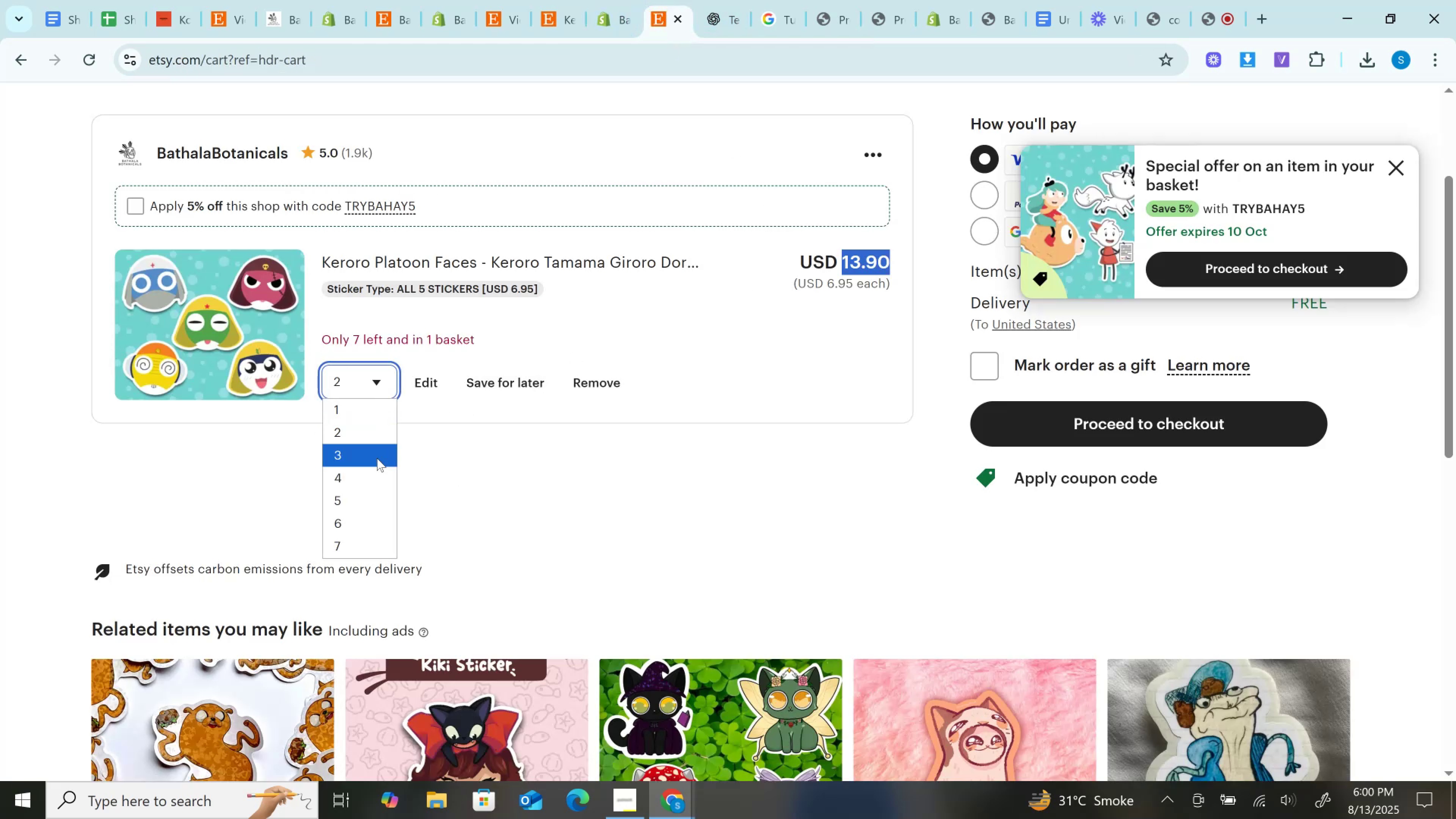 
left_click([377, 458])
 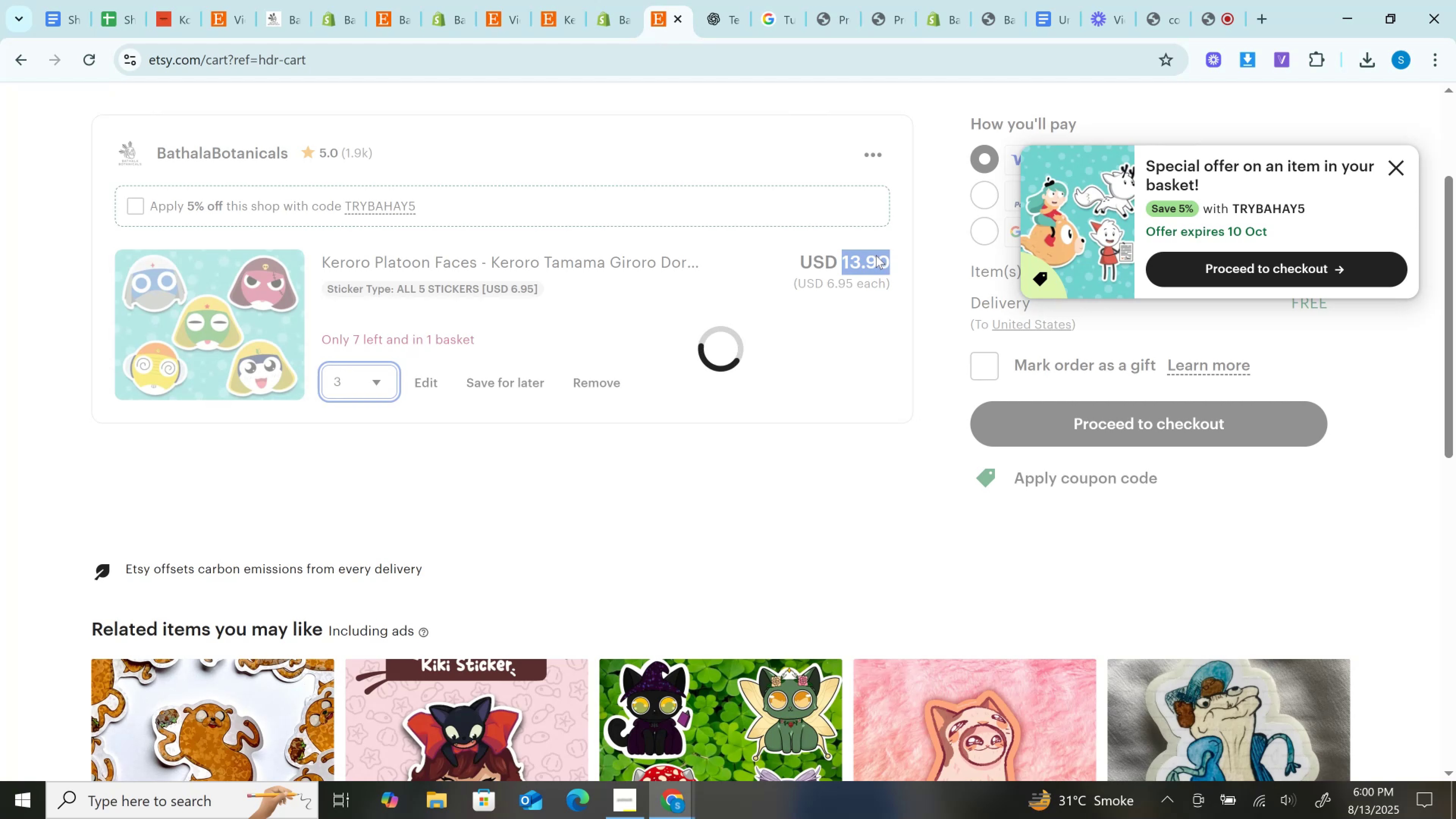 
left_click([875, 255])
 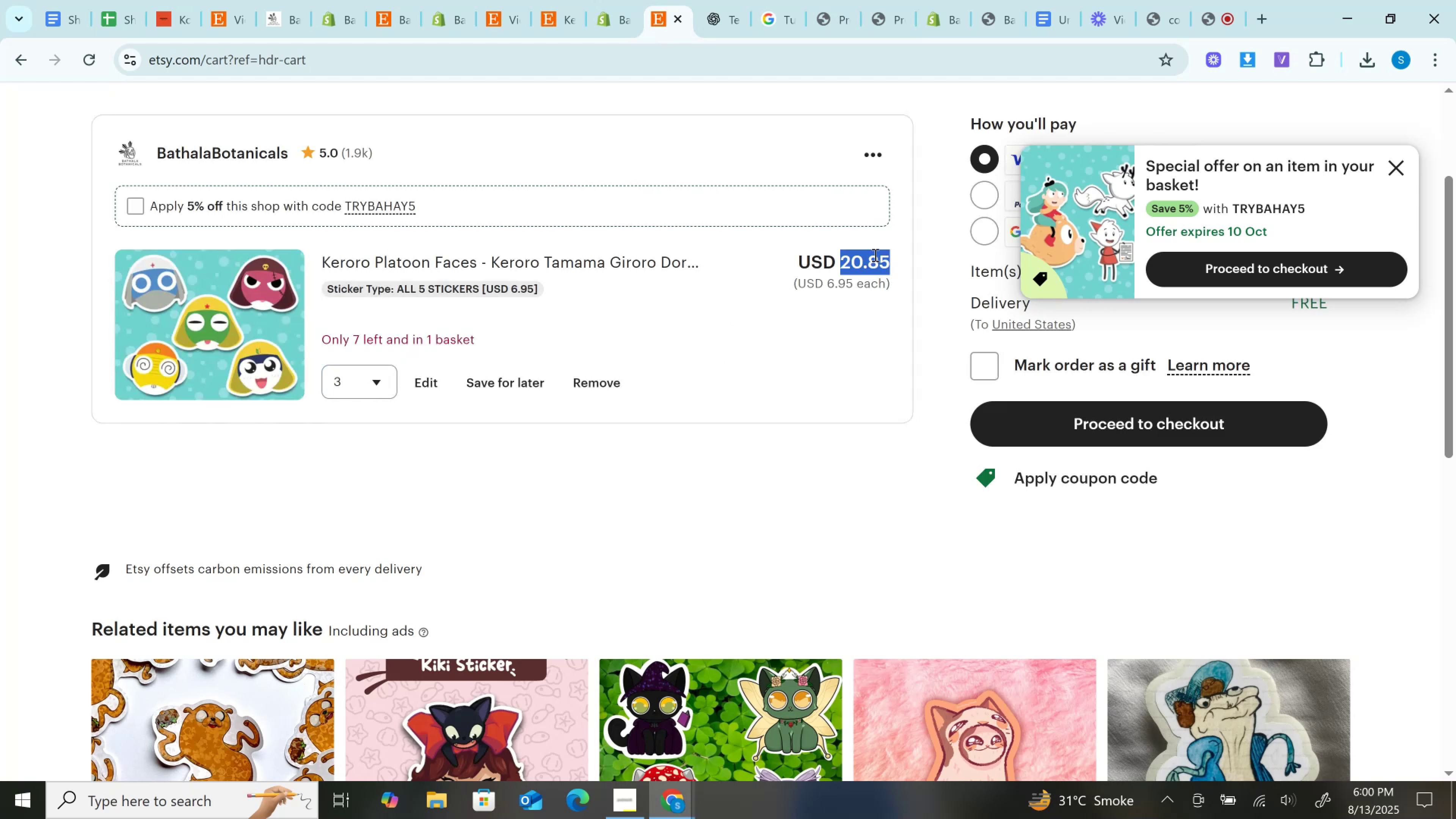 
key(Control+C)
 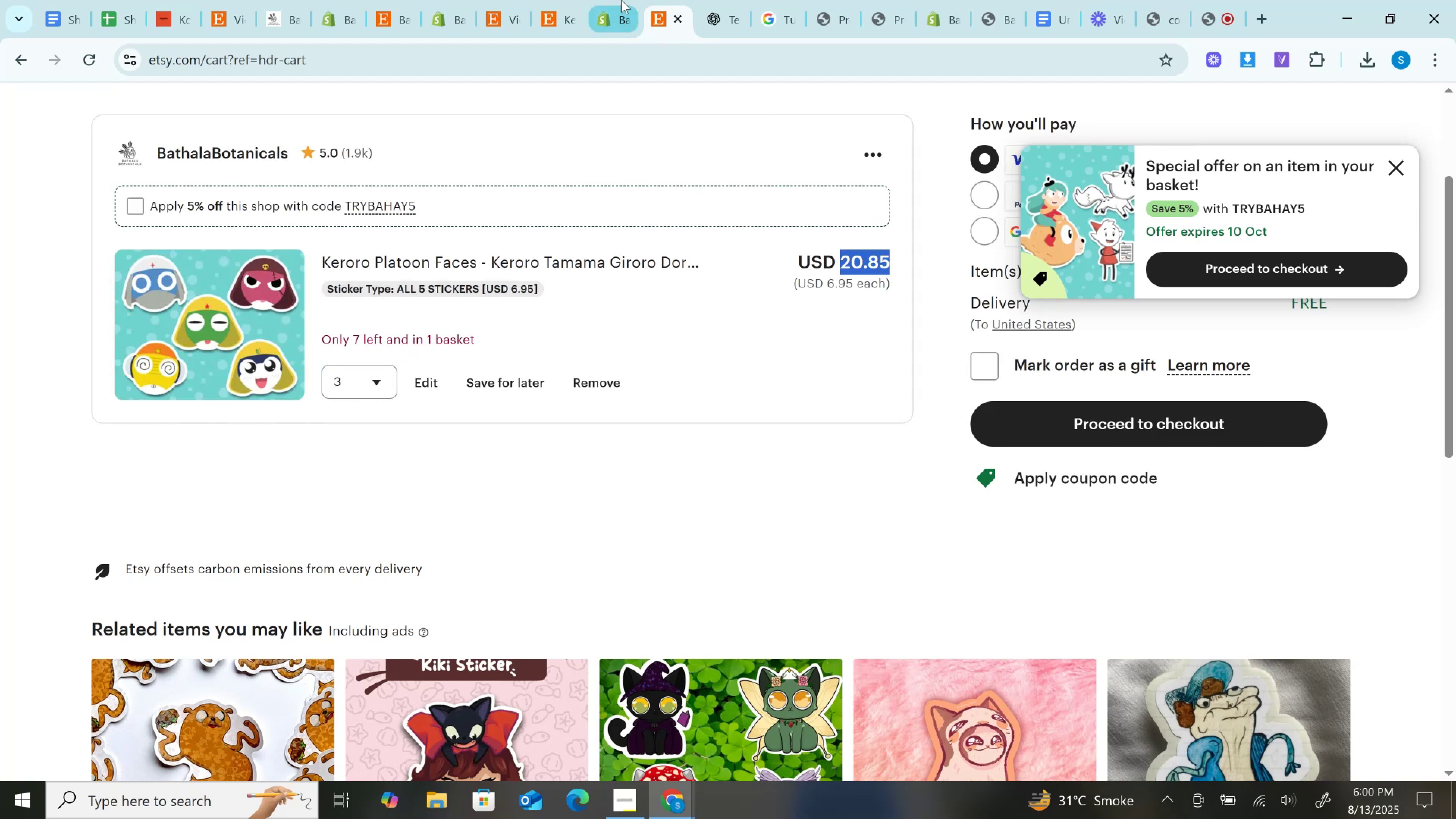 
left_click([621, 0])
 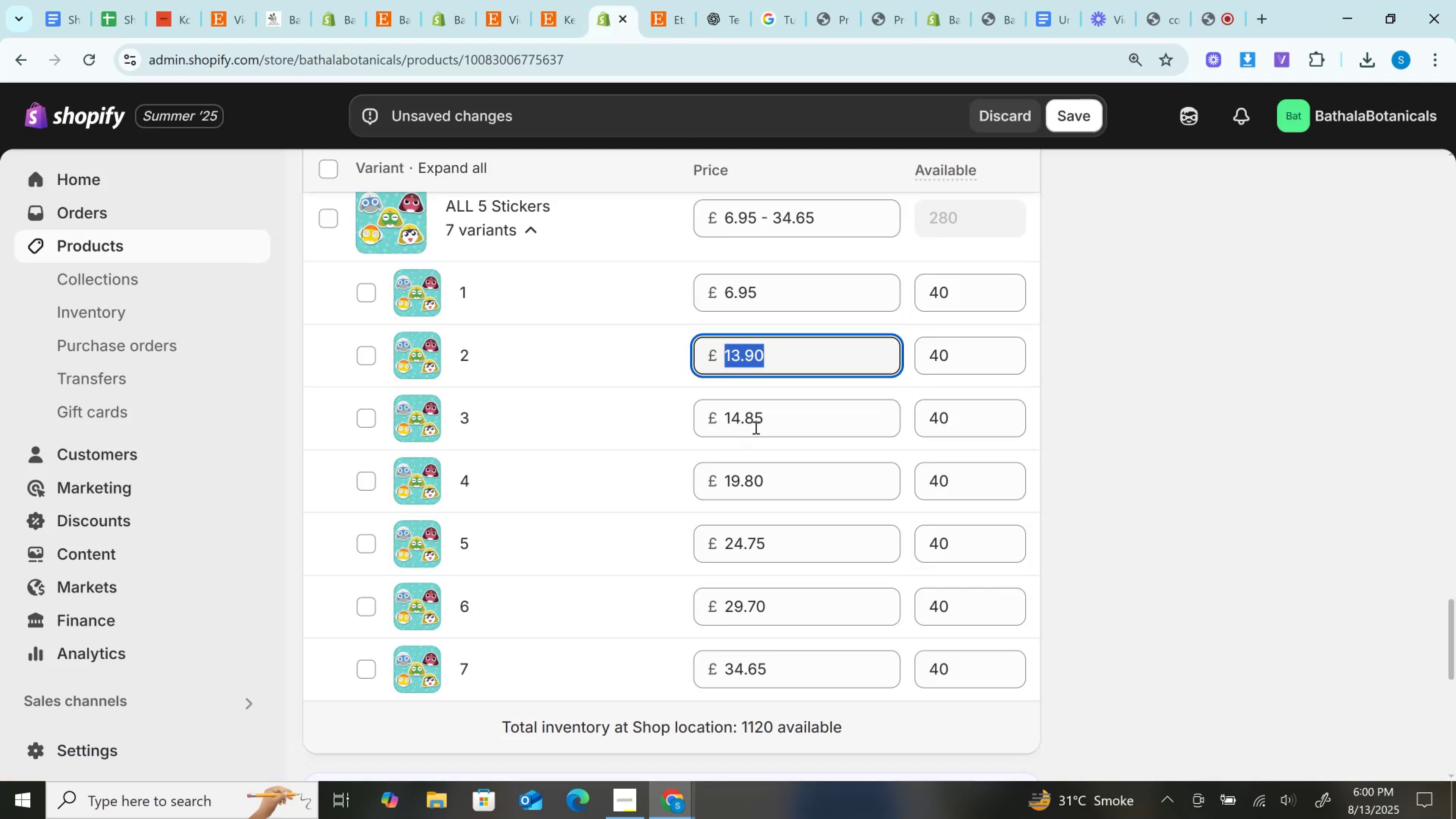 
left_click([758, 417])
 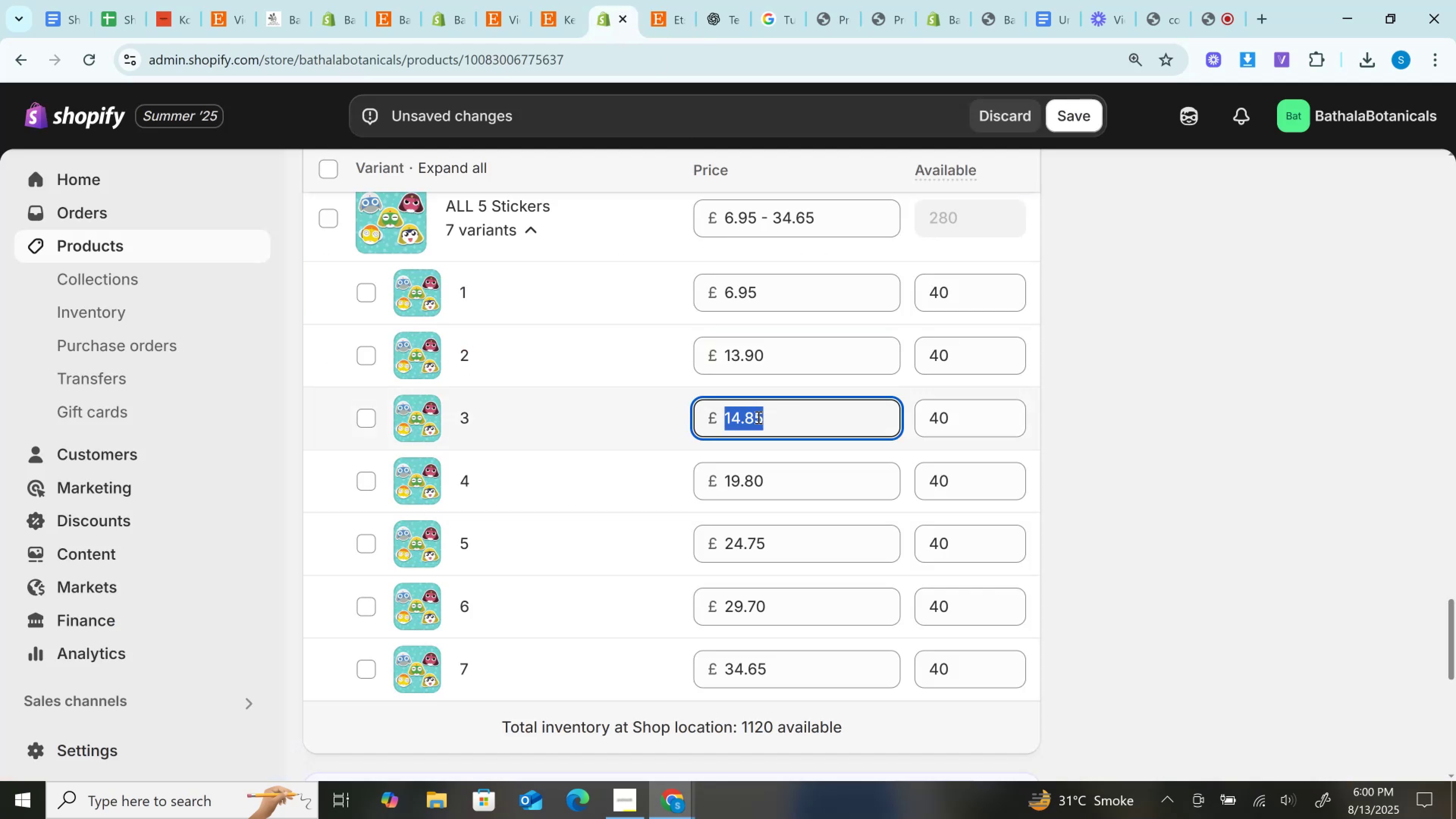 
key(Control+A)
 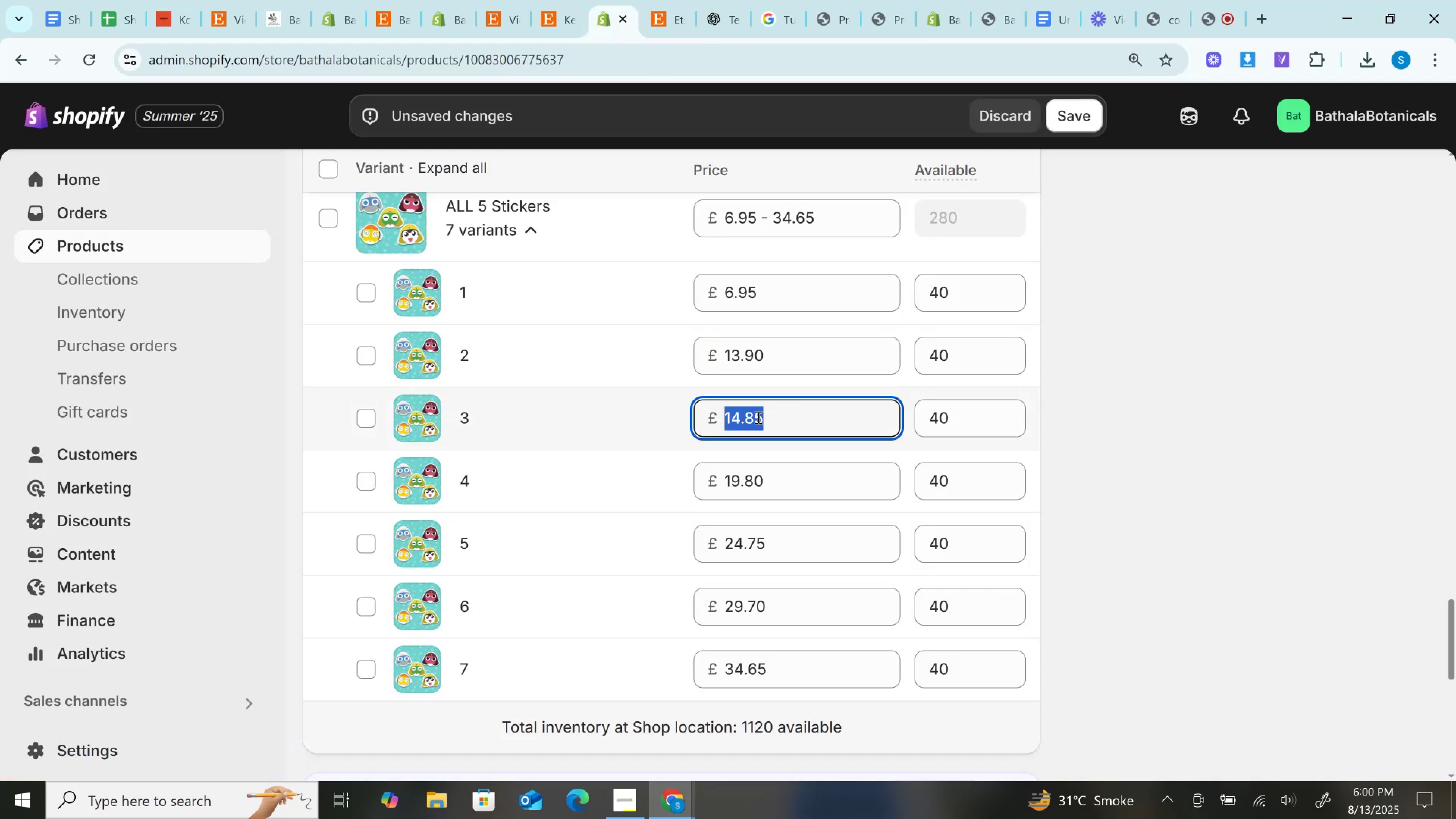 
key(Control+V)
 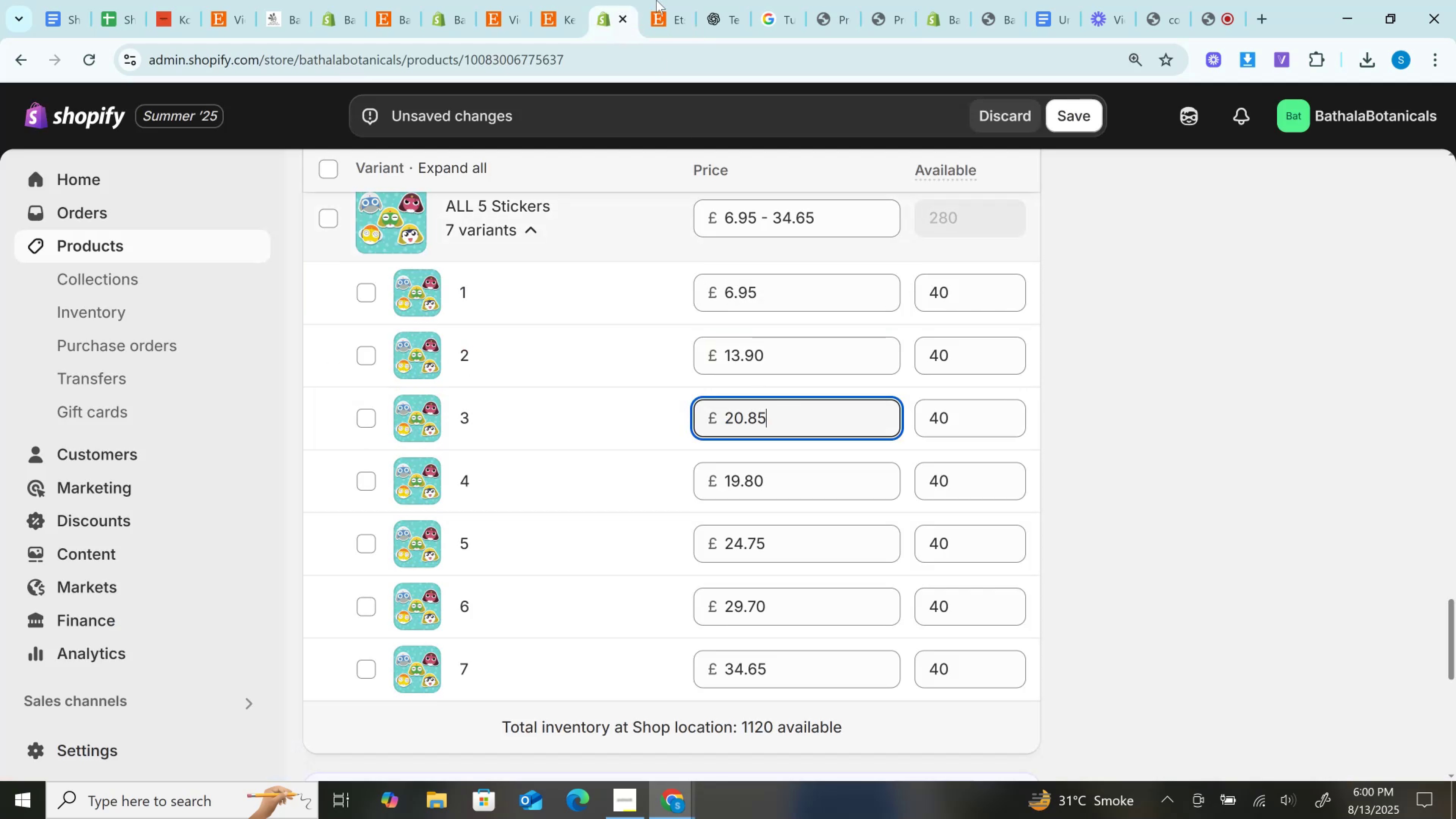 
left_click([663, 0])
 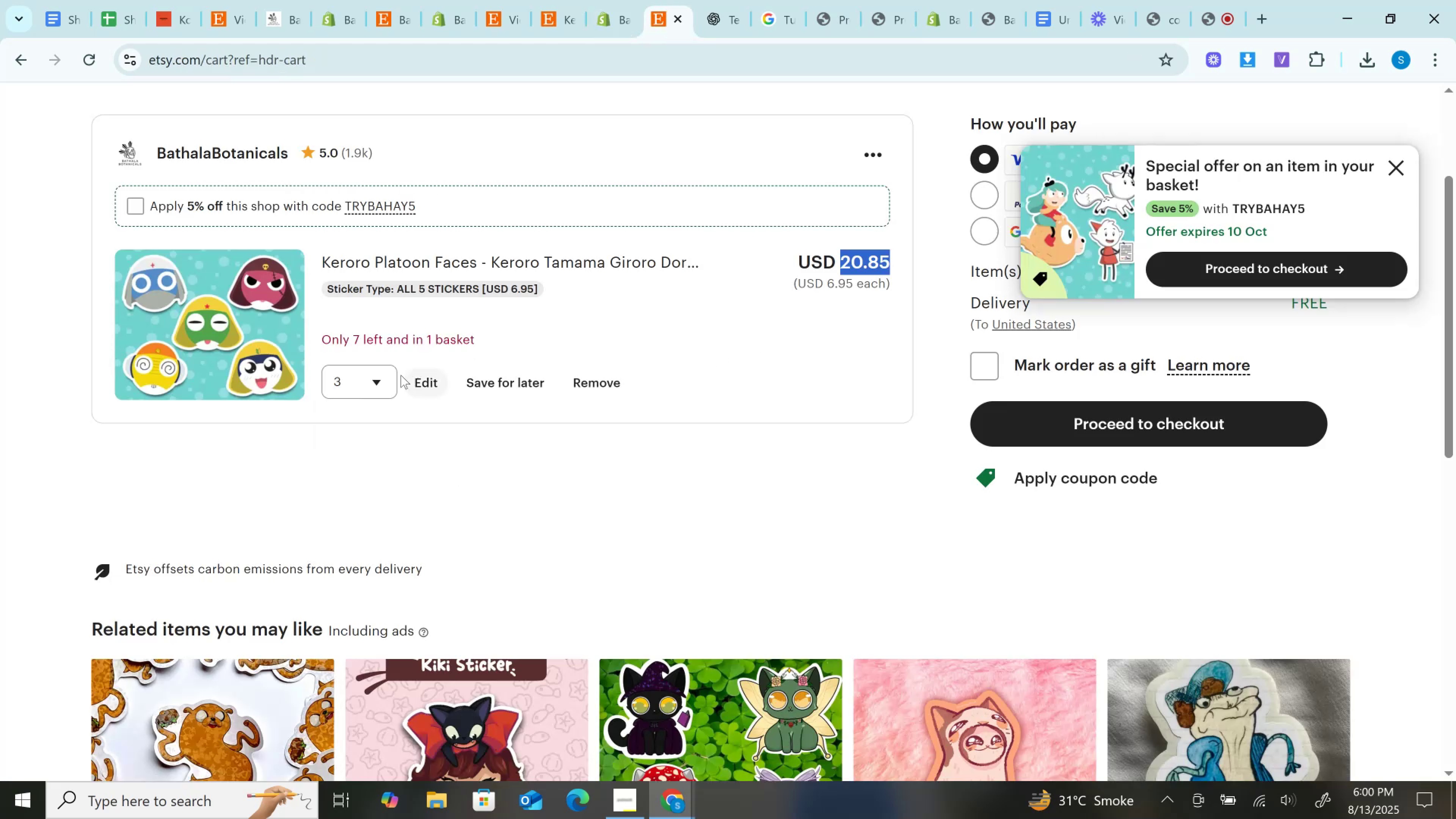 
left_click([394, 380])
 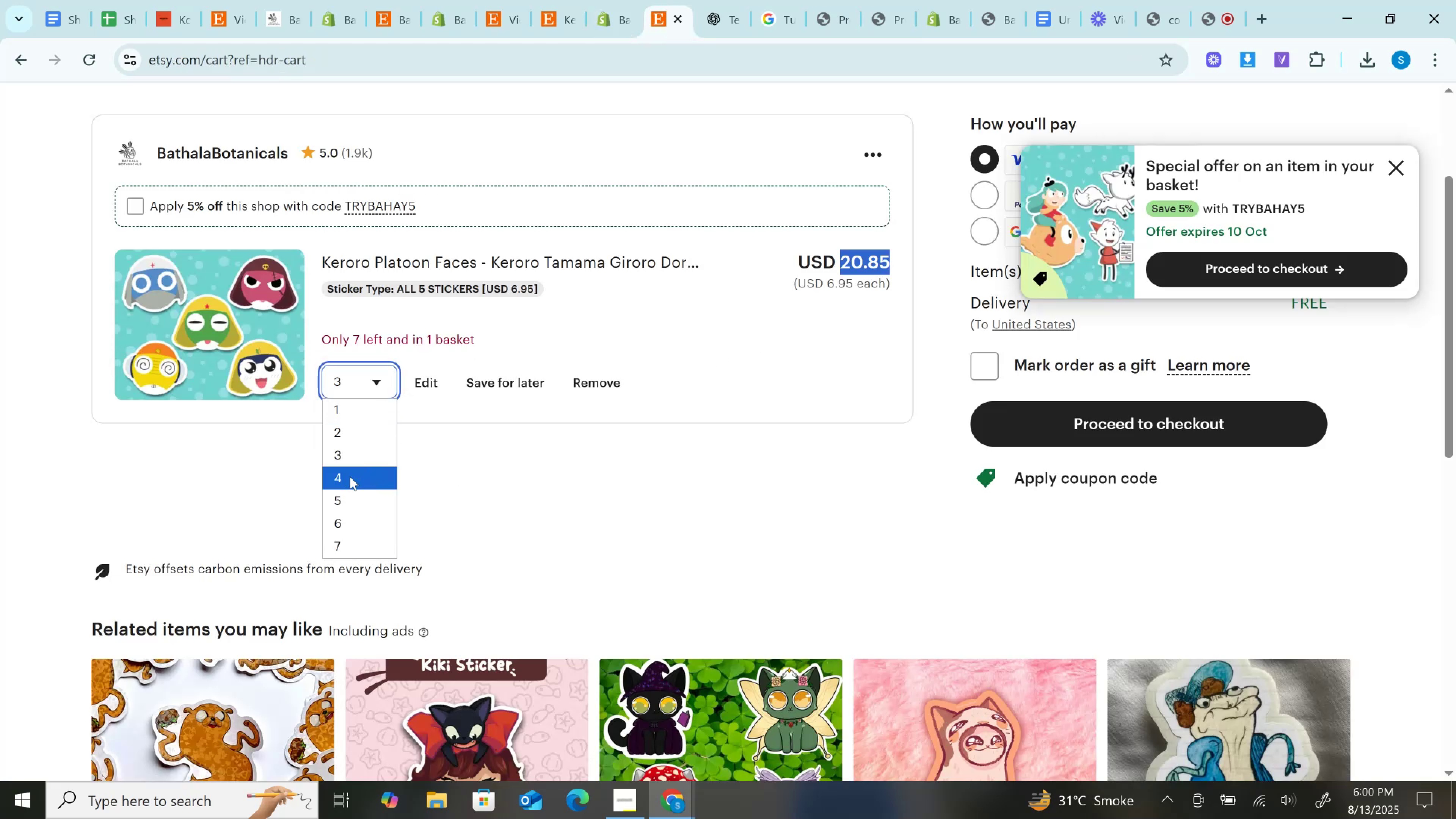 
left_click([350, 477])
 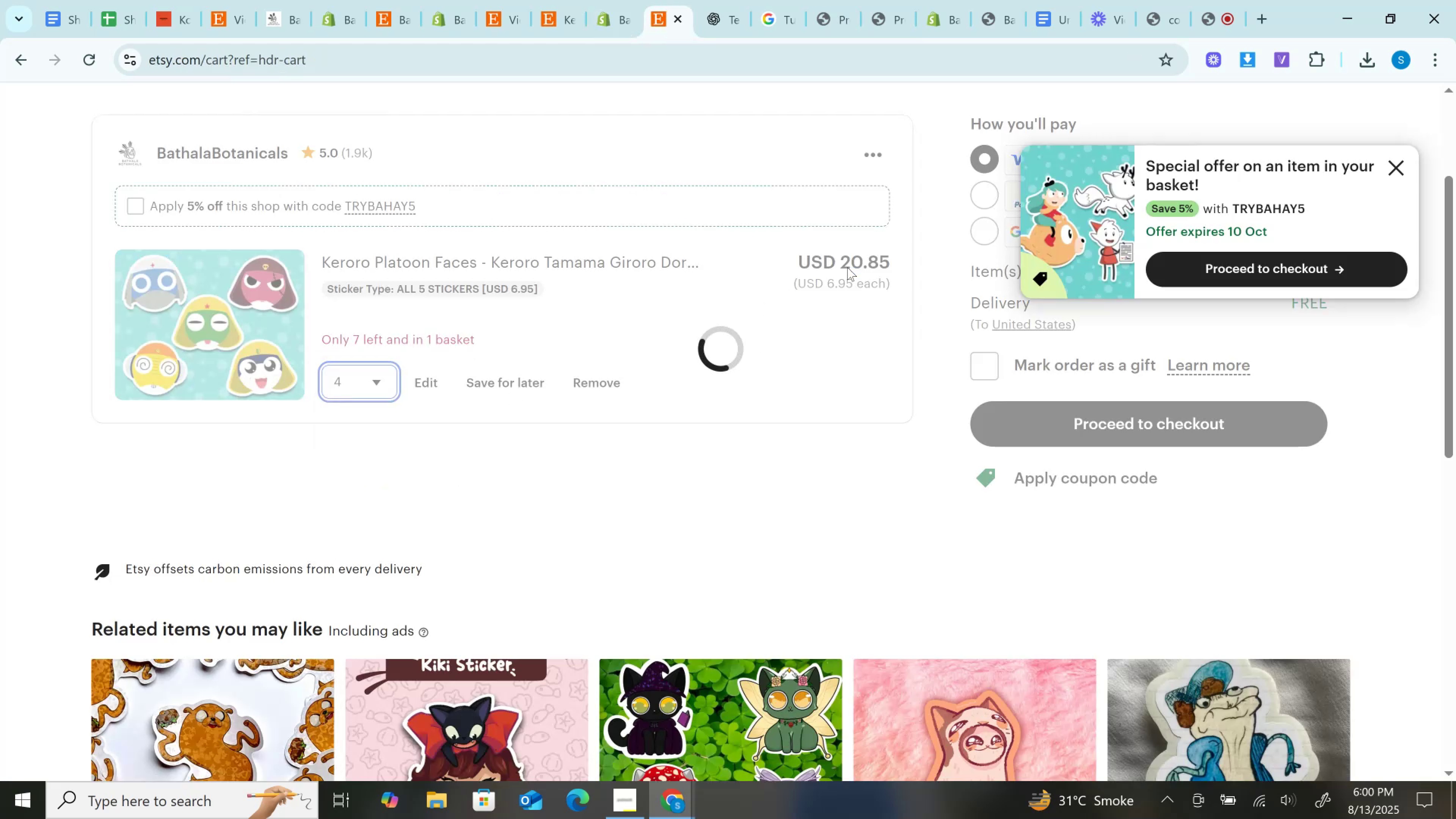 
double_click([847, 267])
 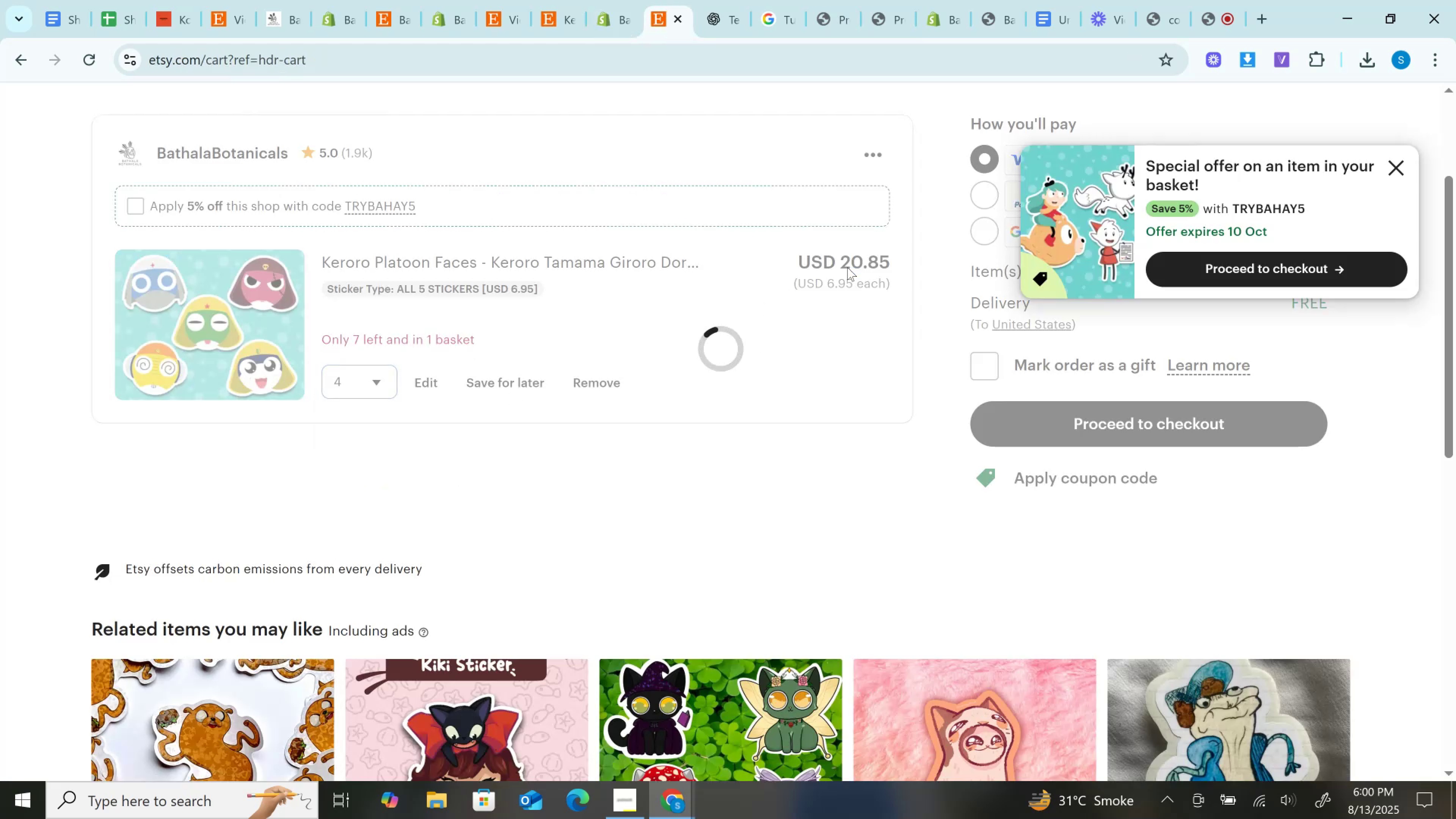 
key(Control+ControlLeft)
 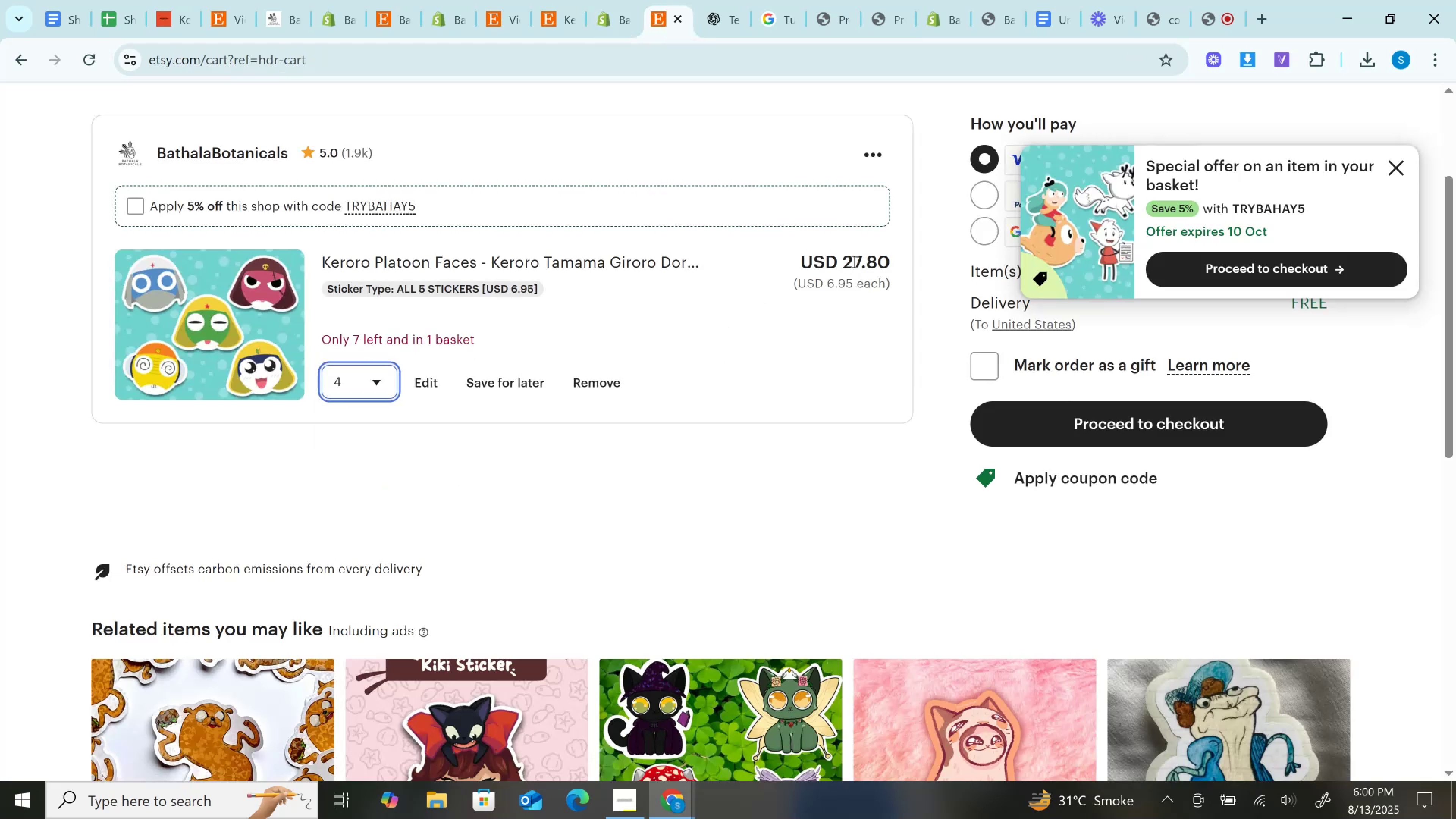 
left_click([855, 261])
 